 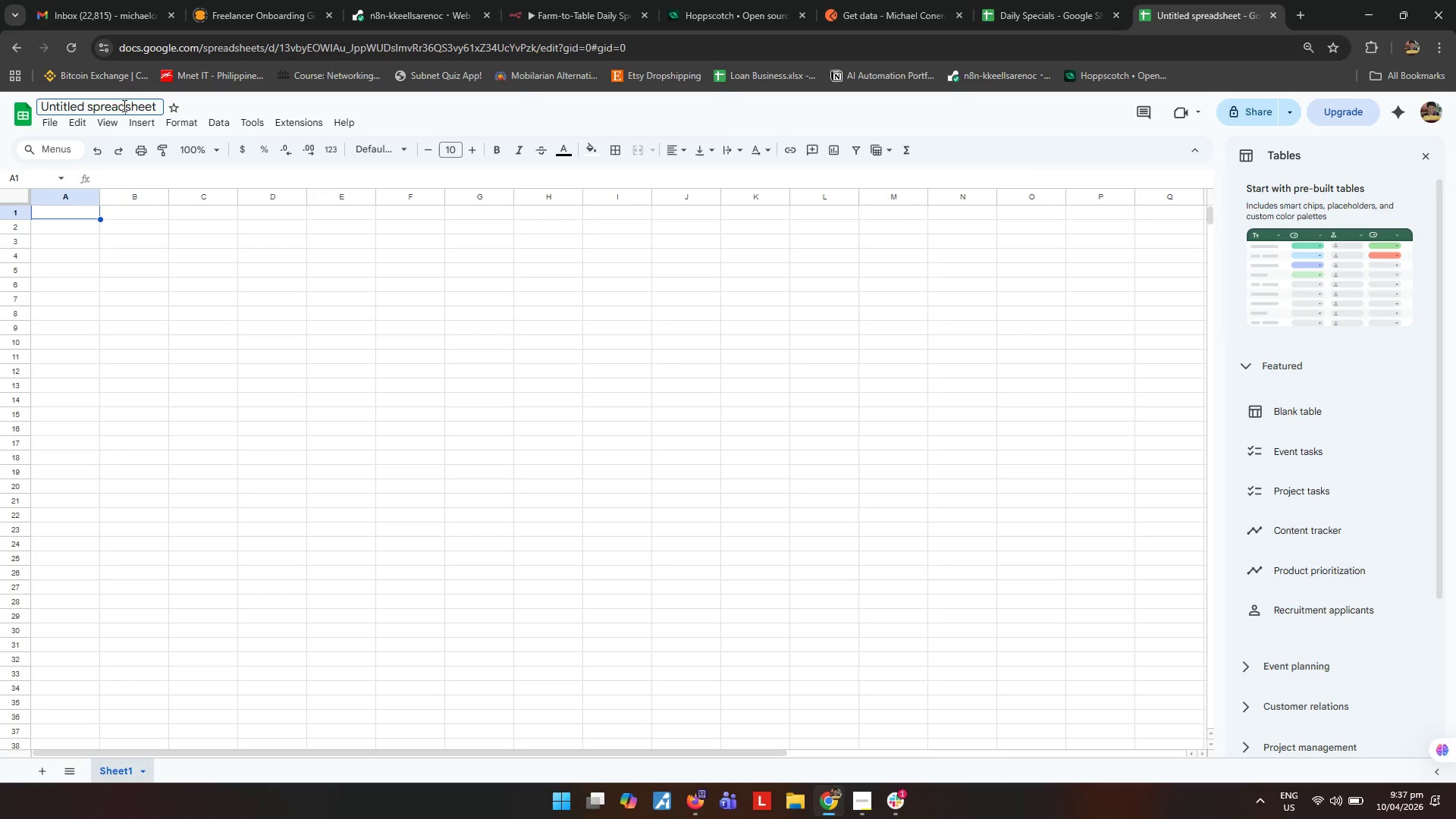 
key(Control+A)
 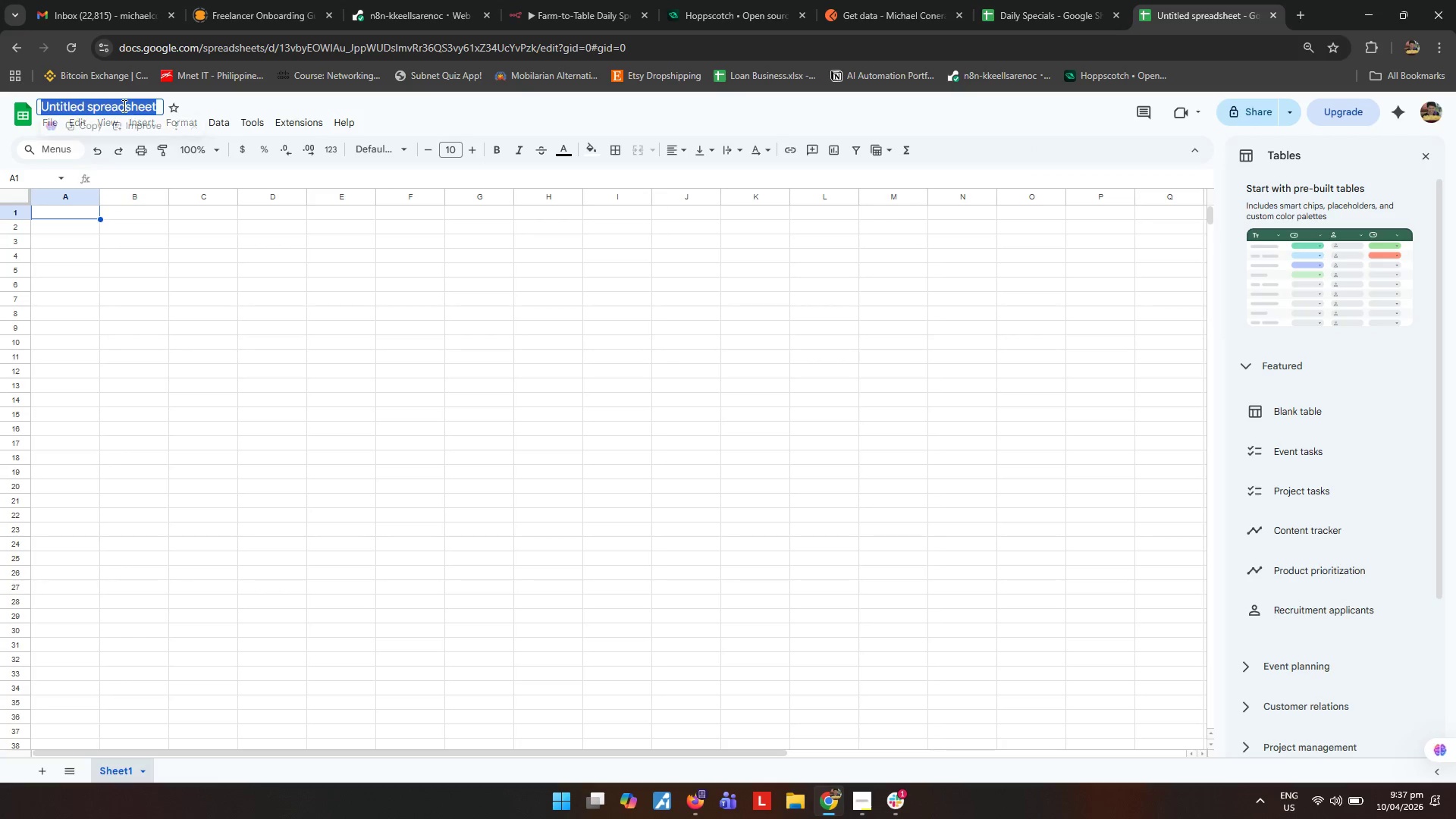 
key(Control+V)
 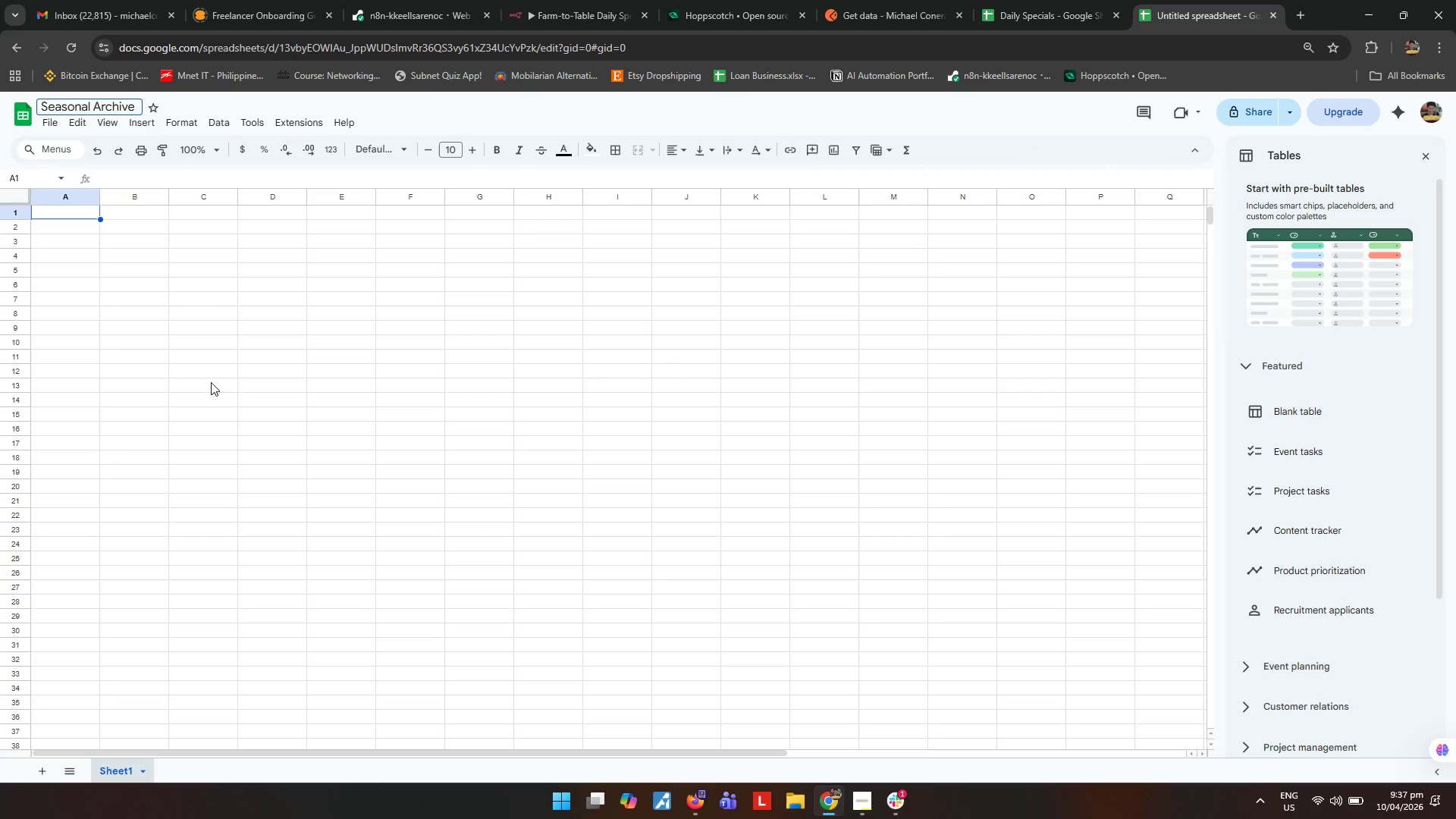 
wait(10.19)
 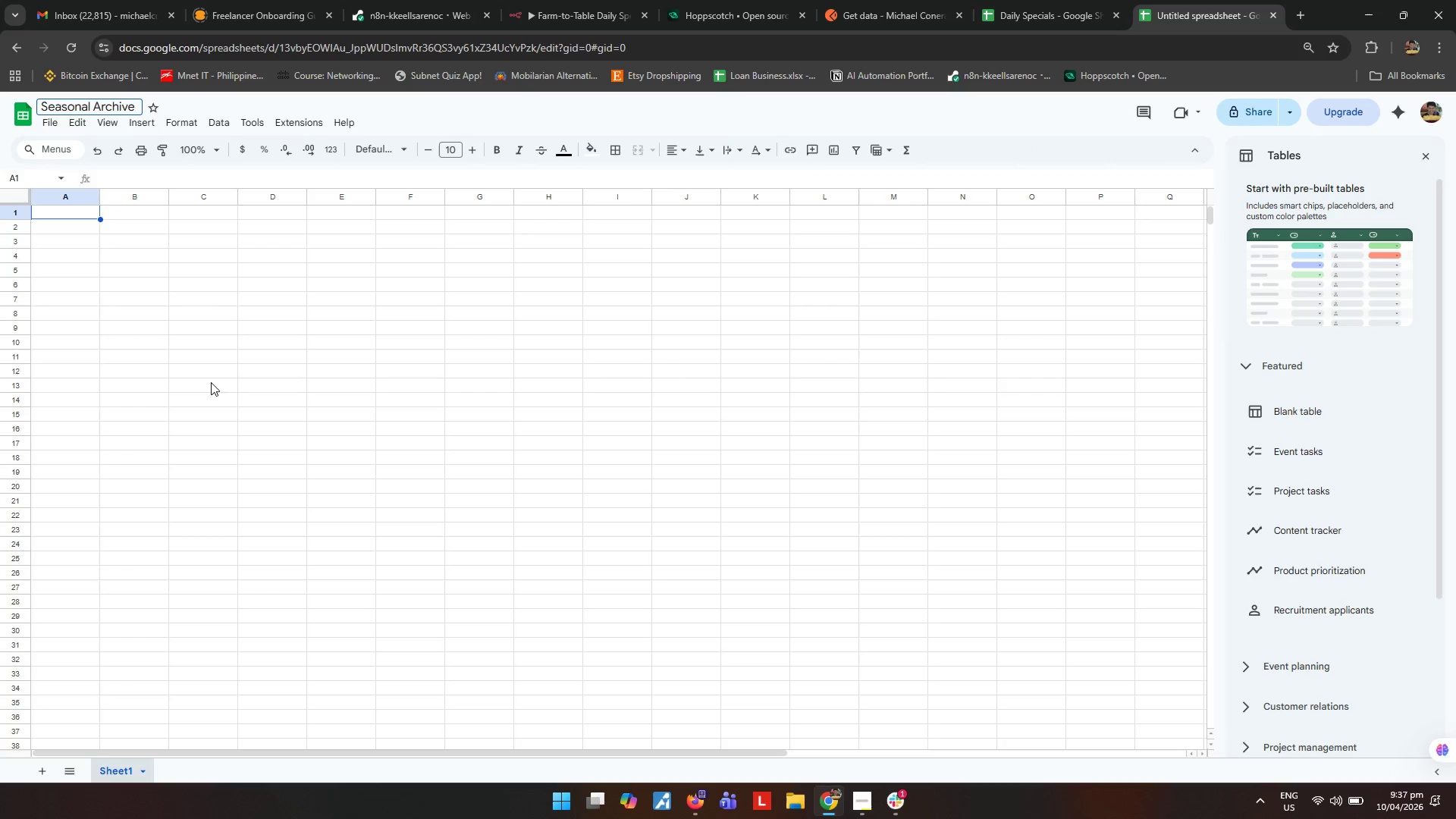 
key(Control+D)
 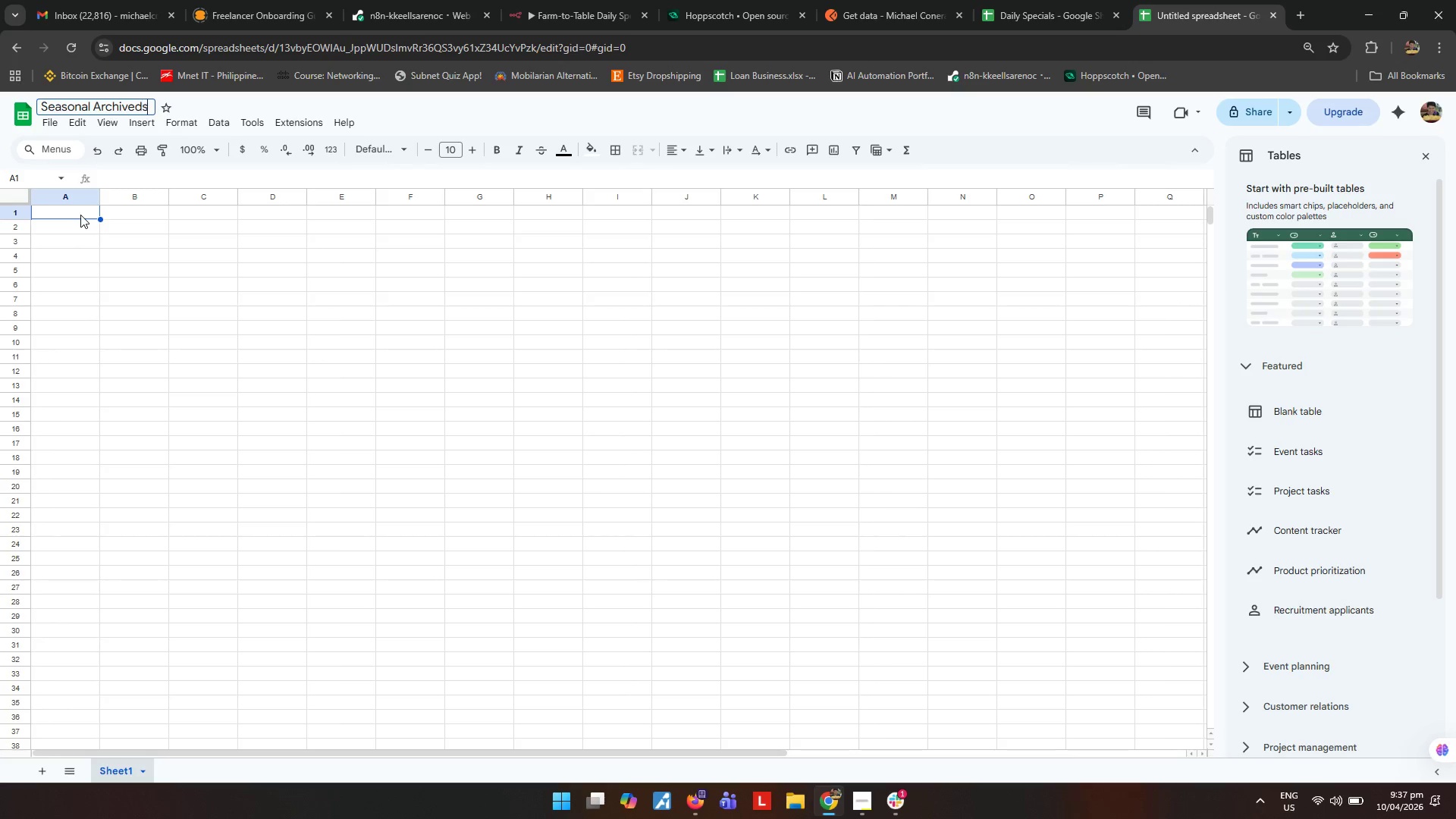 
type(s)
key(Backspace)
type(ish)
key(Backspace)
key(Backspace)
key(Backspace)
key(Backspace)
 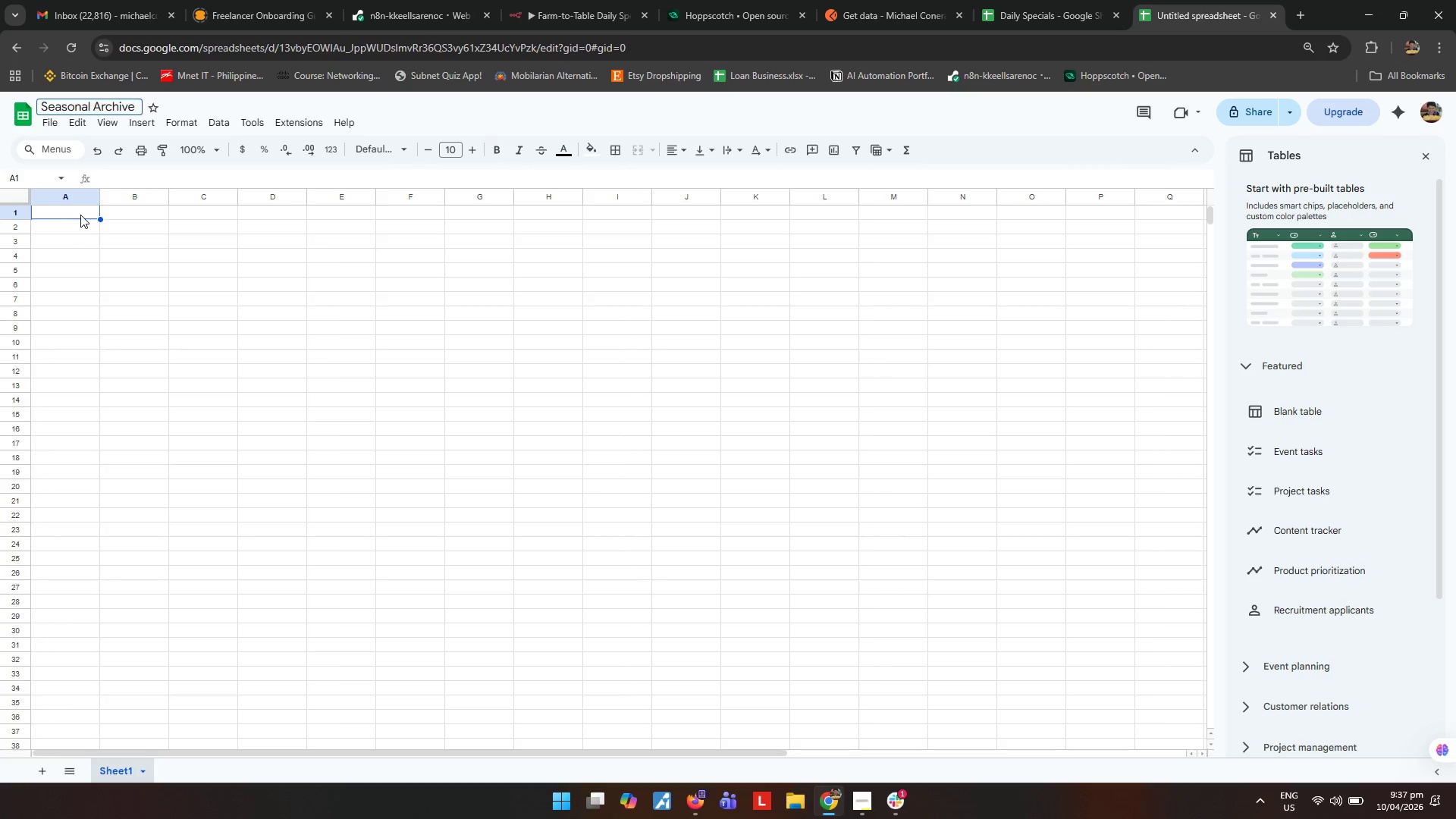 
left_click([80, 215])
 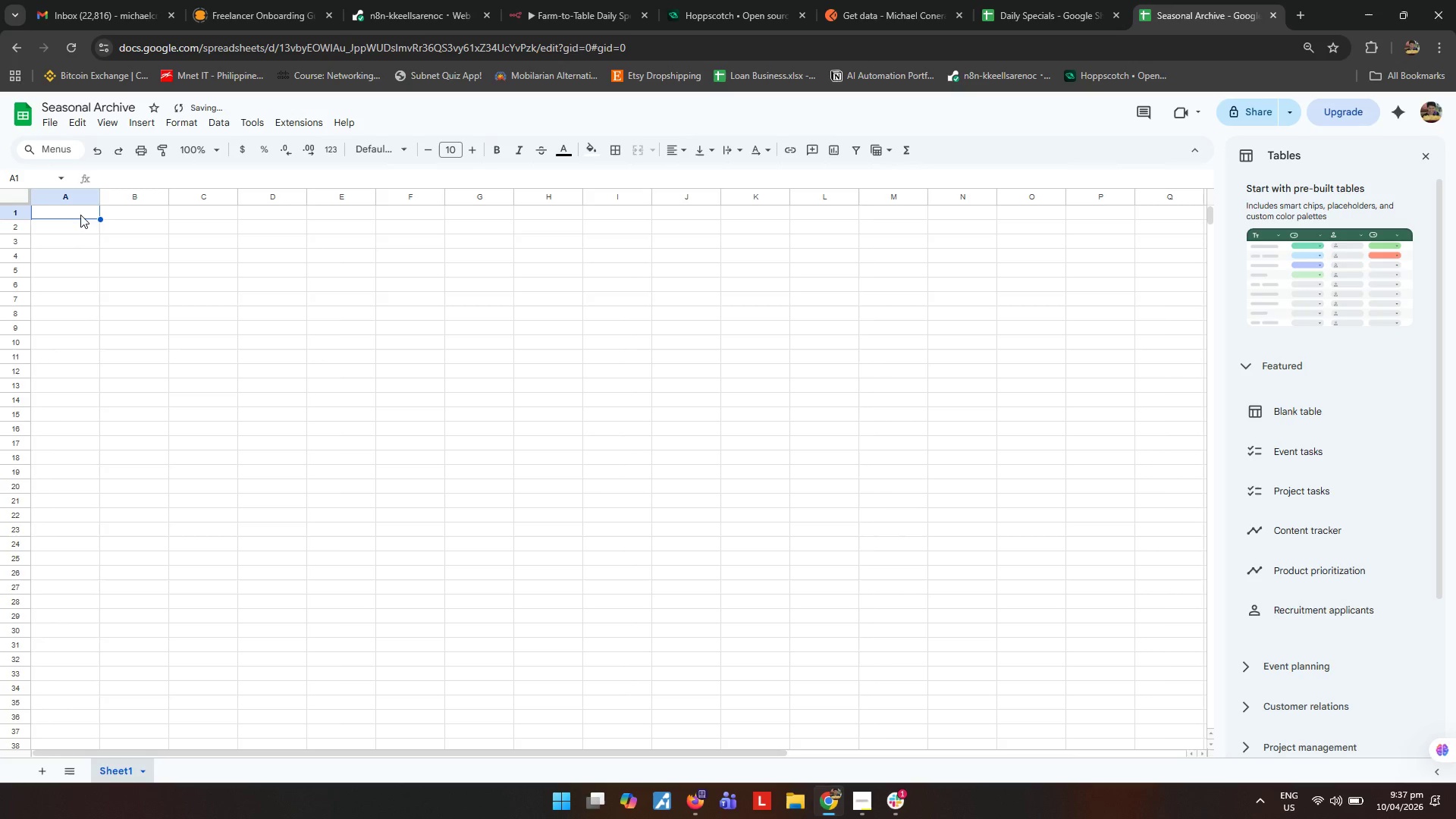 
type(dish_name)
key(Tab)
type(farm_source)
key(Tab)
 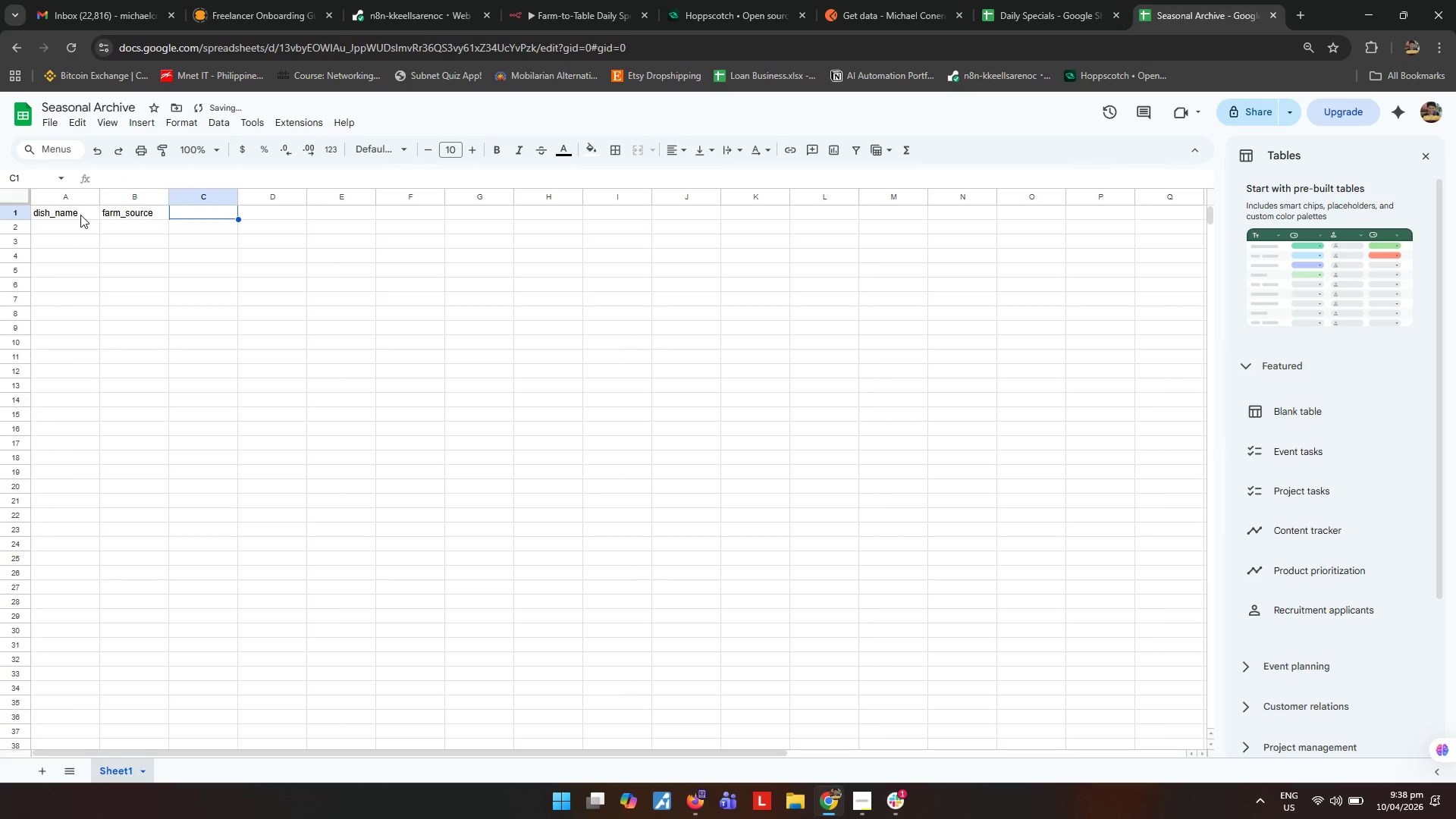 
left_click([1012, 14])
 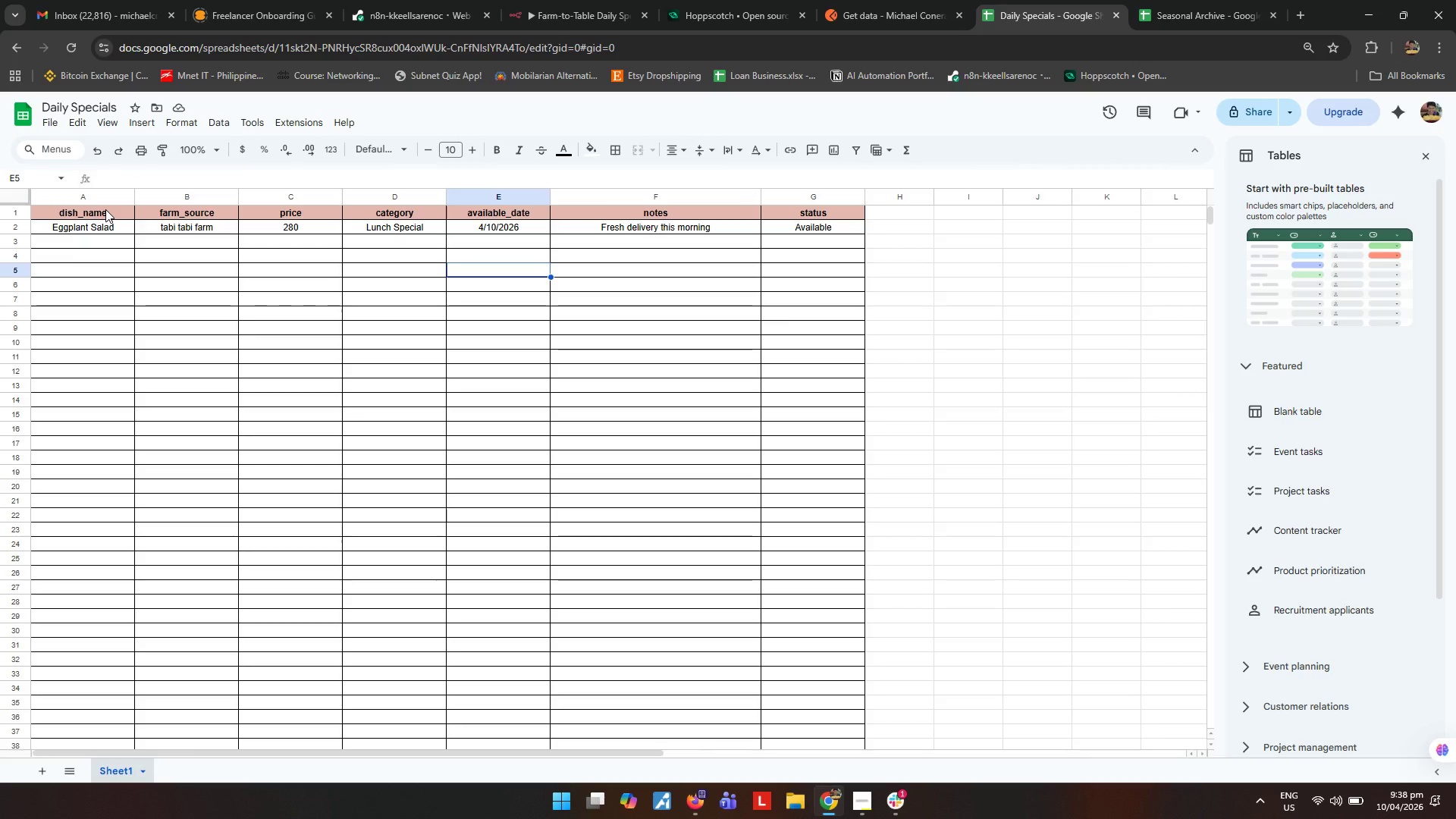 
left_click_drag(start_coordinate=[105, 209], to_coordinate=[805, 211])
 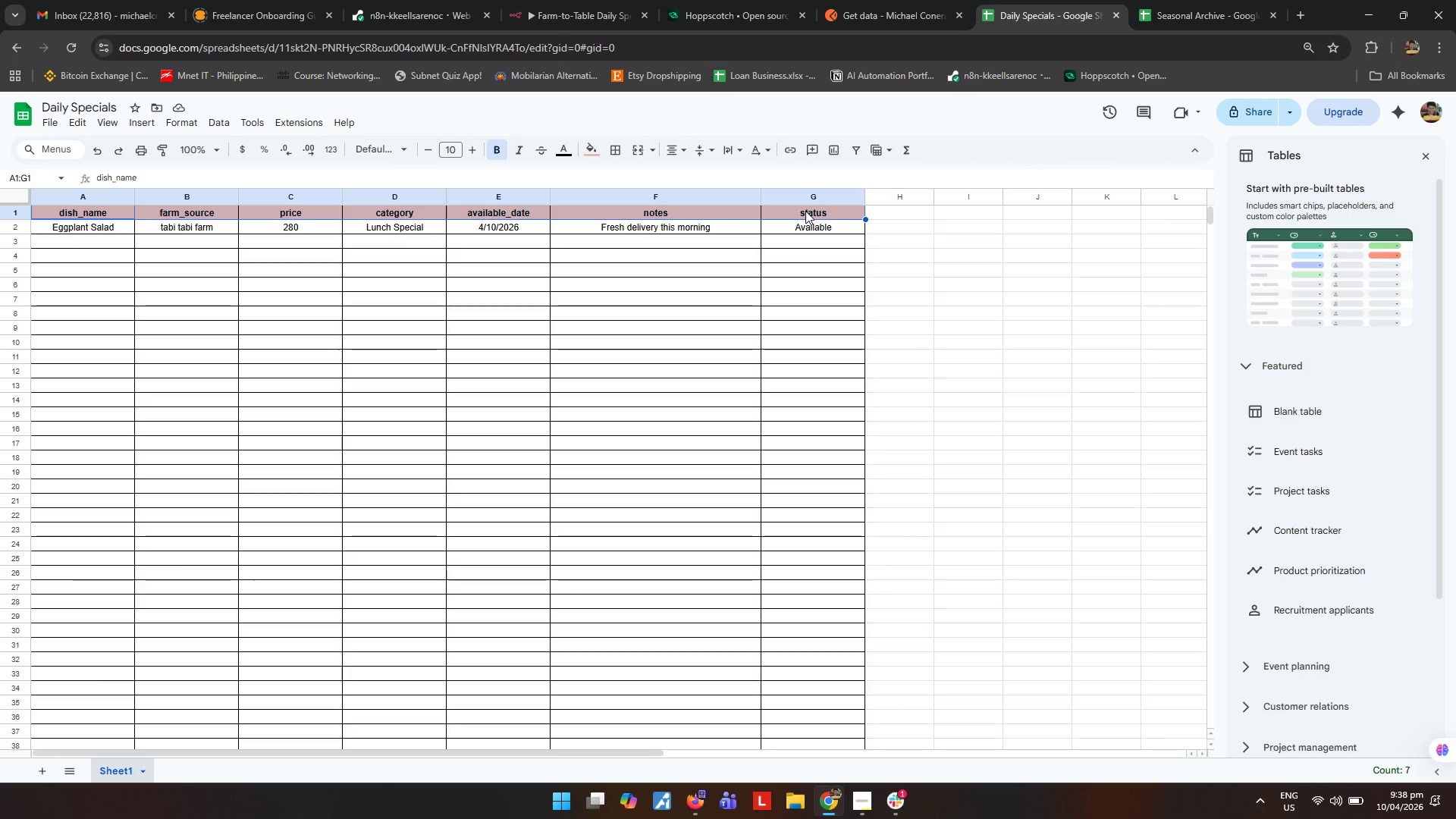 
key(Control+C)
 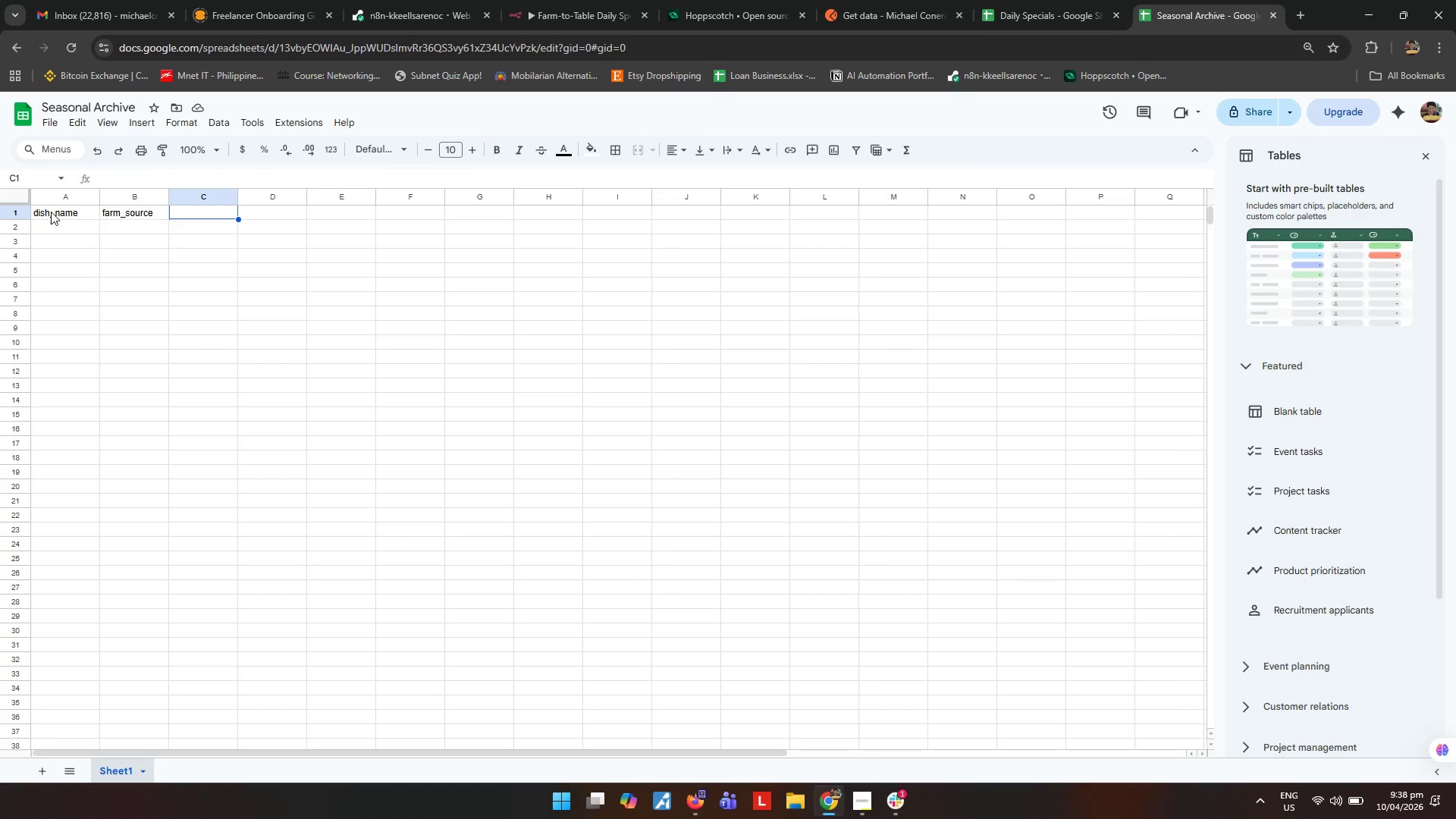 
left_click([64, 208])
 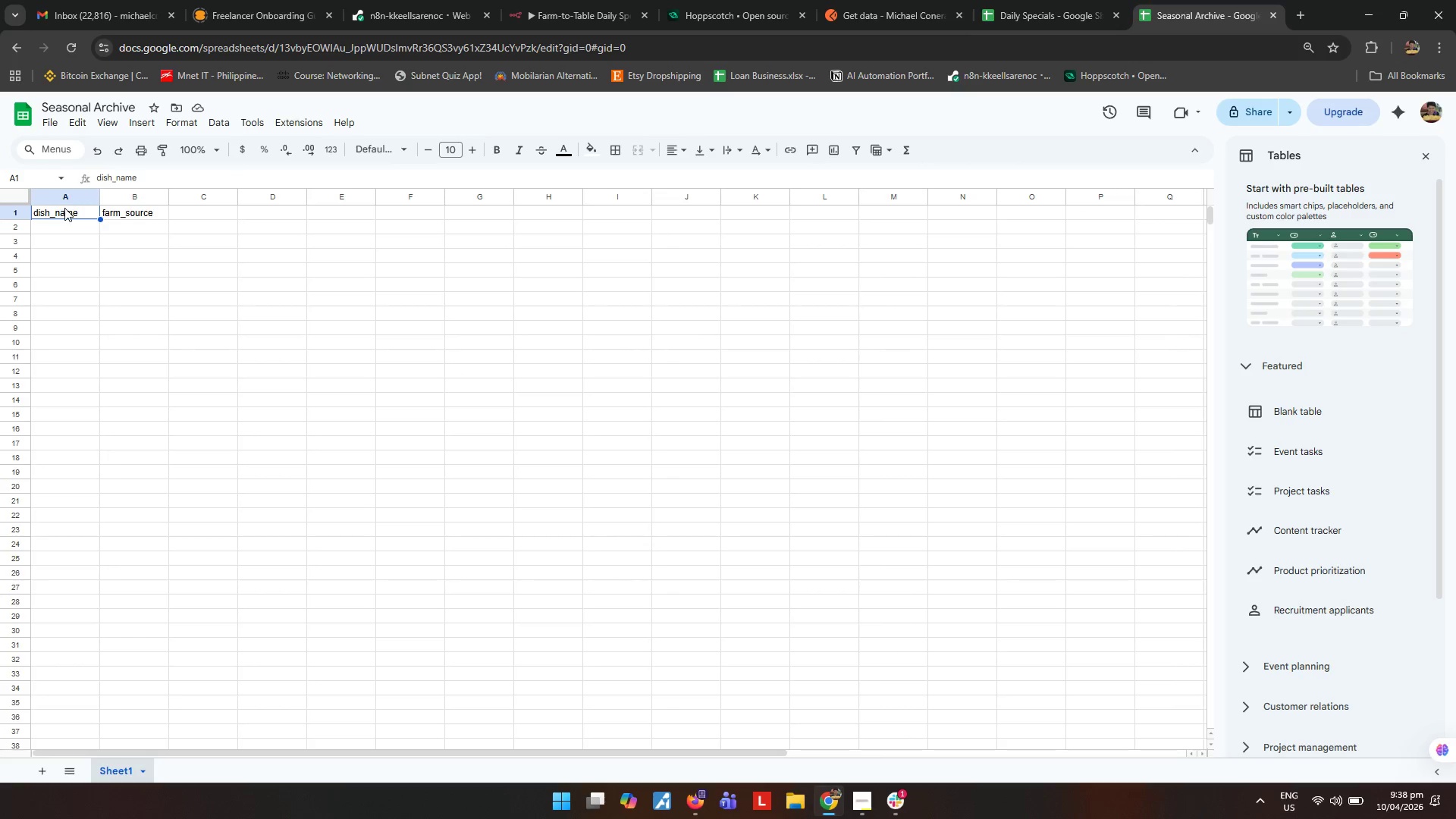 
key(Control+ControlLeft)
 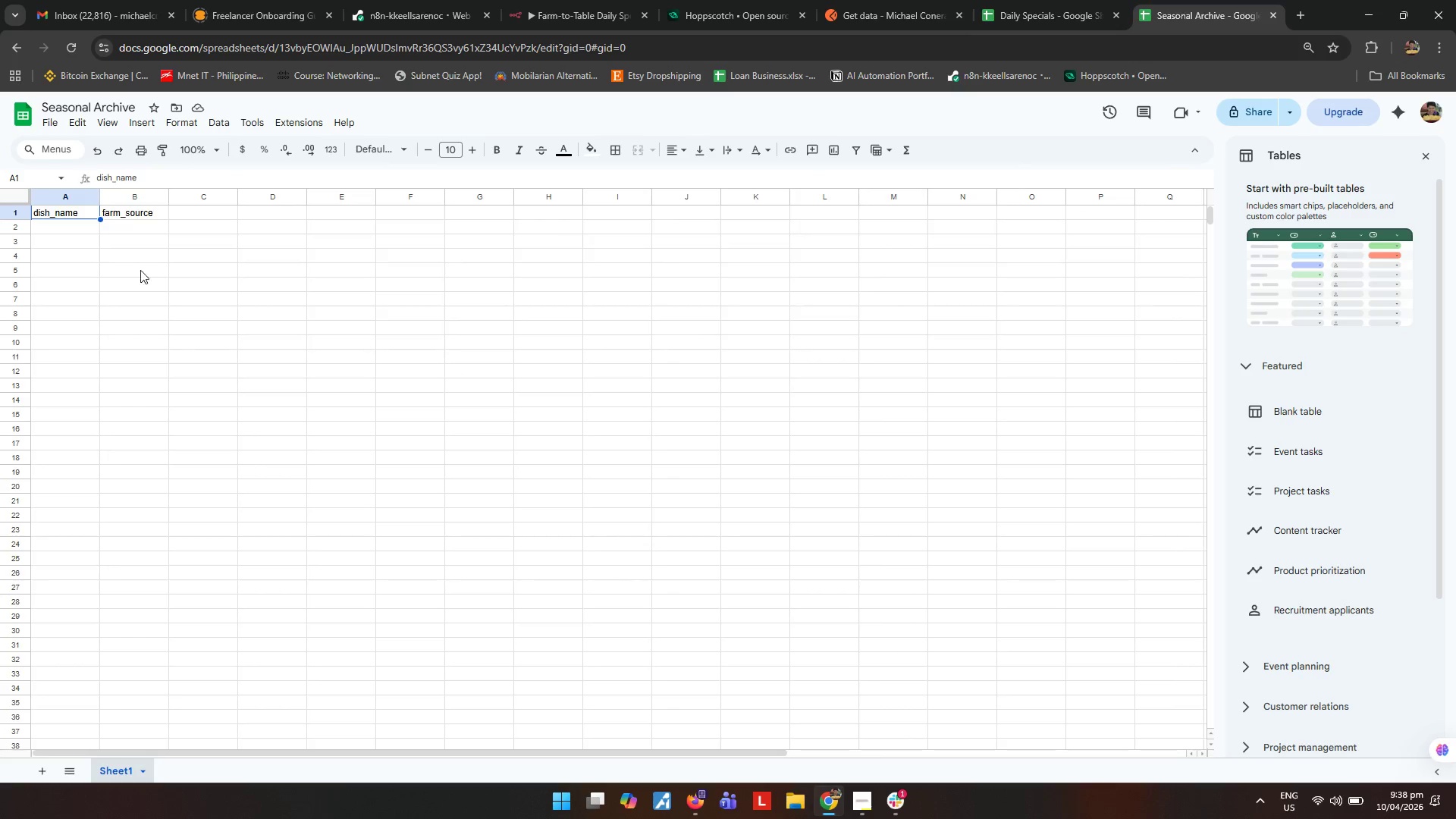 
key(Control+V)
 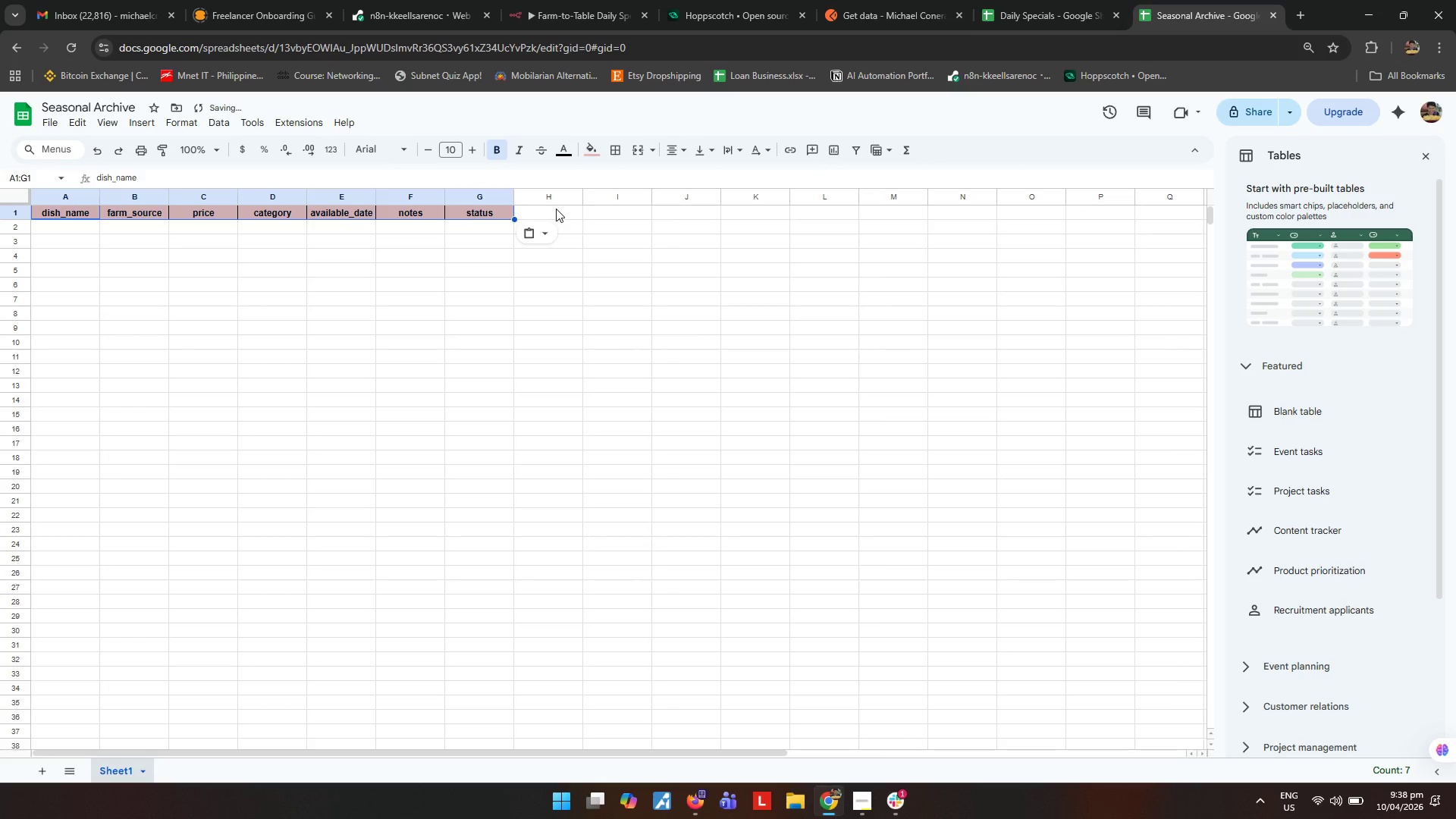 
left_click([556, 209])
 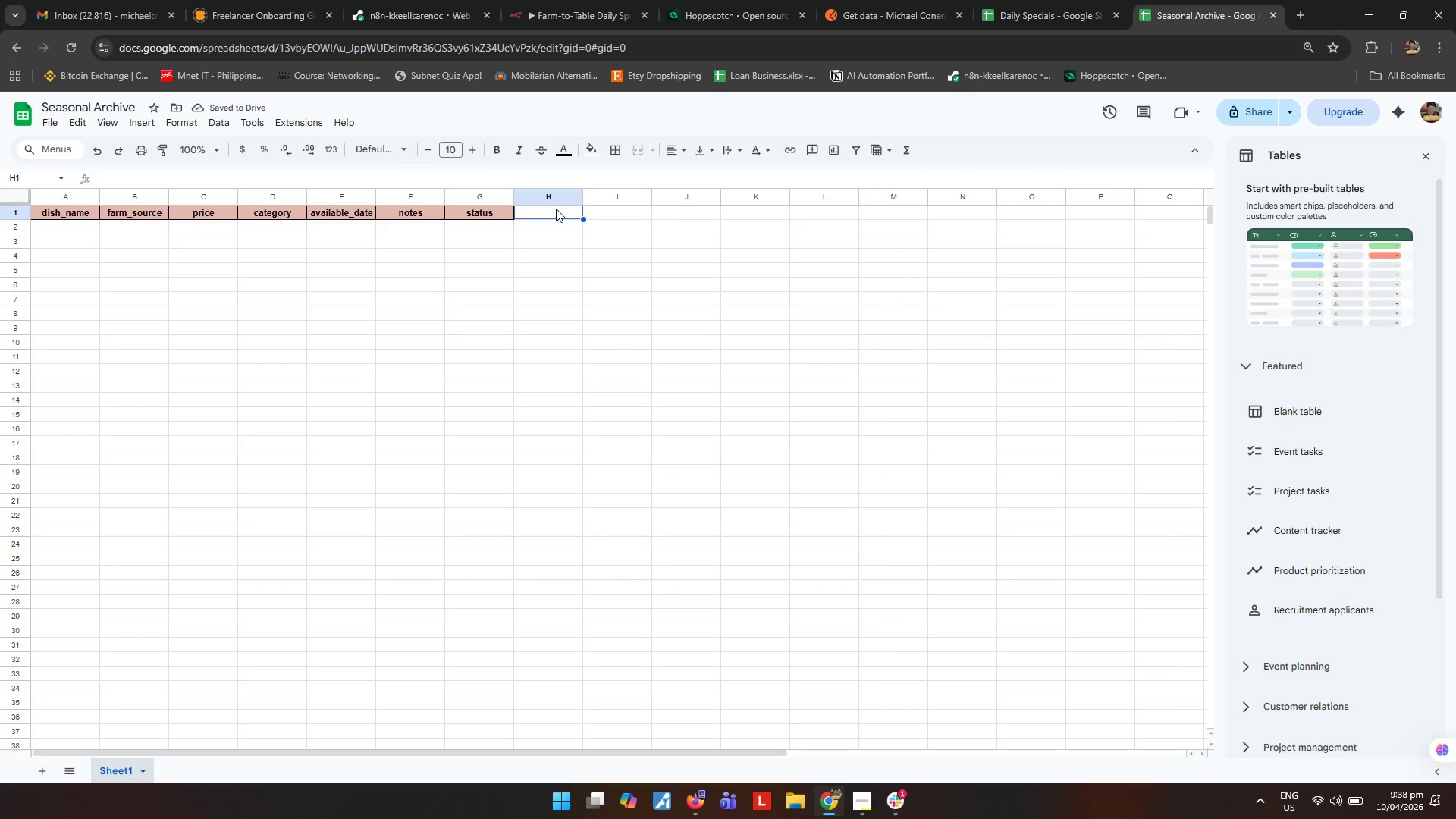 
type(logged_at)
 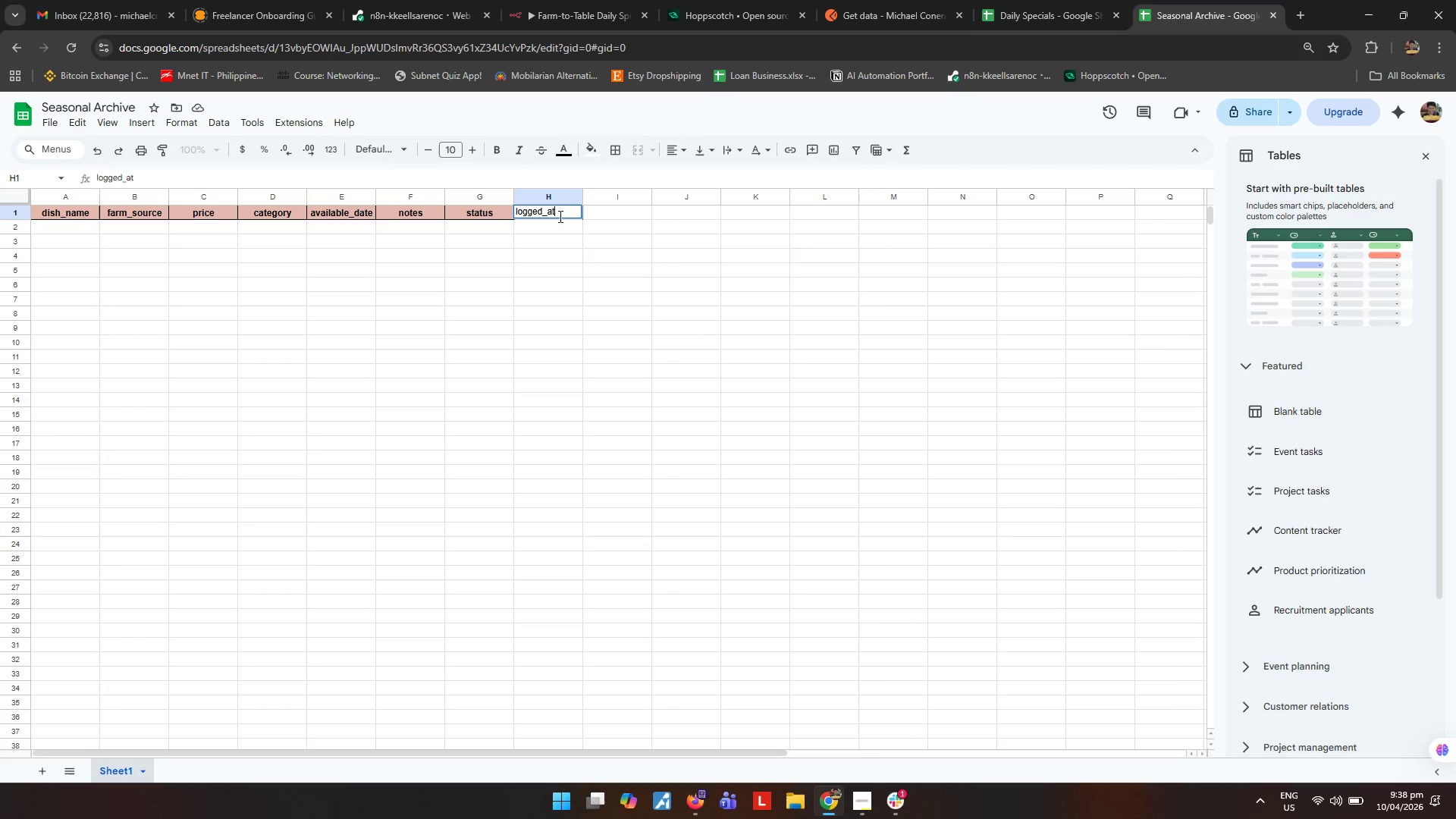 
left_click([553, 261])
 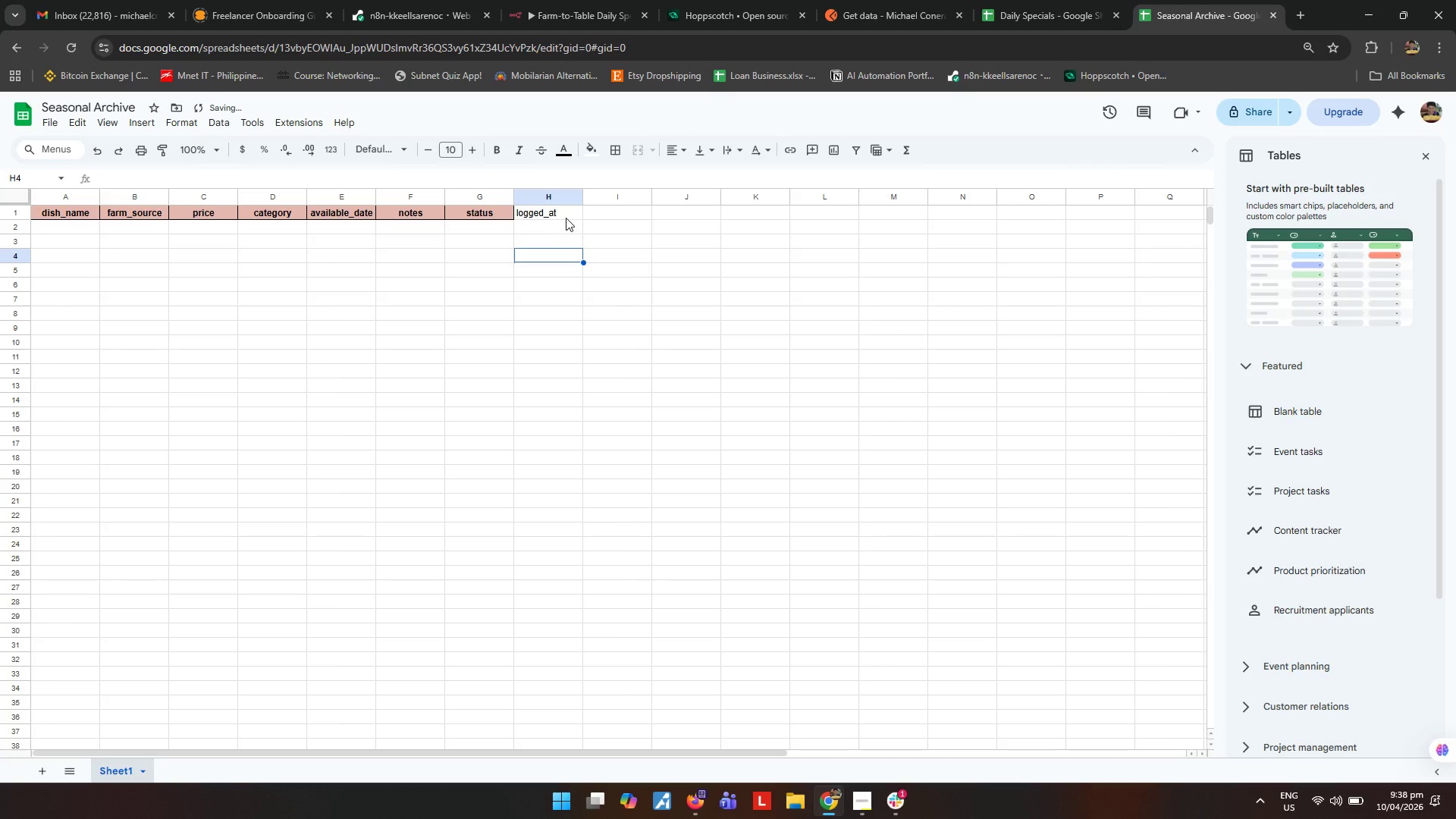 
left_click([566, 218])
 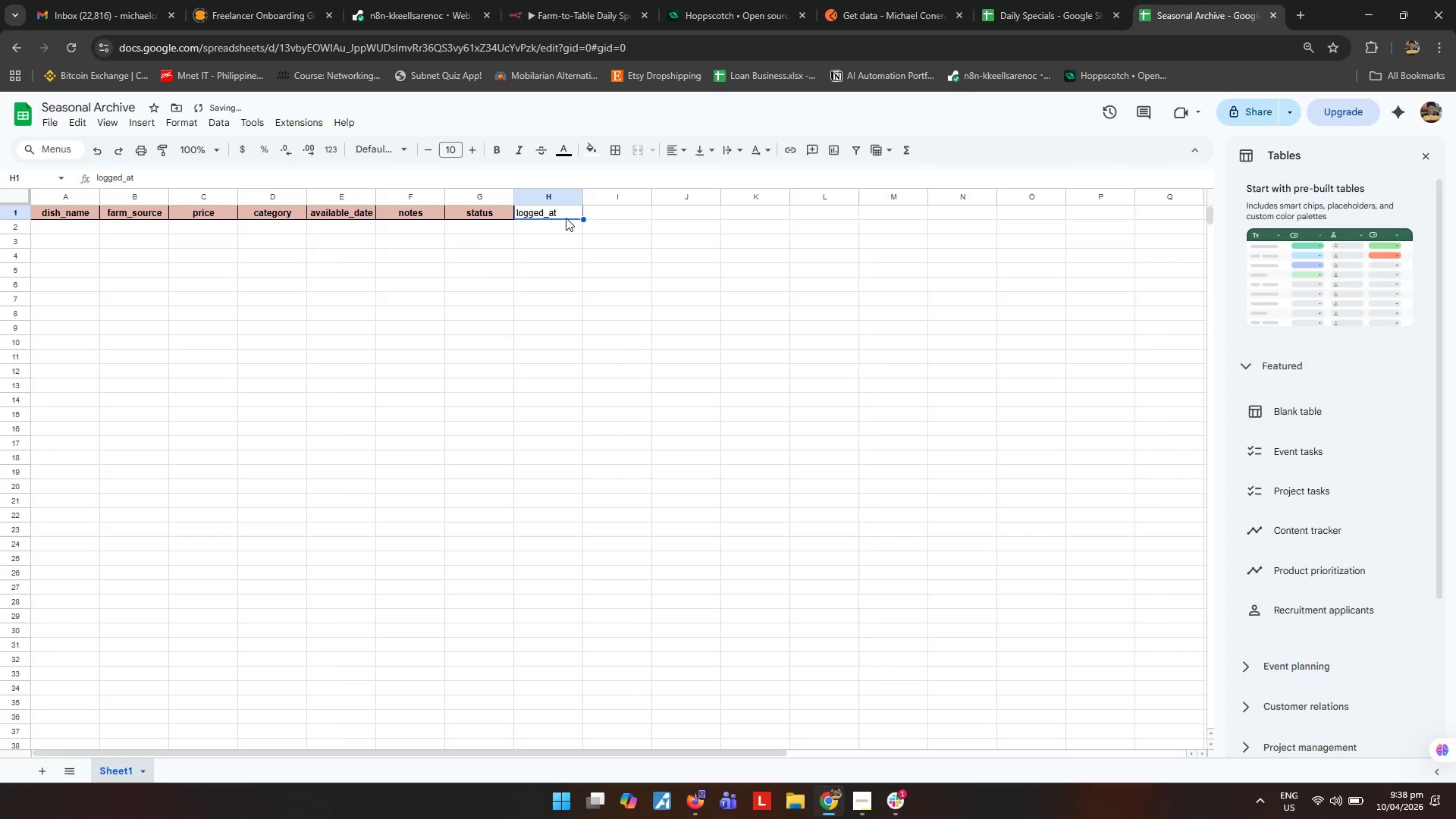 
key(Control+ControlLeft)
 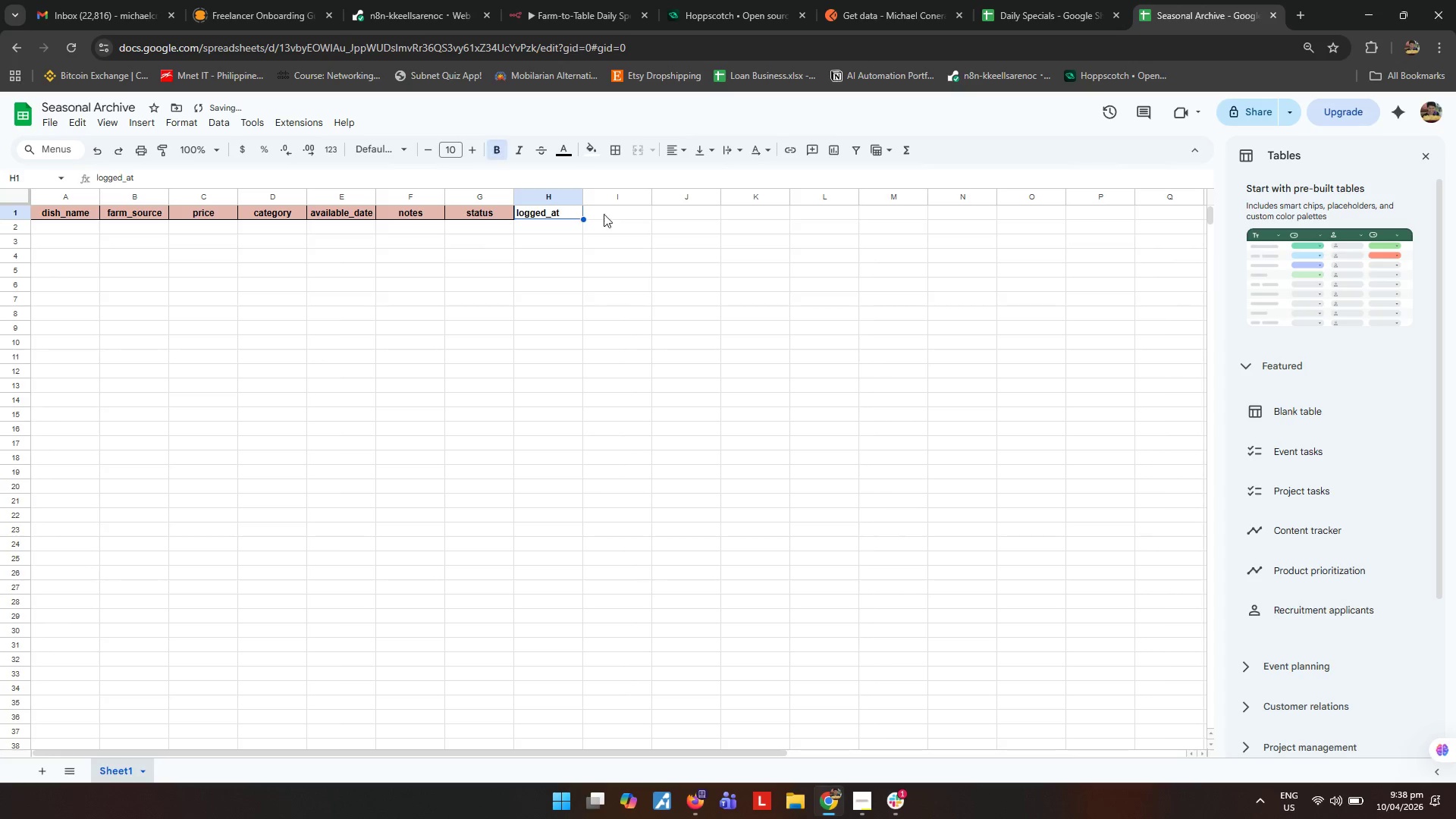 
key(Control+B)
 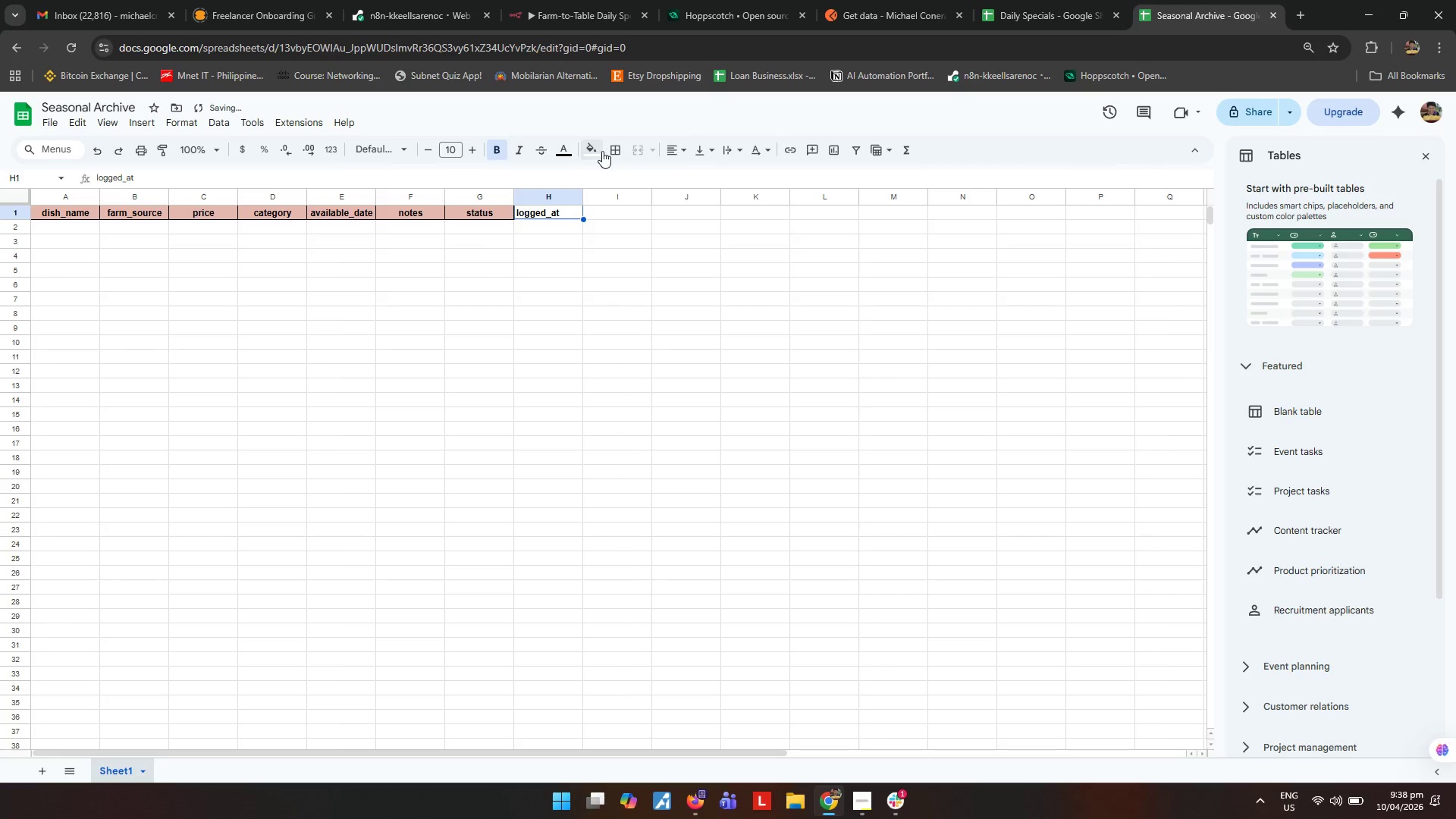 
left_click([616, 152])
 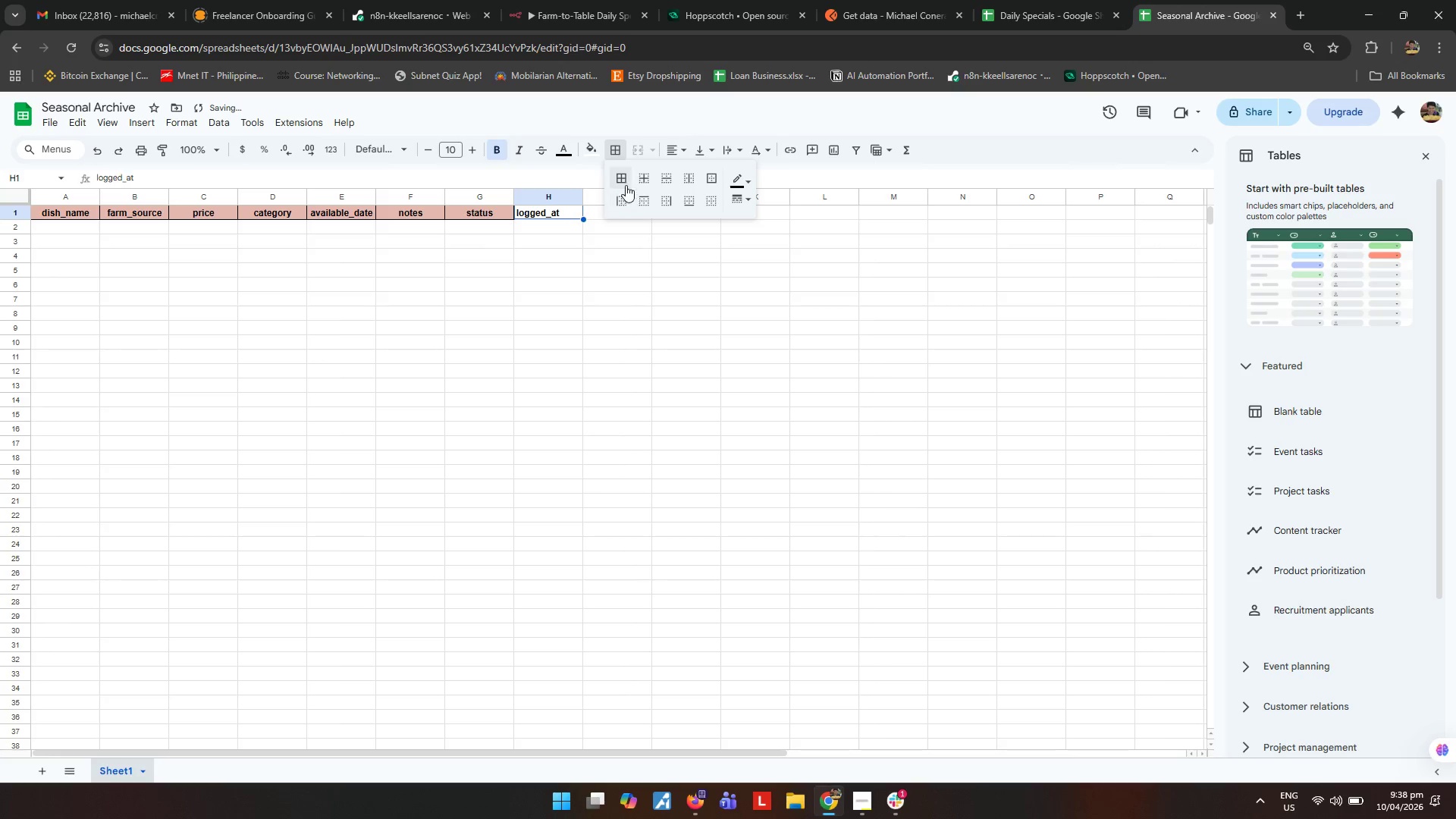 
left_click([625, 184])
 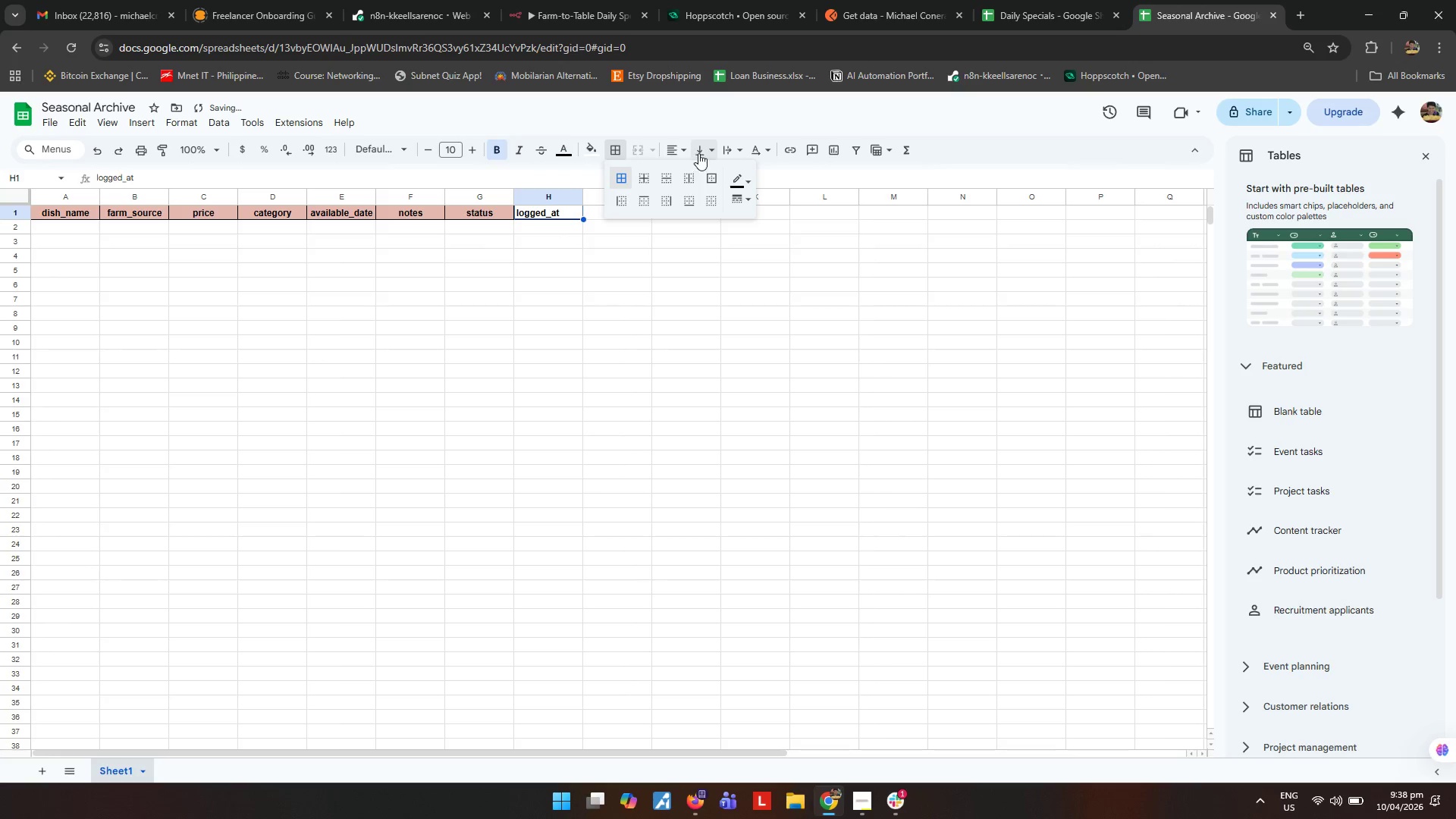 
left_click([701, 152])
 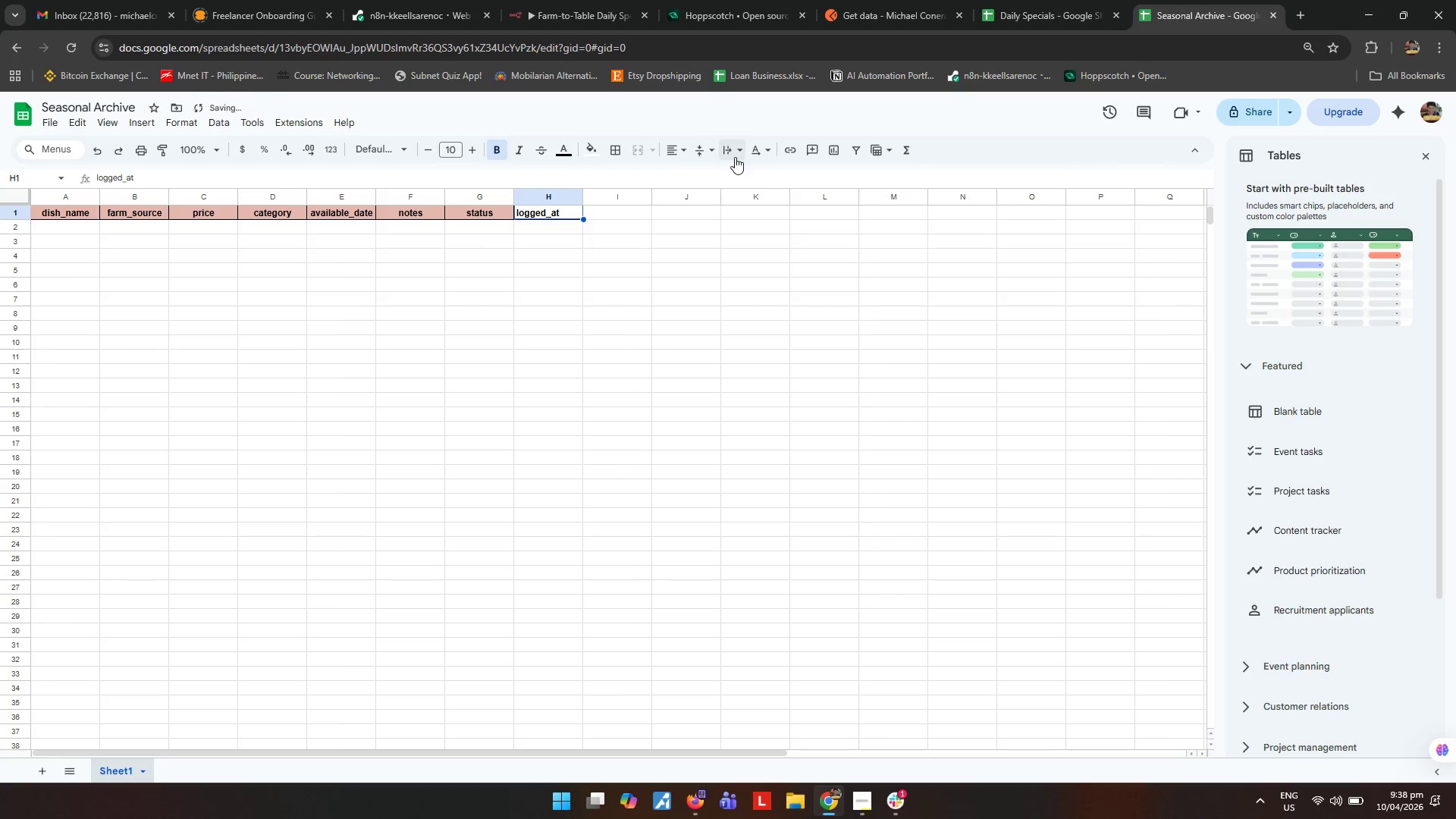 
double_click([736, 152])
 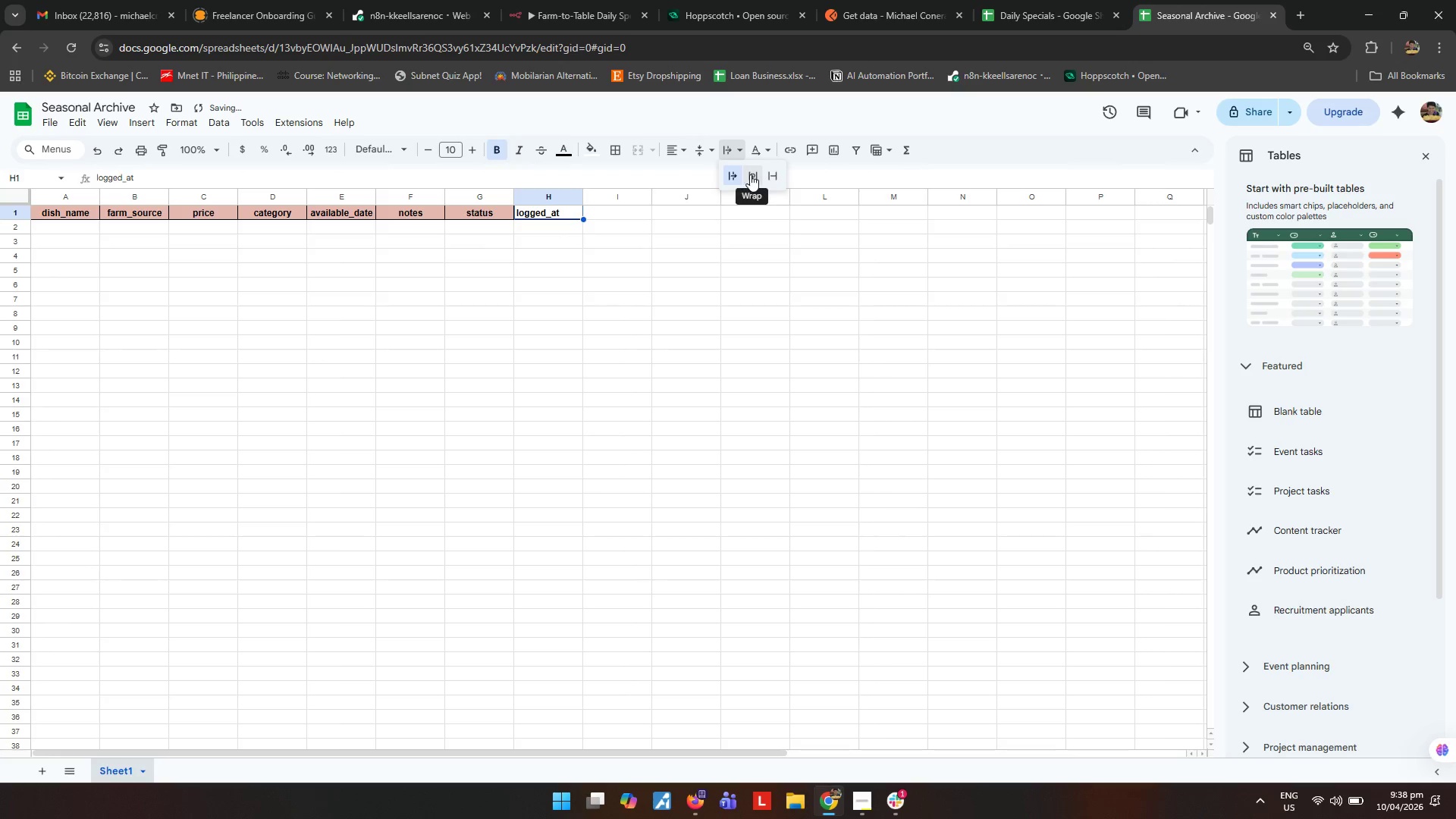 
left_click([750, 174])
 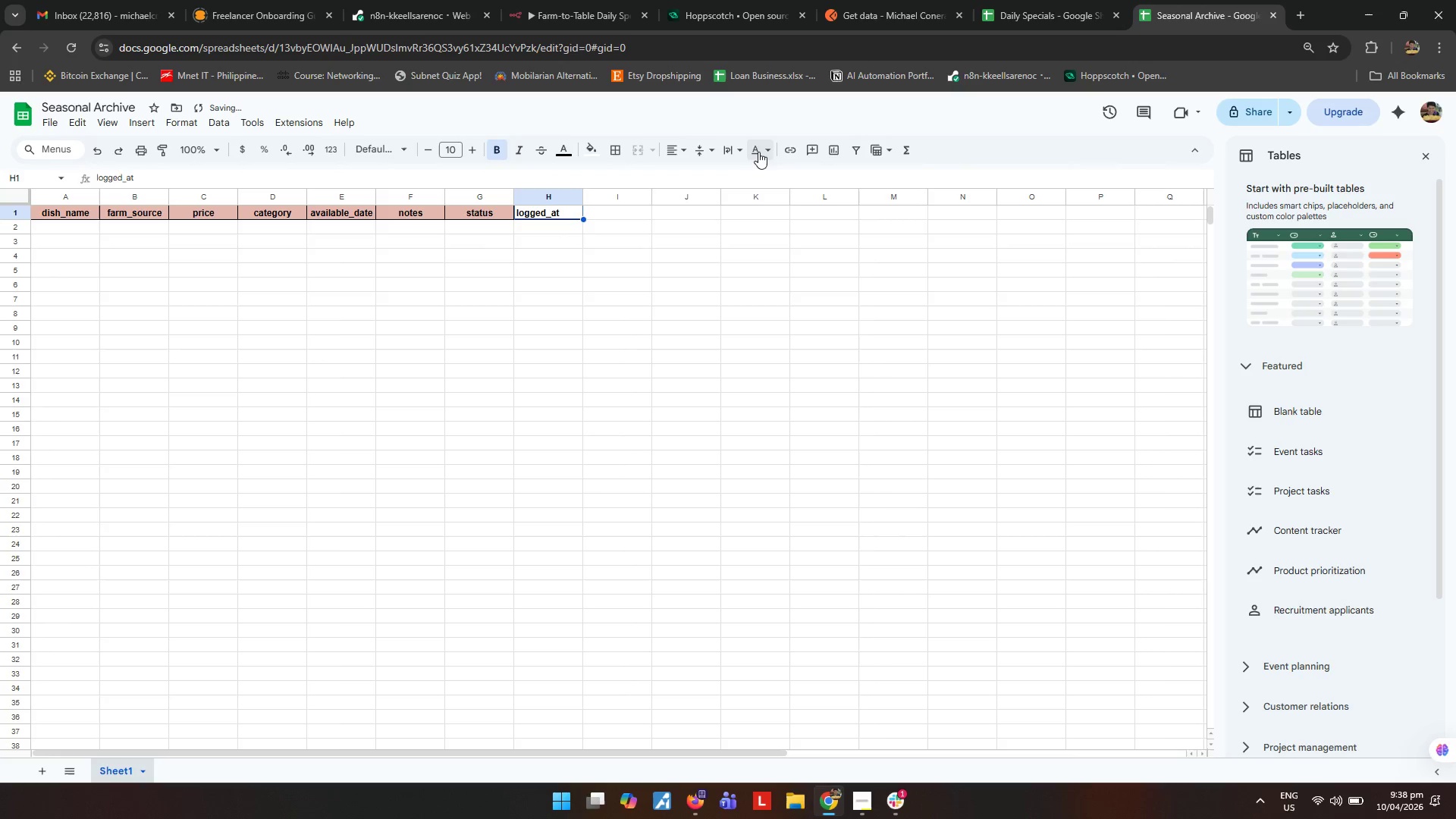 
double_click([758, 152])
 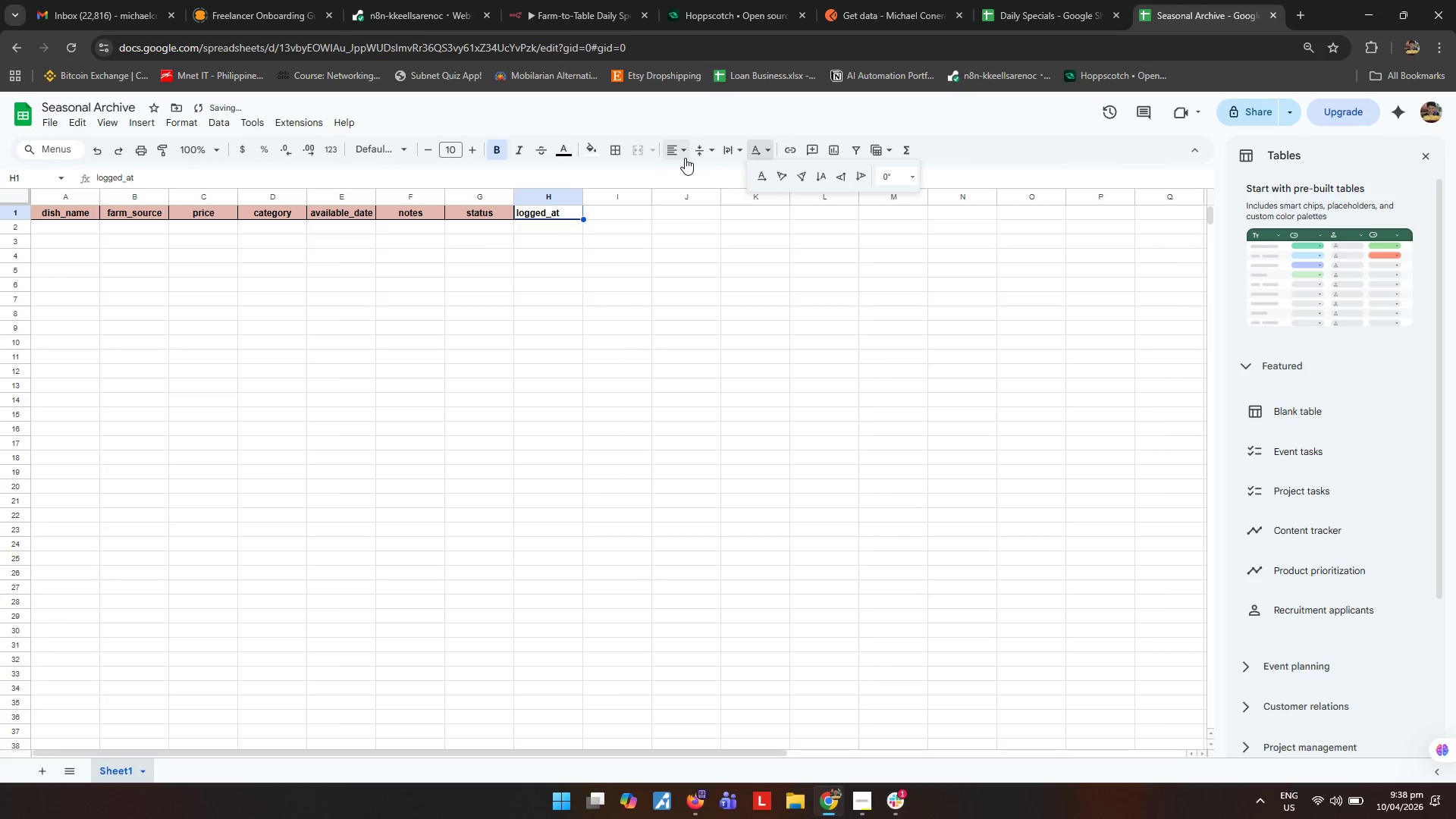 
left_click([672, 149])
 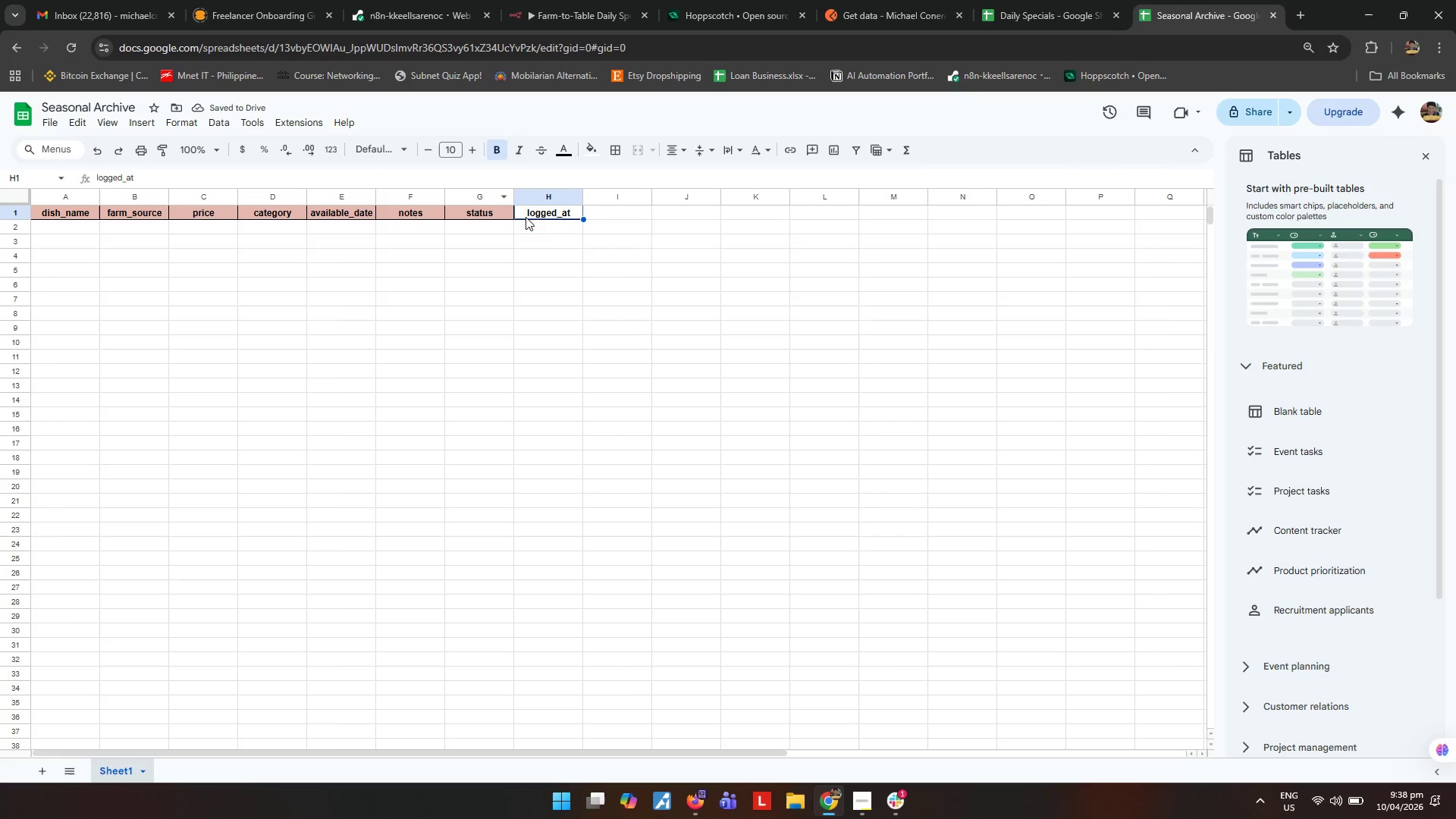 
left_click([592, 154])
 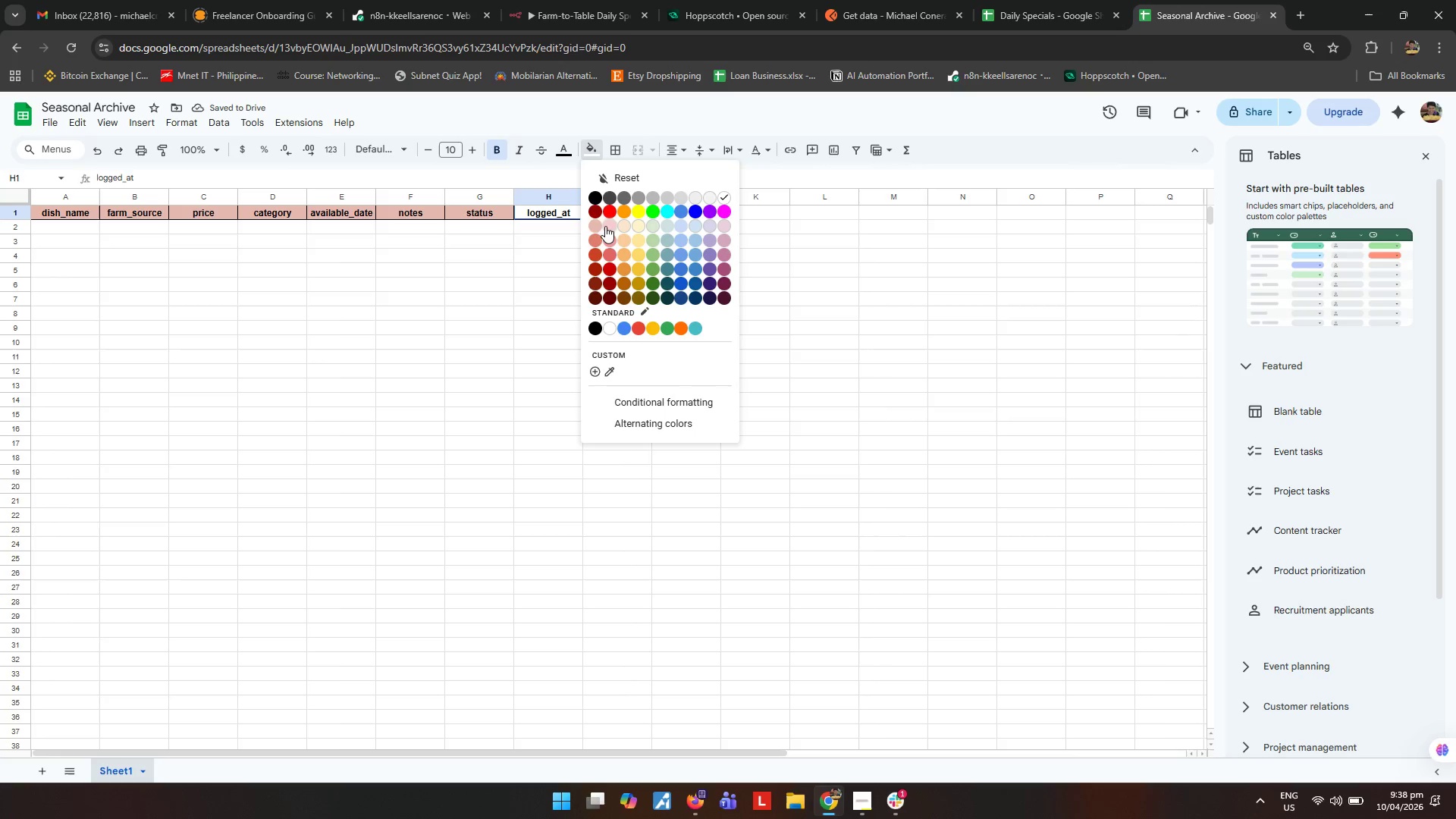 
left_click([593, 222])
 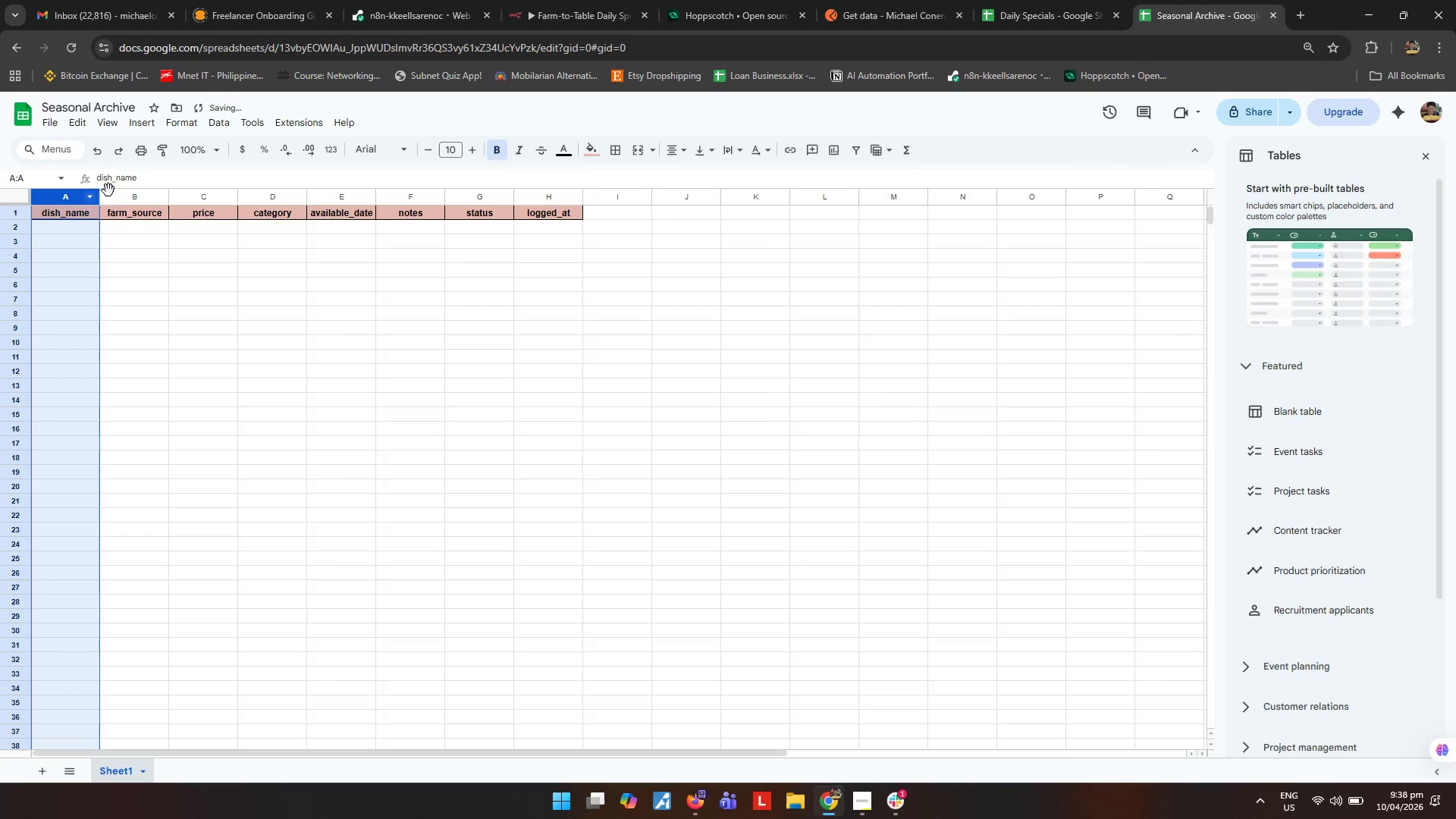 
hold_key(key=ShiftLeft, duration=0.42)
left_click([554, 199])
 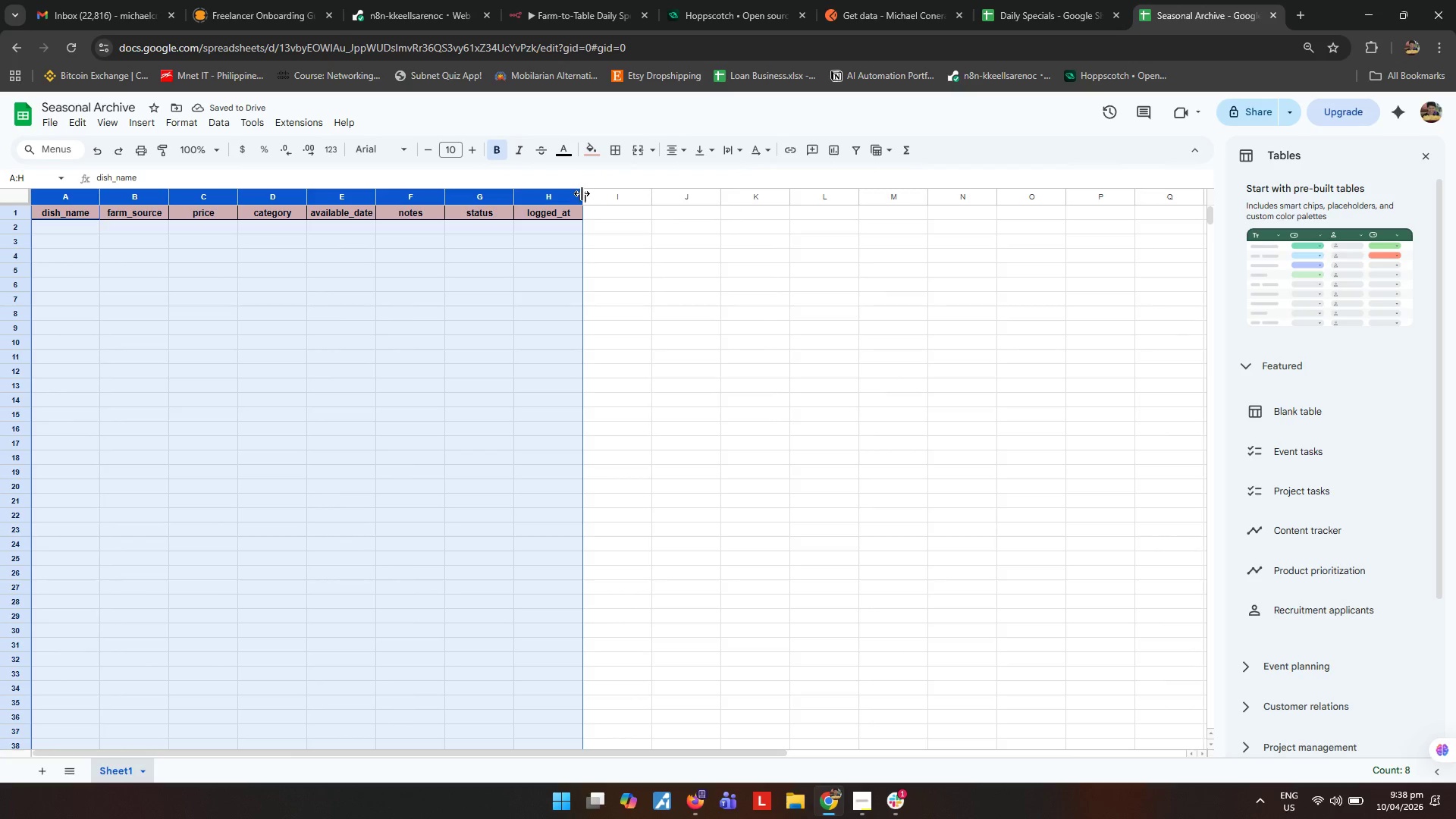 
left_click_drag(start_coordinate=[582, 193], to_coordinate=[660, 212])
 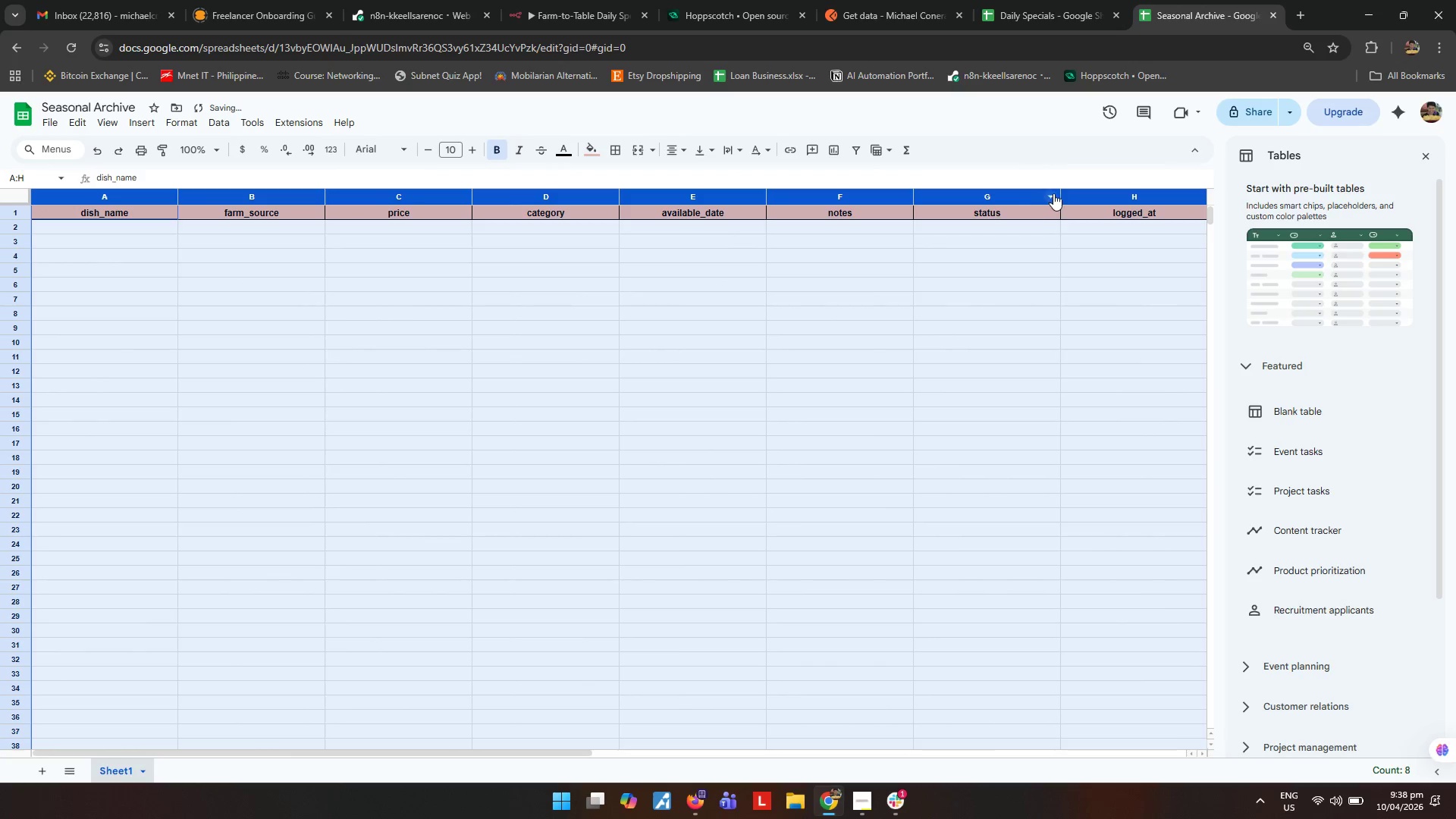 
left_click_drag(start_coordinate=[1060, 196], to_coordinate=[1044, 202])
 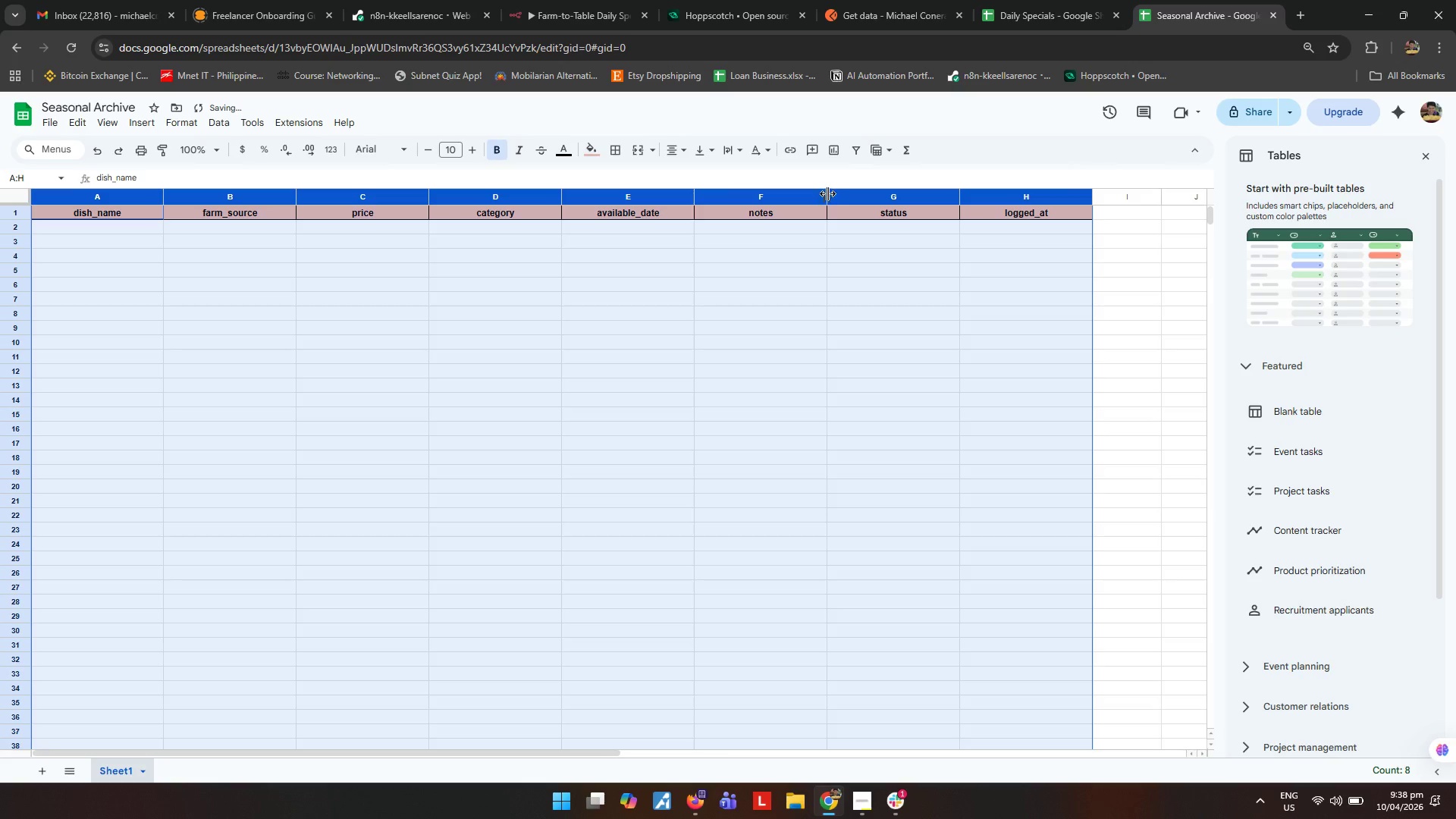 
left_click_drag(start_coordinate=[829, 199], to_coordinate=[812, 203])
 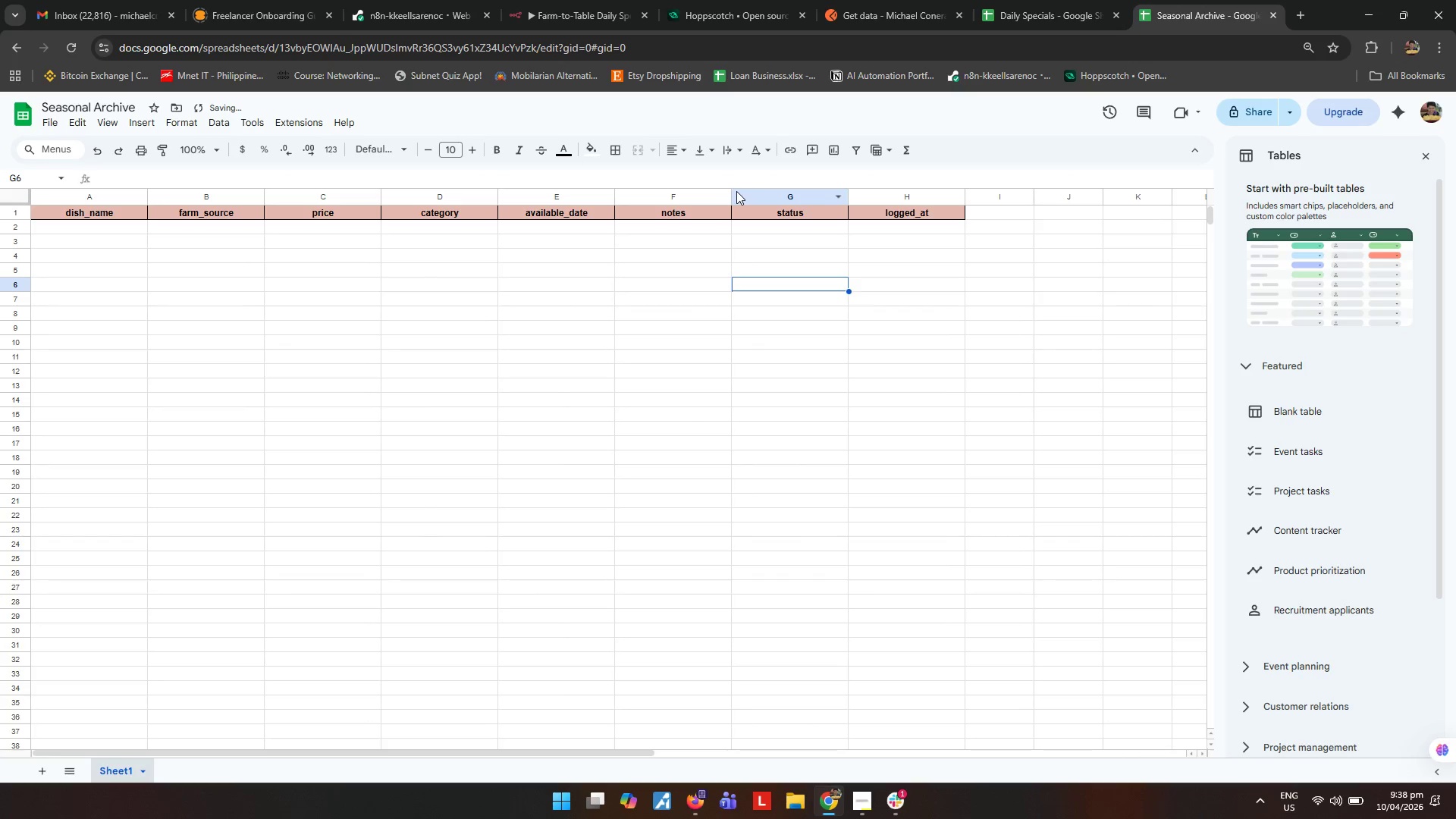 
left_click_drag(start_coordinate=[731, 195], to_coordinate=[793, 201])
 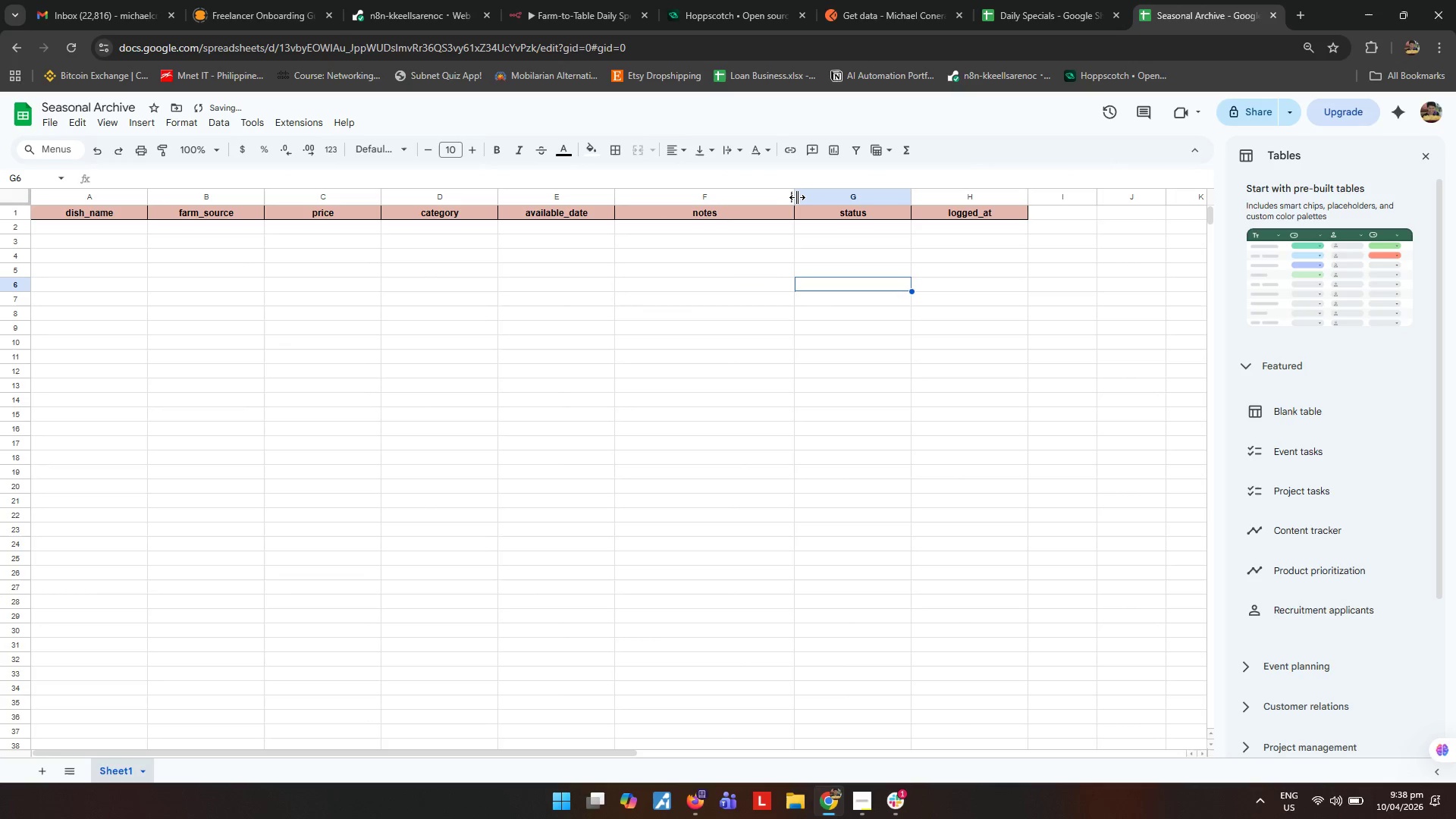 
left_click_drag(start_coordinate=[795, 196], to_coordinate=[827, 199])
 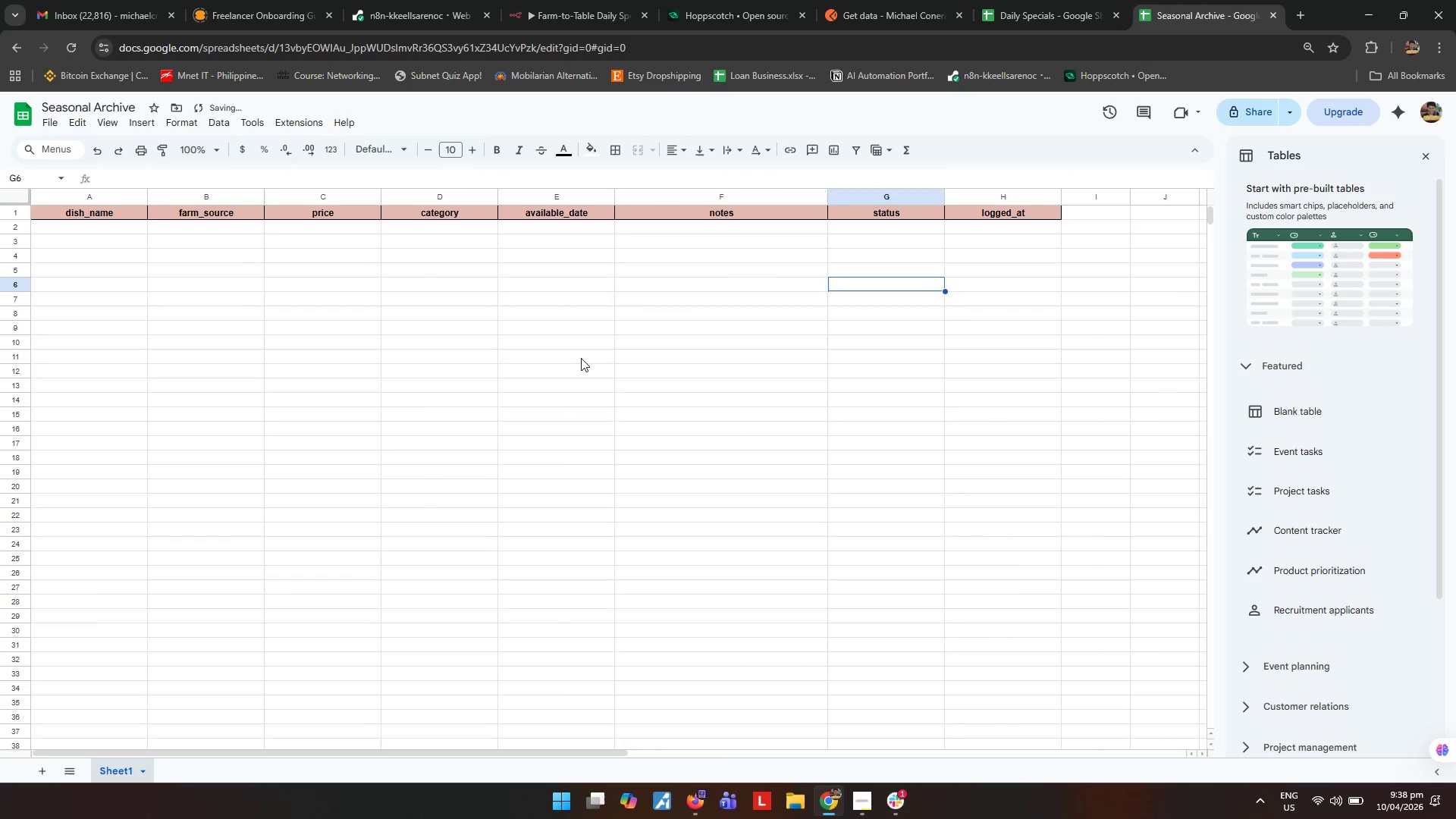 
left_click([581, 358])
 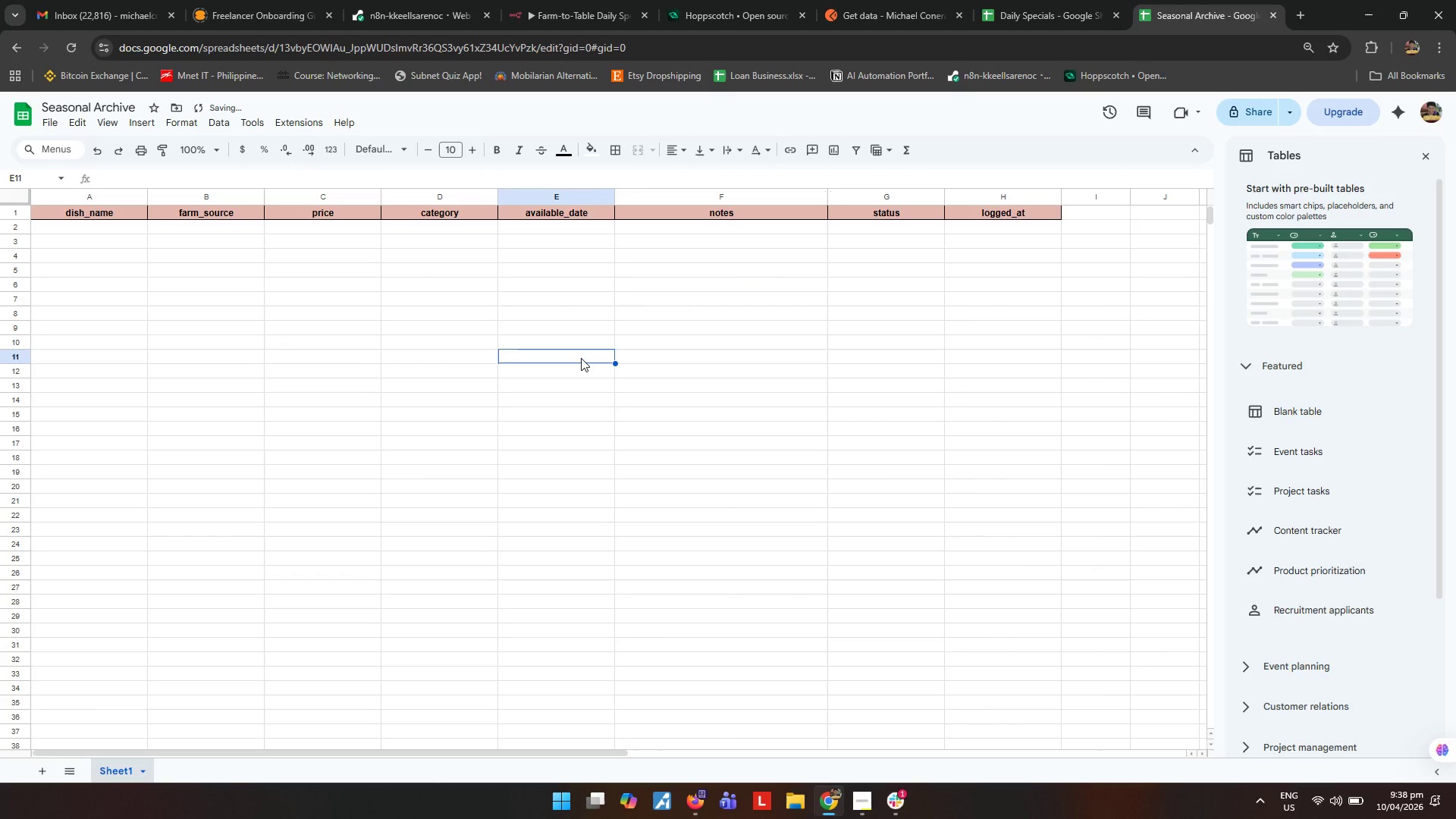 
hold_key(key=ControlLeft, duration=0.67)
 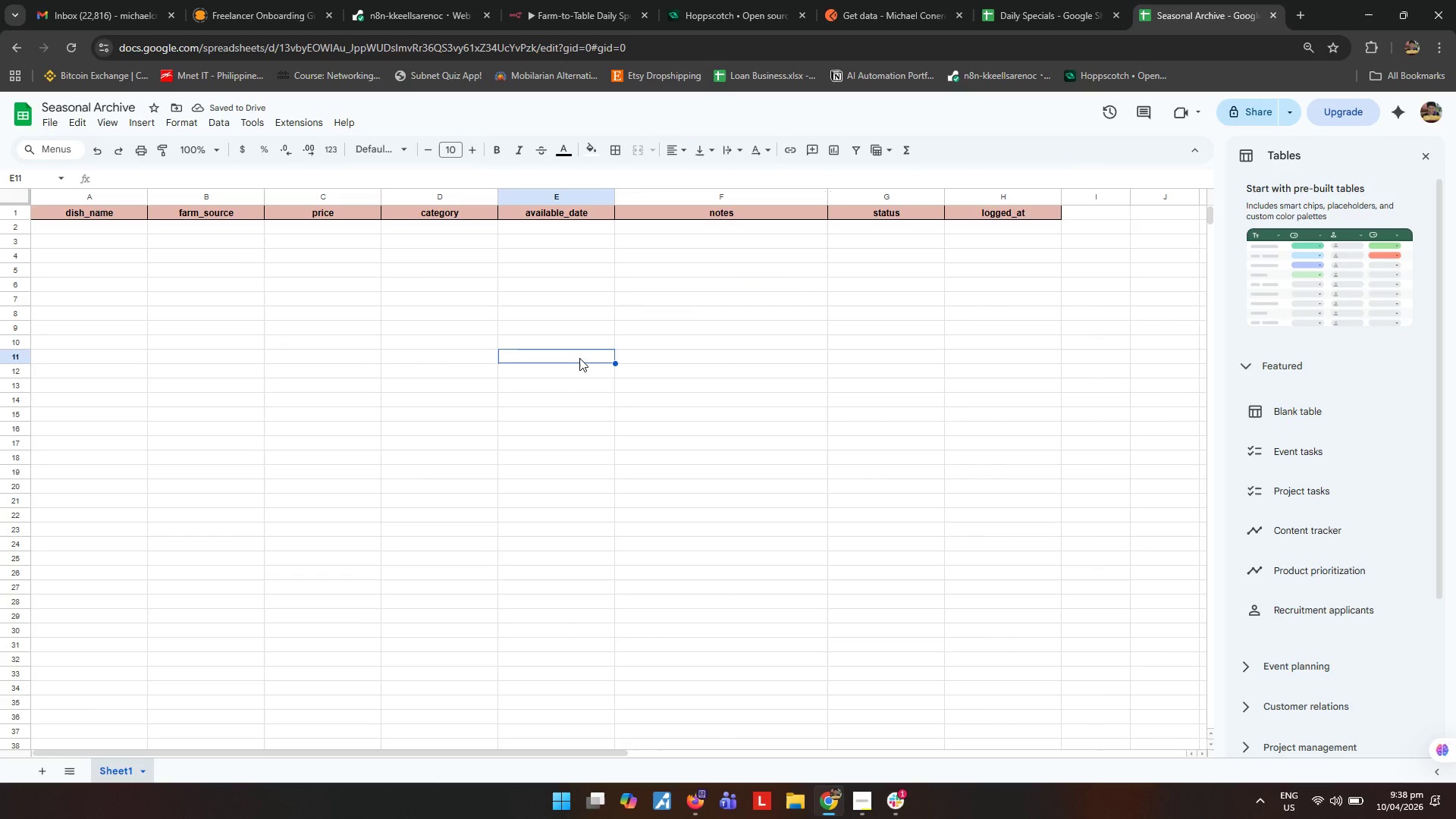 
key(Control+S)
 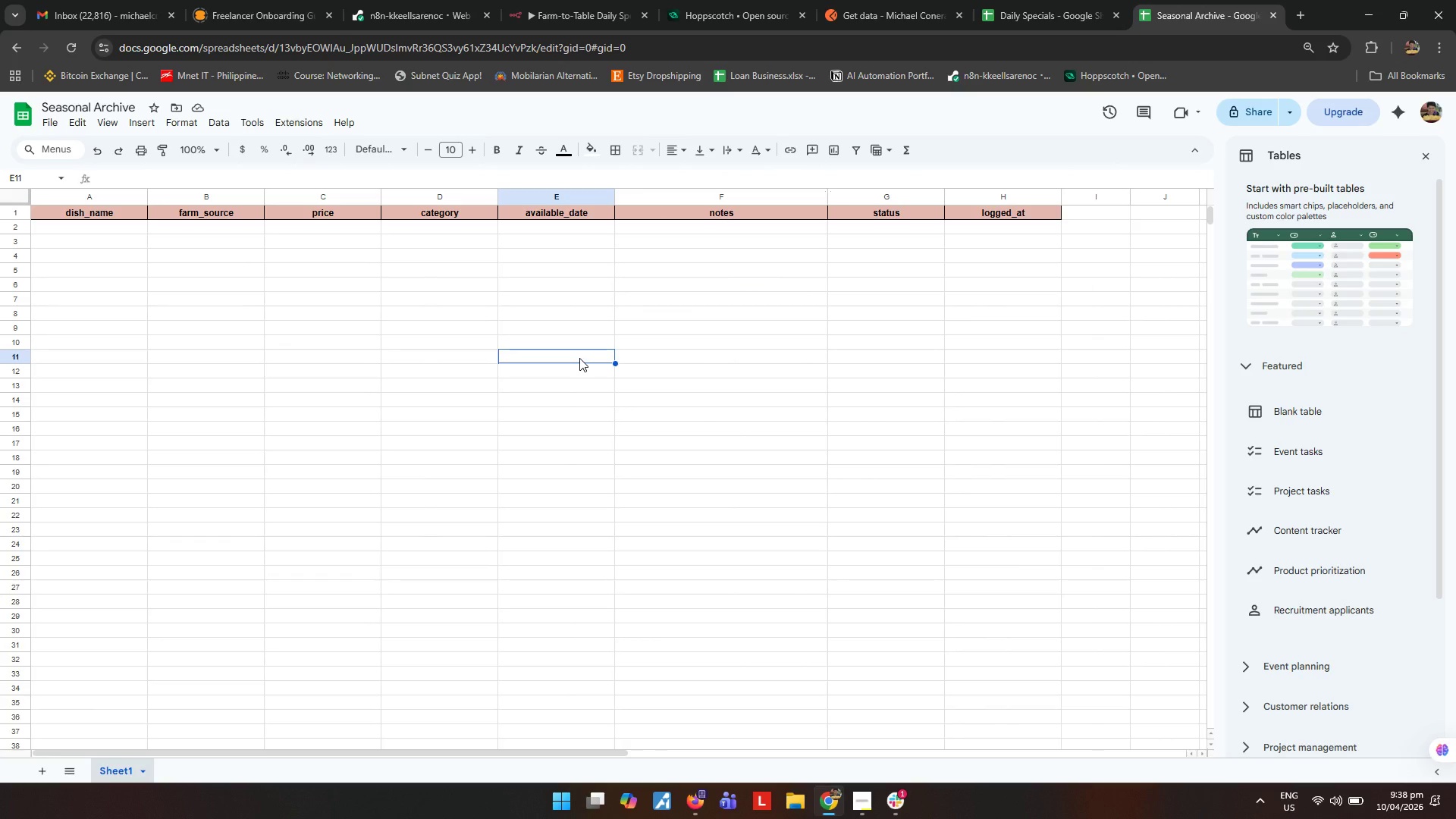 
wait(6.86)
 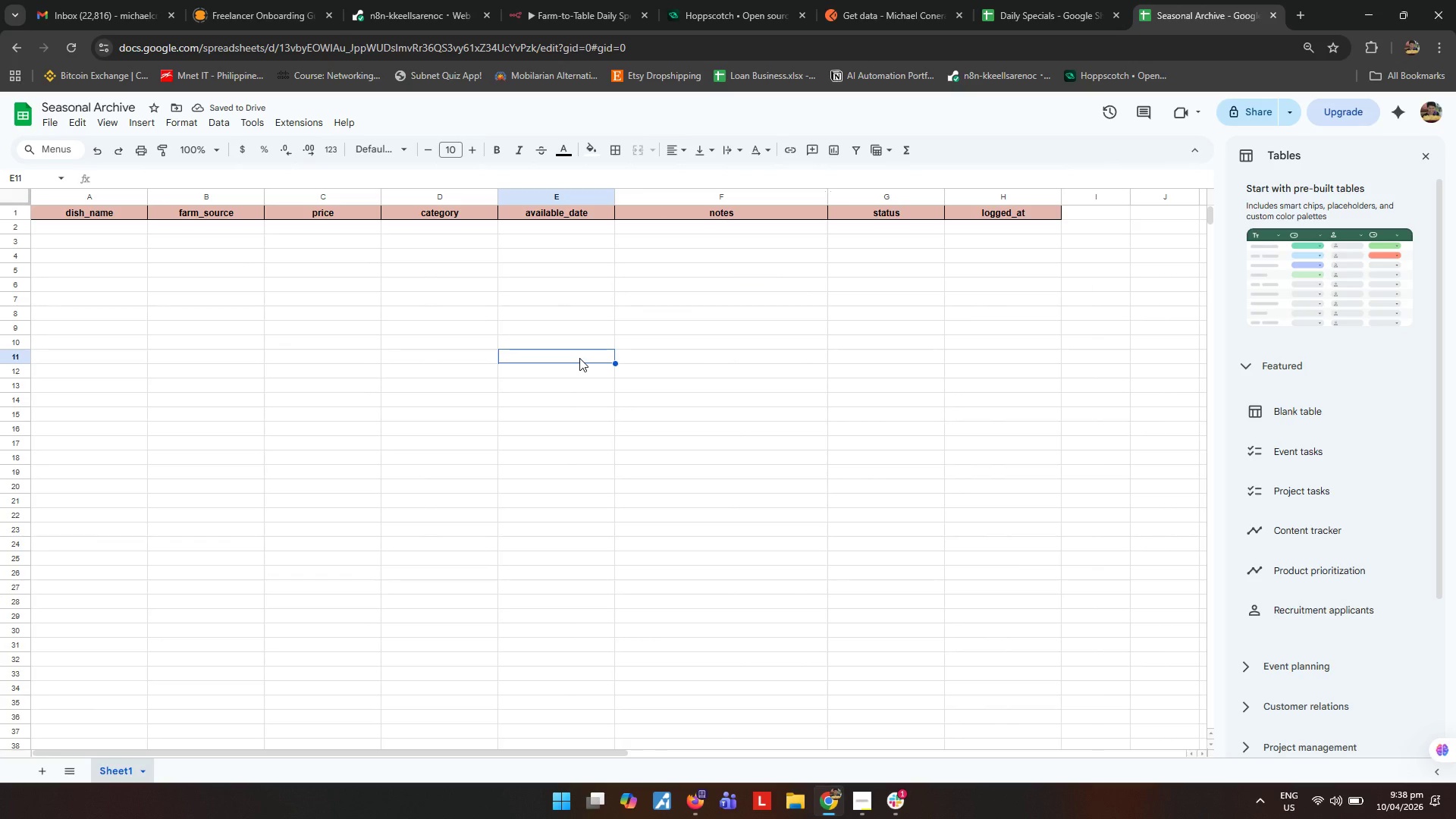 
left_click([549, 11])
 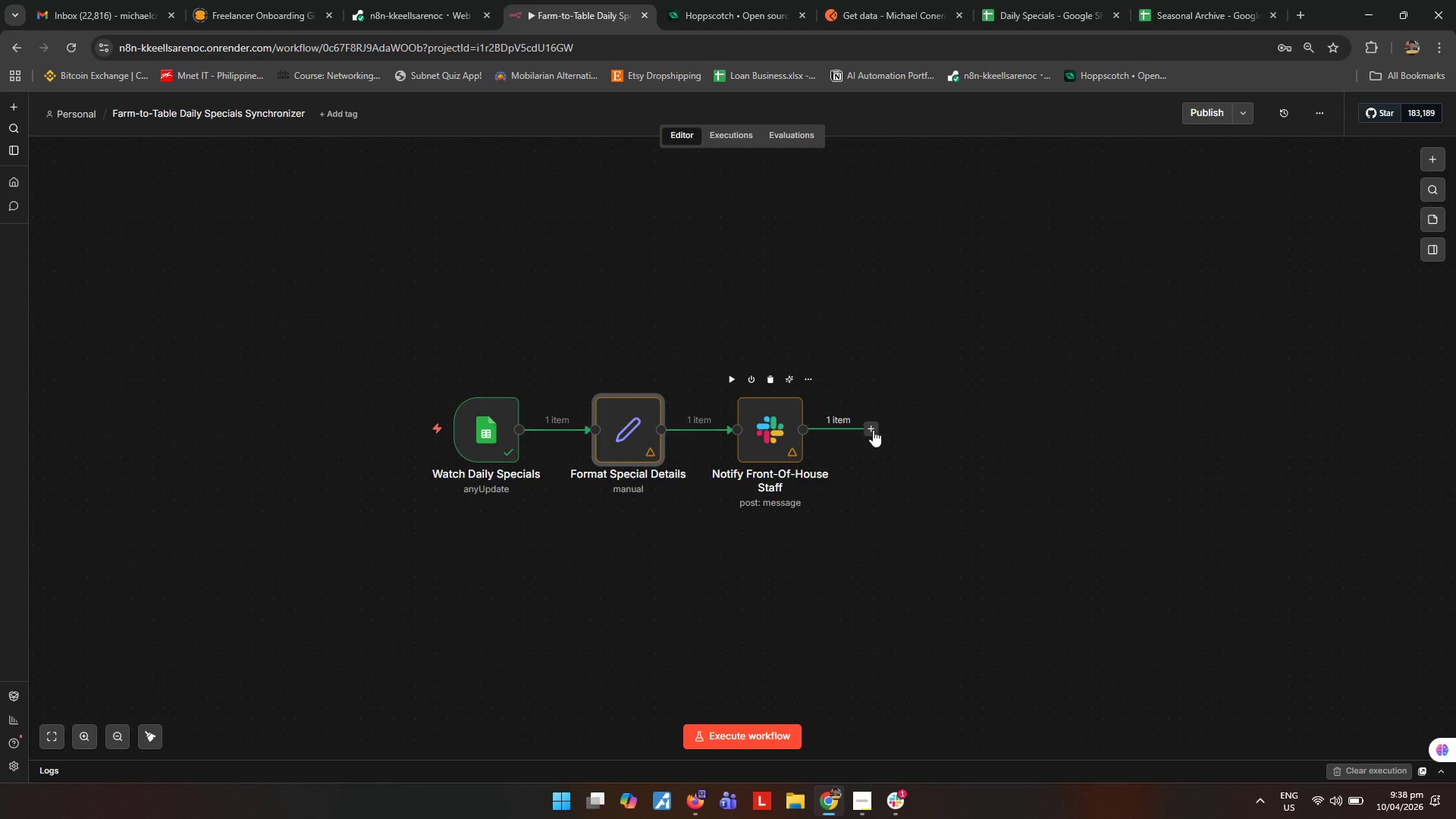 
left_click([873, 430])
 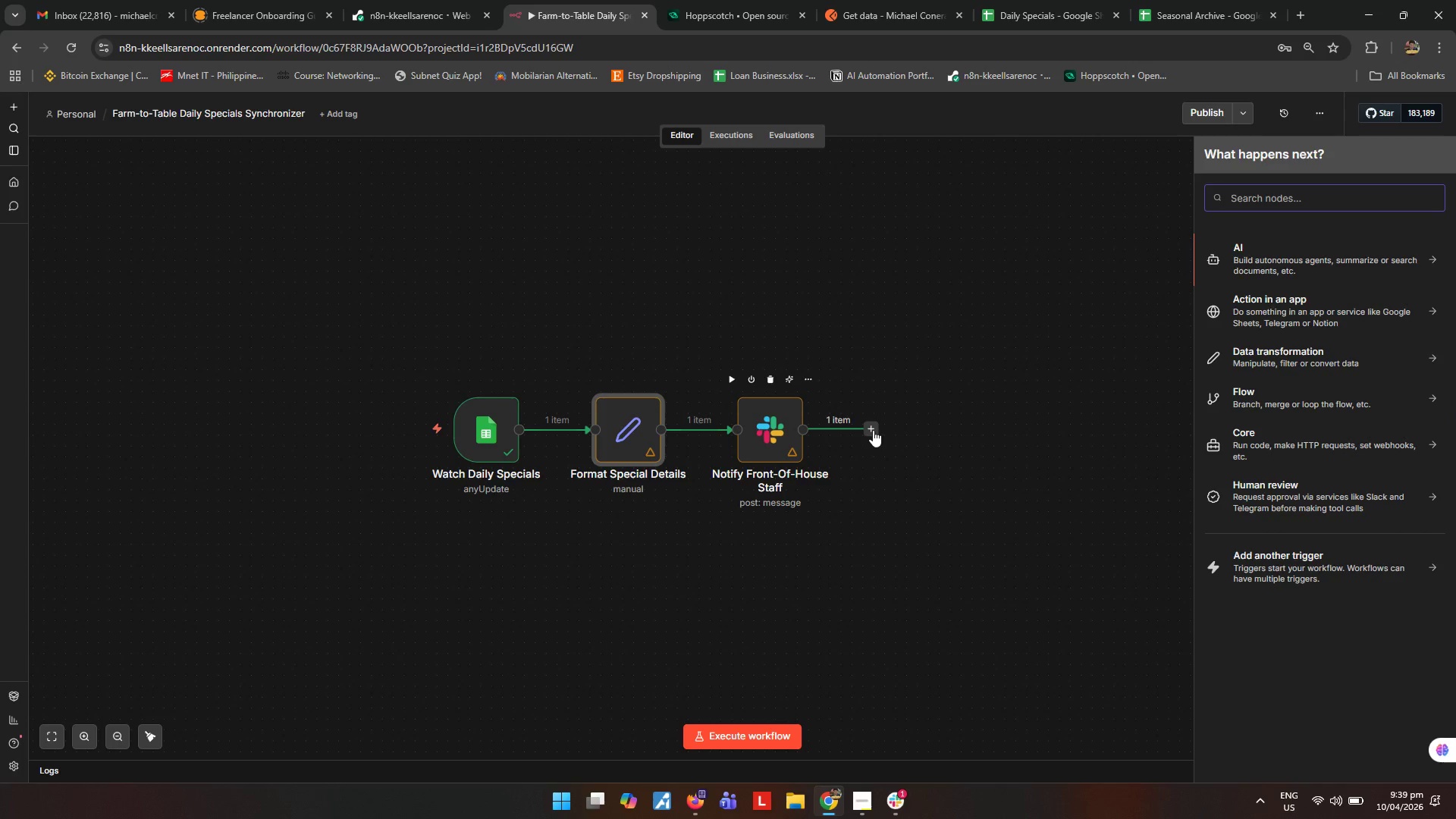 
key(G)
 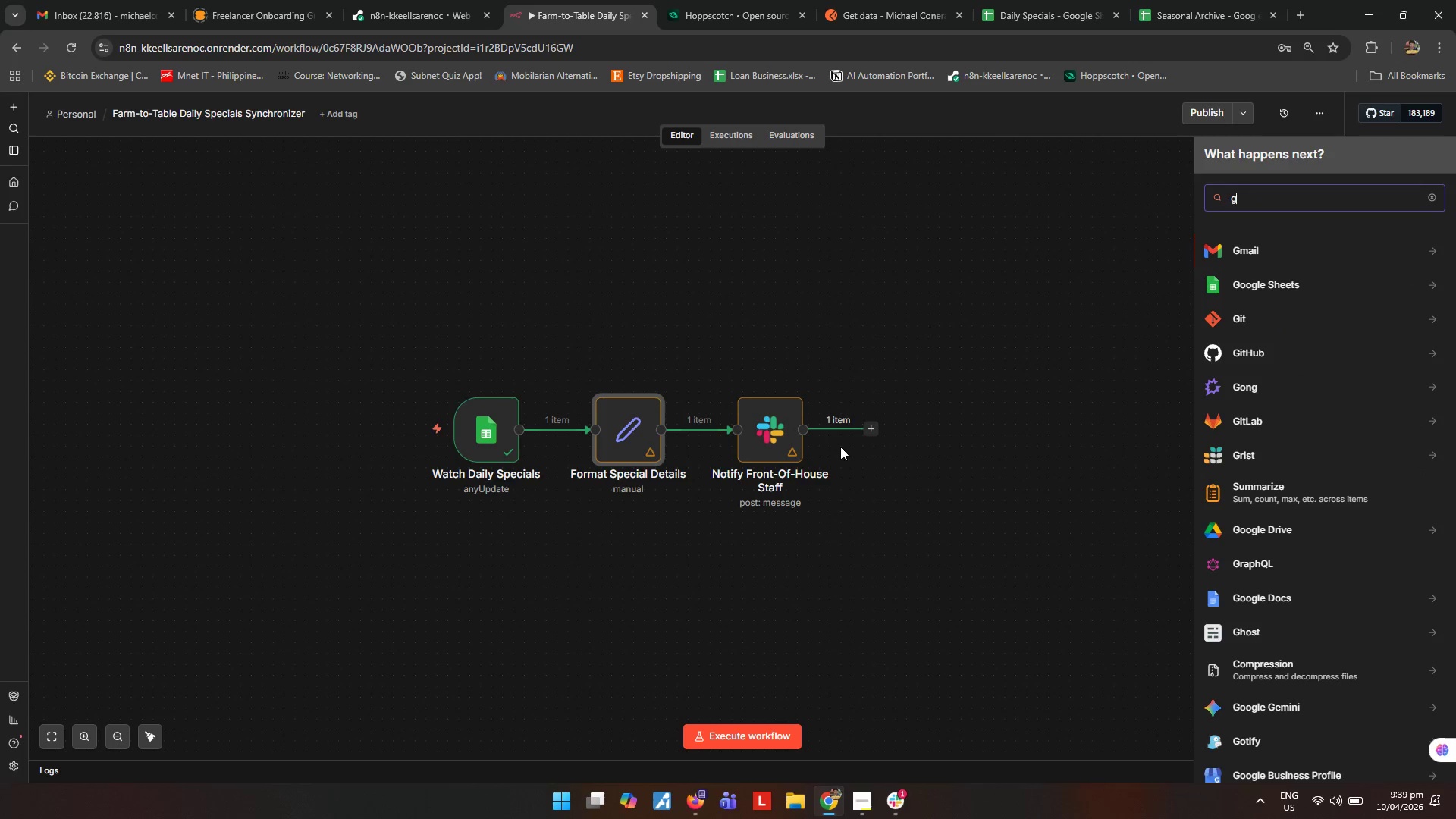 
key(O)
 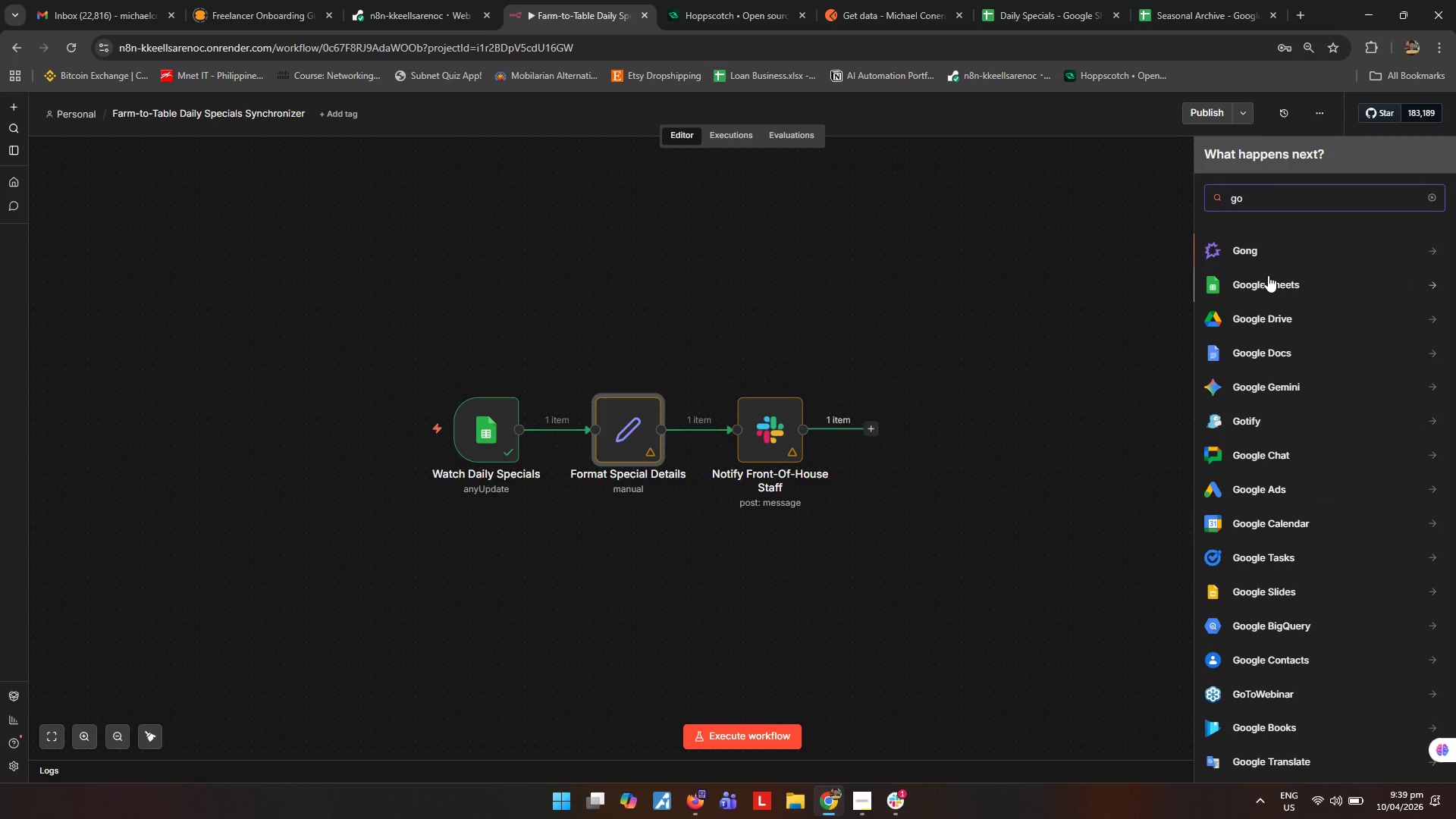 
left_click([1274, 287])
 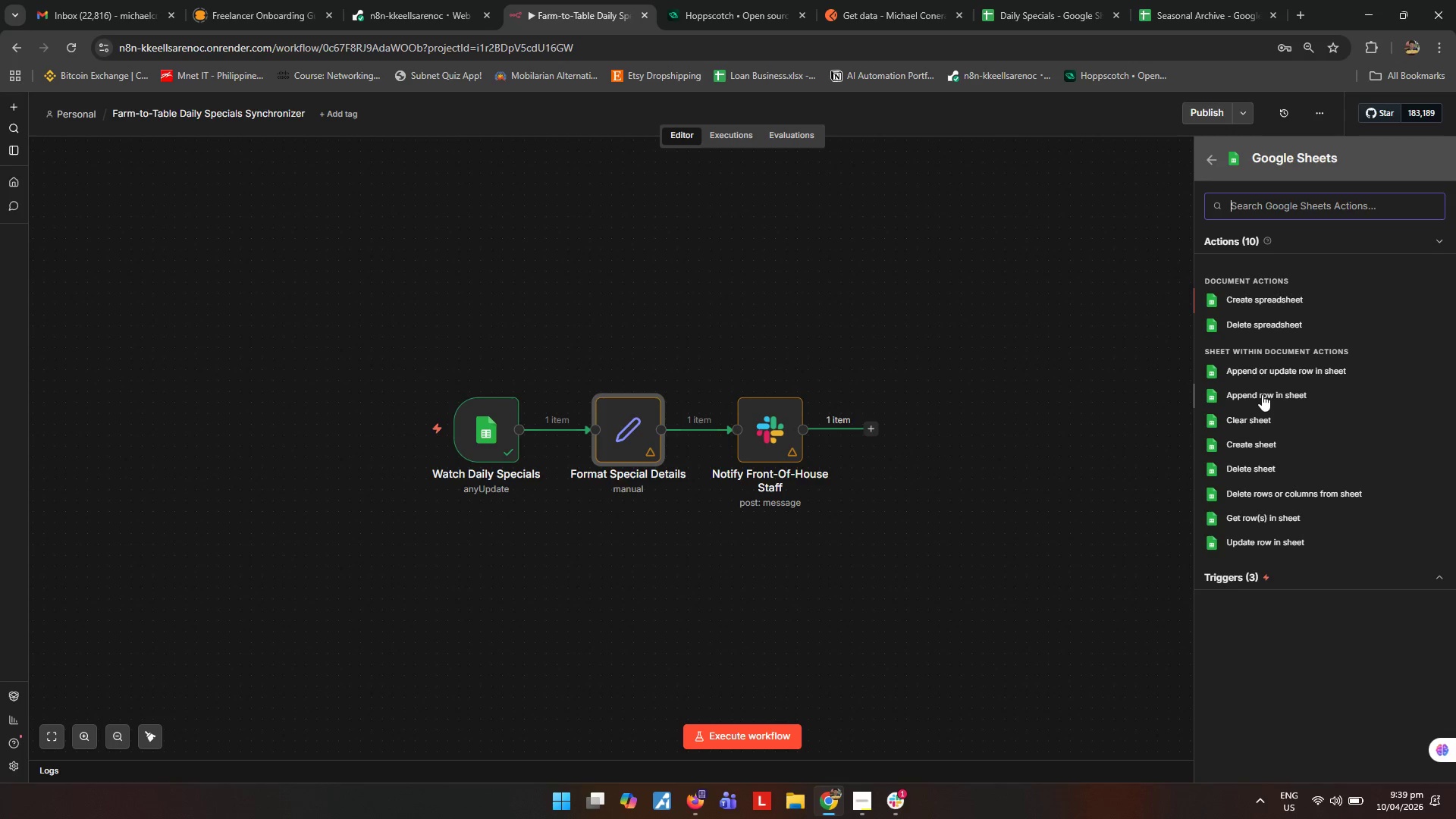 
left_click([1262, 394])
 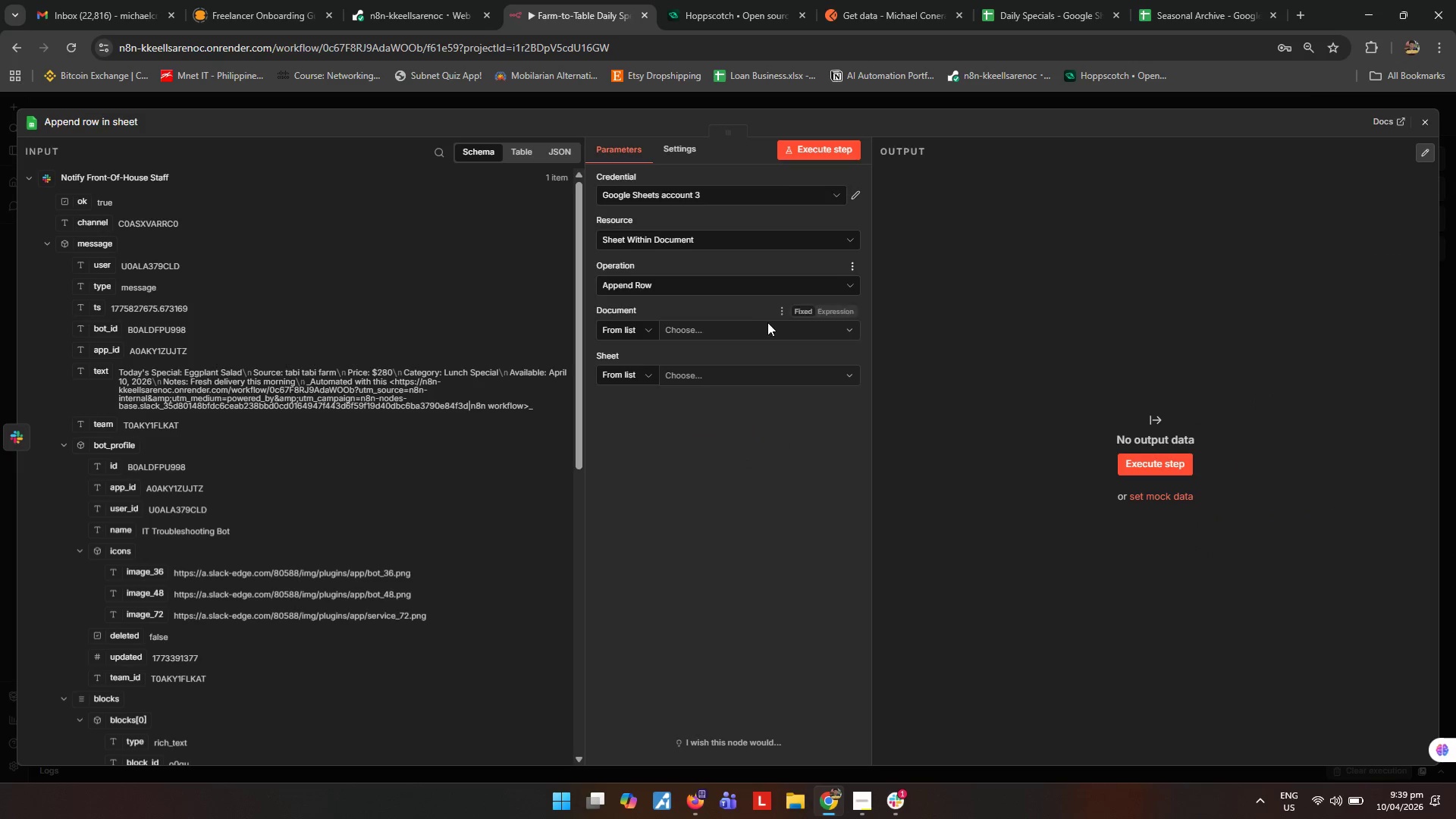 
left_click([851, 331])
 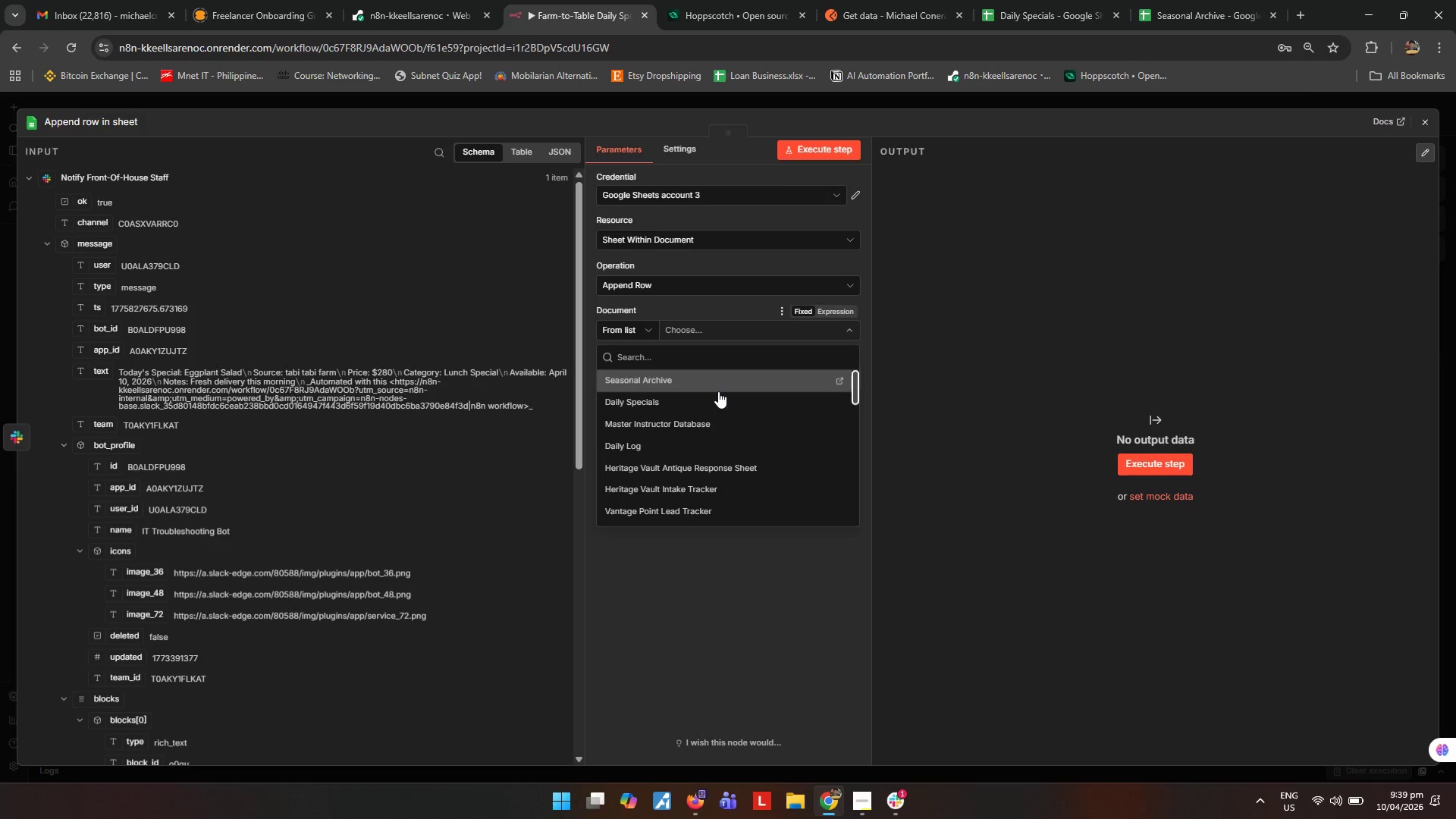 
left_click([748, 380])
 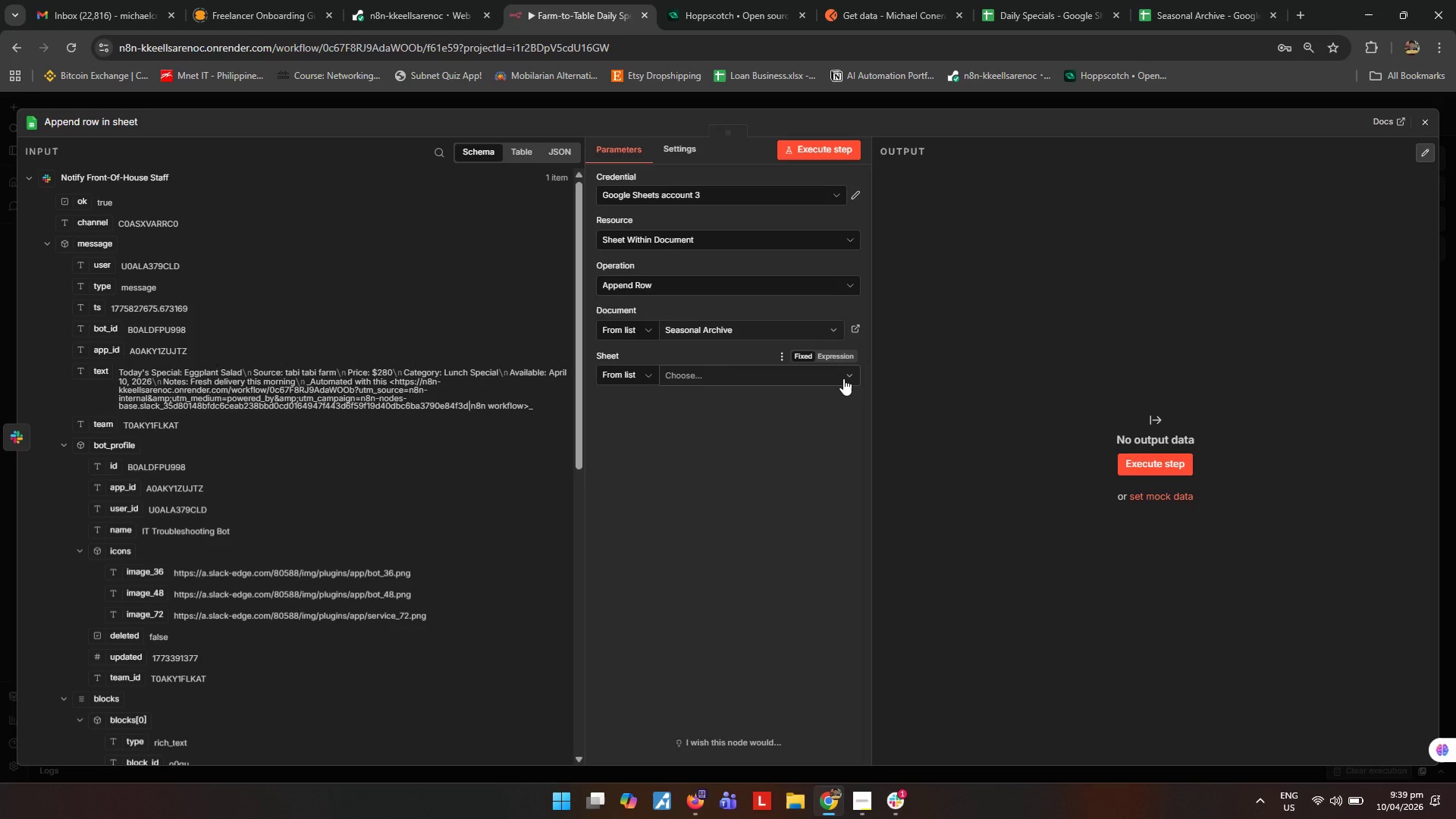 
left_click([843, 378])
 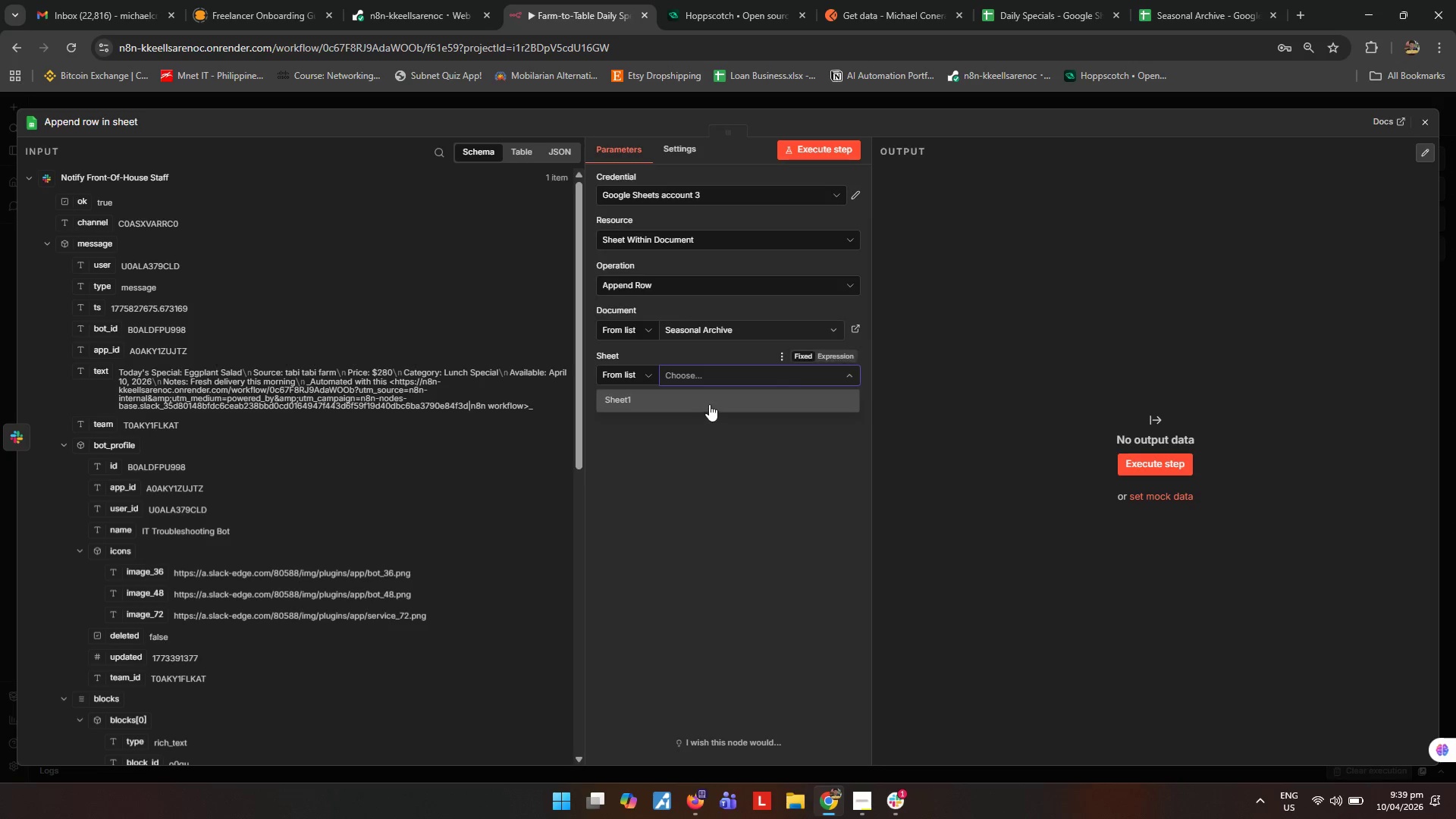 
left_click([827, 404])
 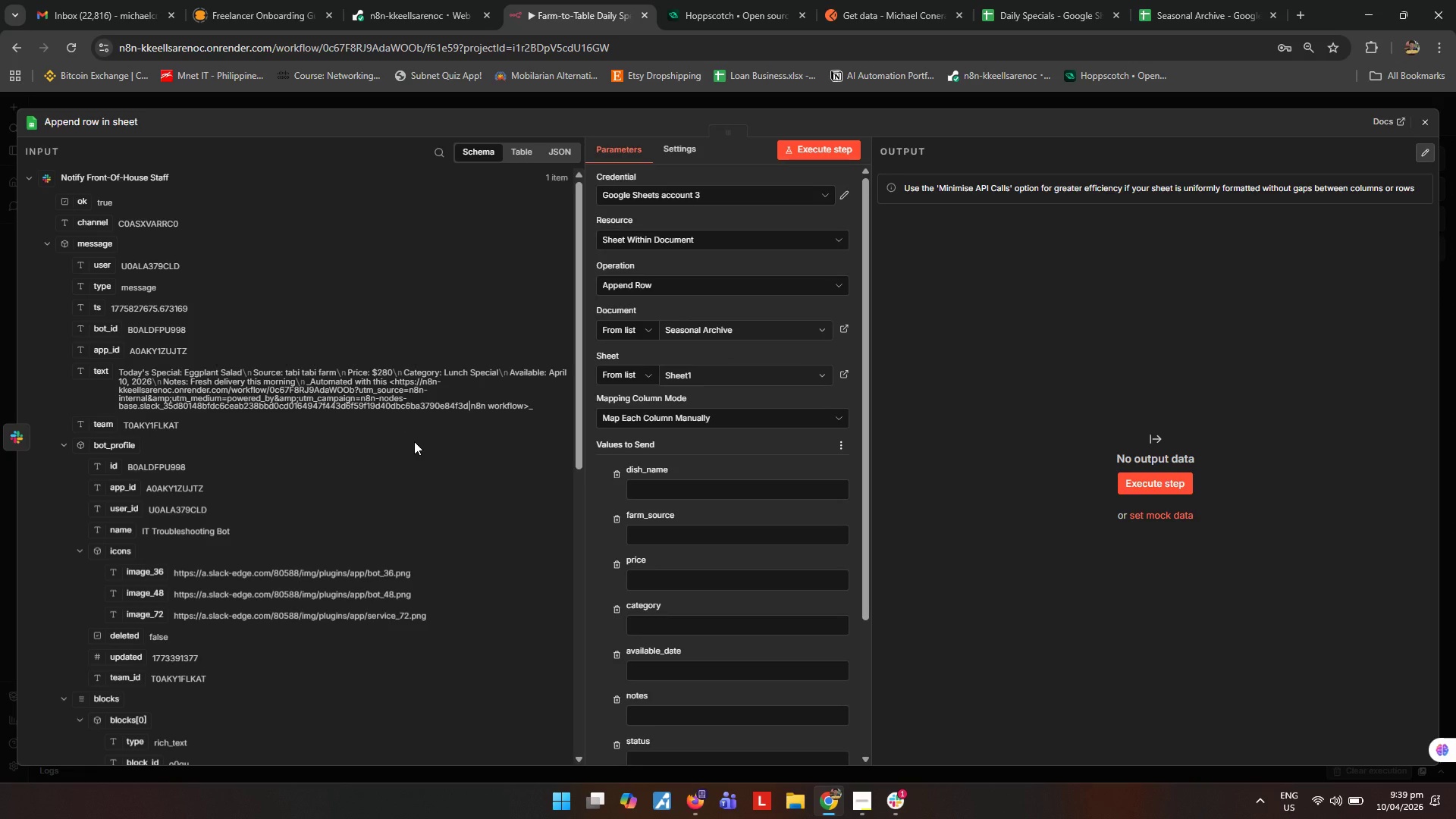 
wait(7.84)
 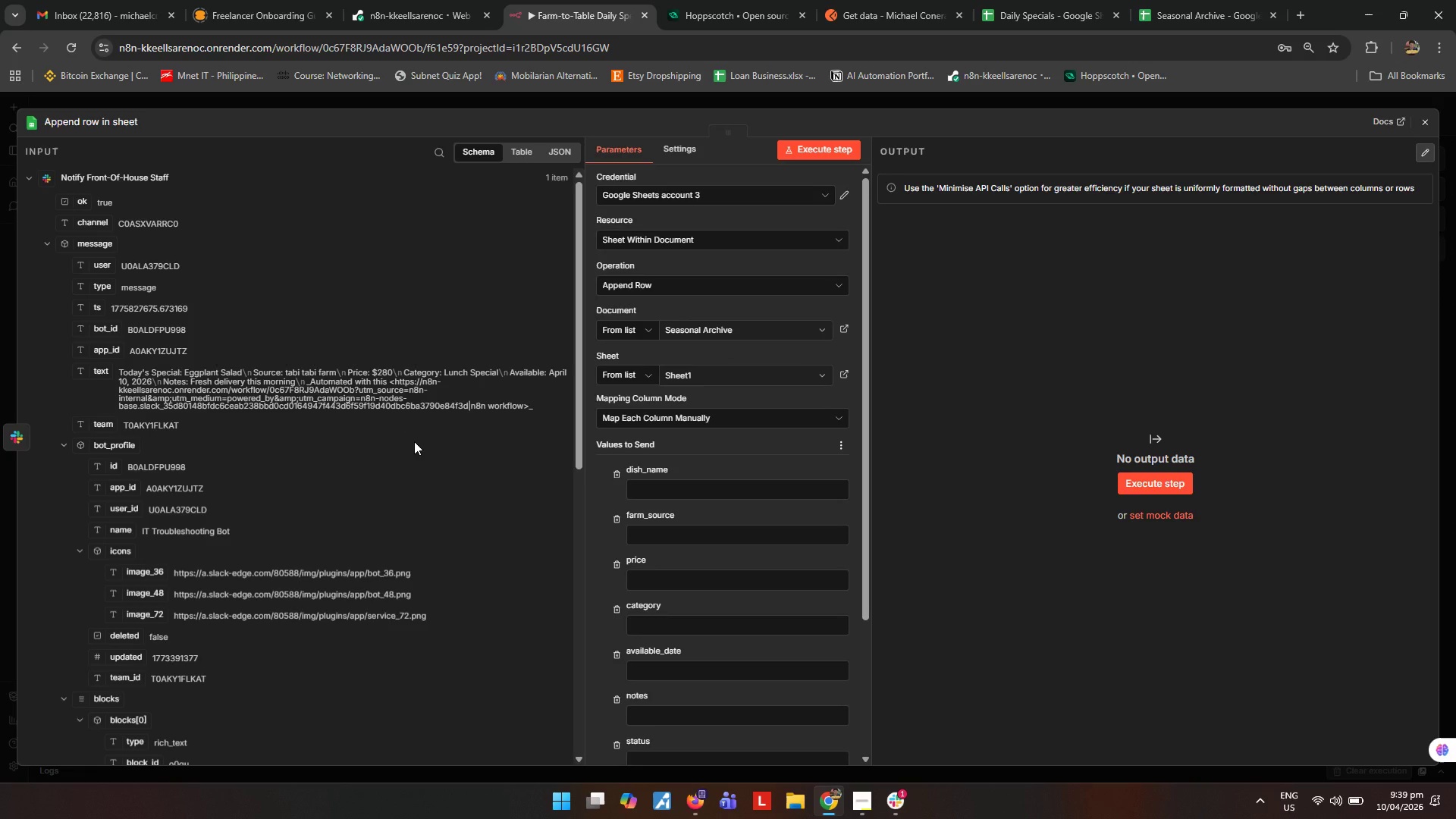 
mouse_move([624, 504])
 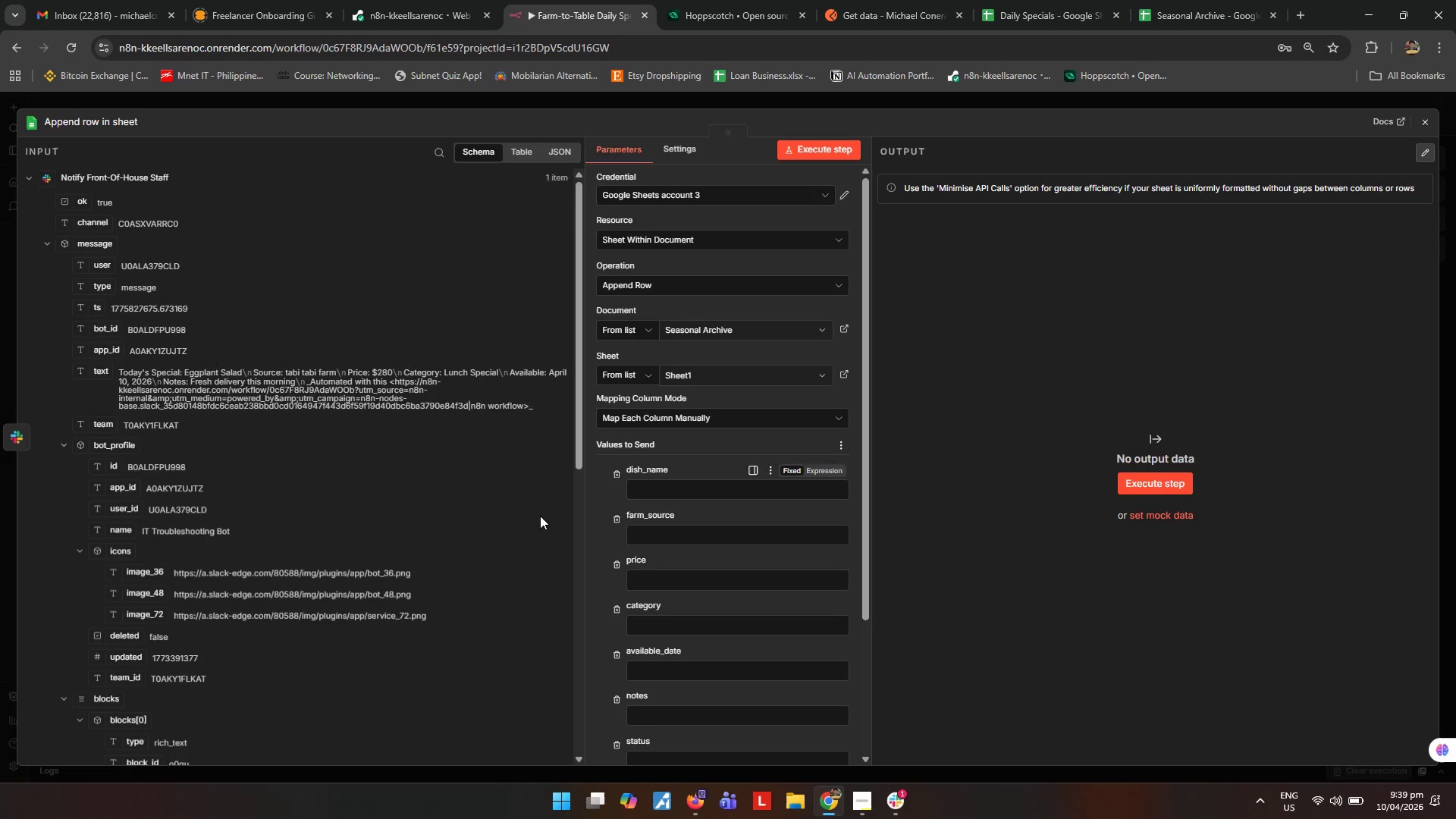 
scroll: coordinate [530, 510], scroll_direction: down, amount: 9.0
 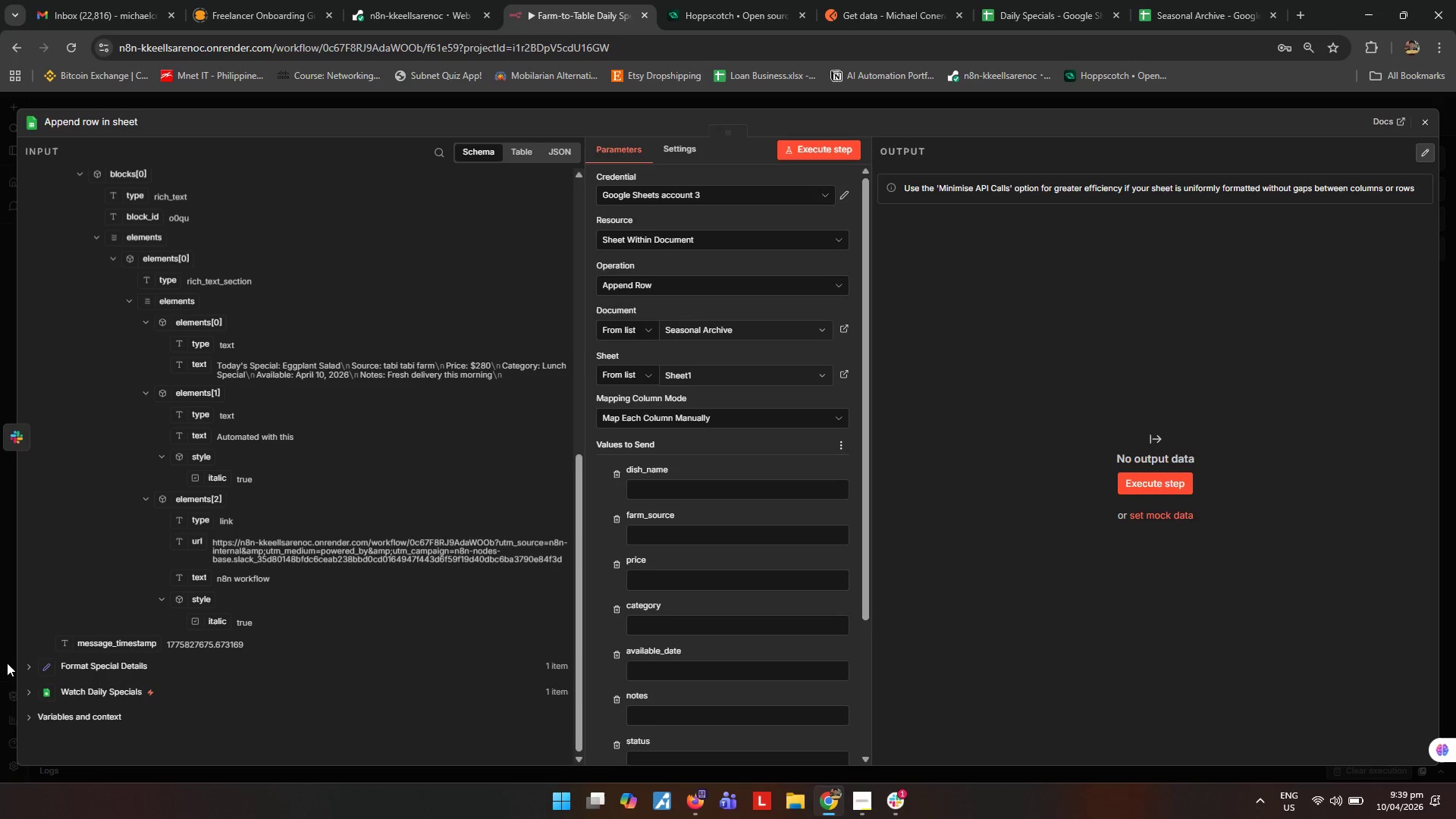 
left_click([29, 667])
 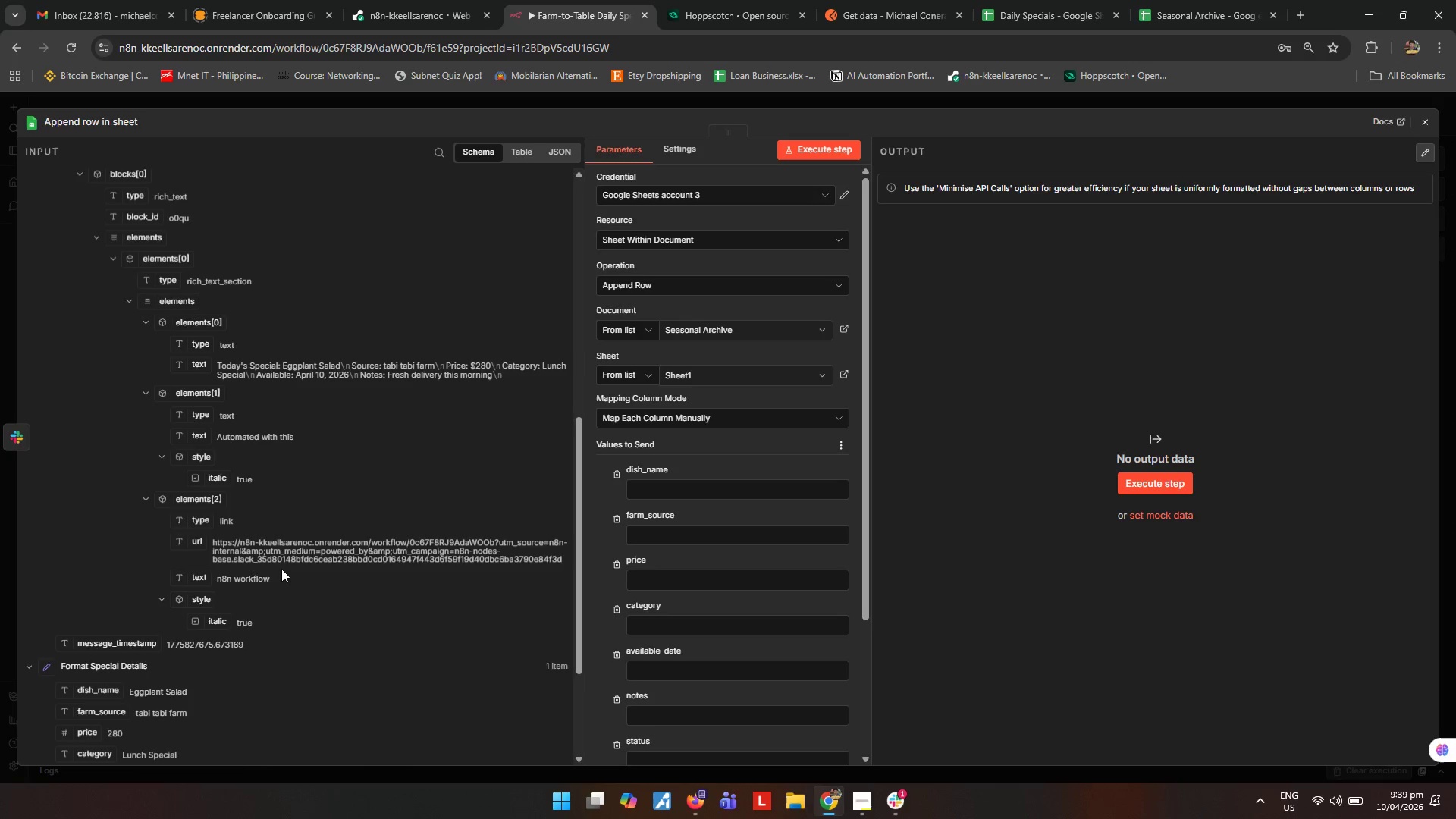 
scroll: coordinate [281, 569], scroll_direction: down, amount: 5.0
 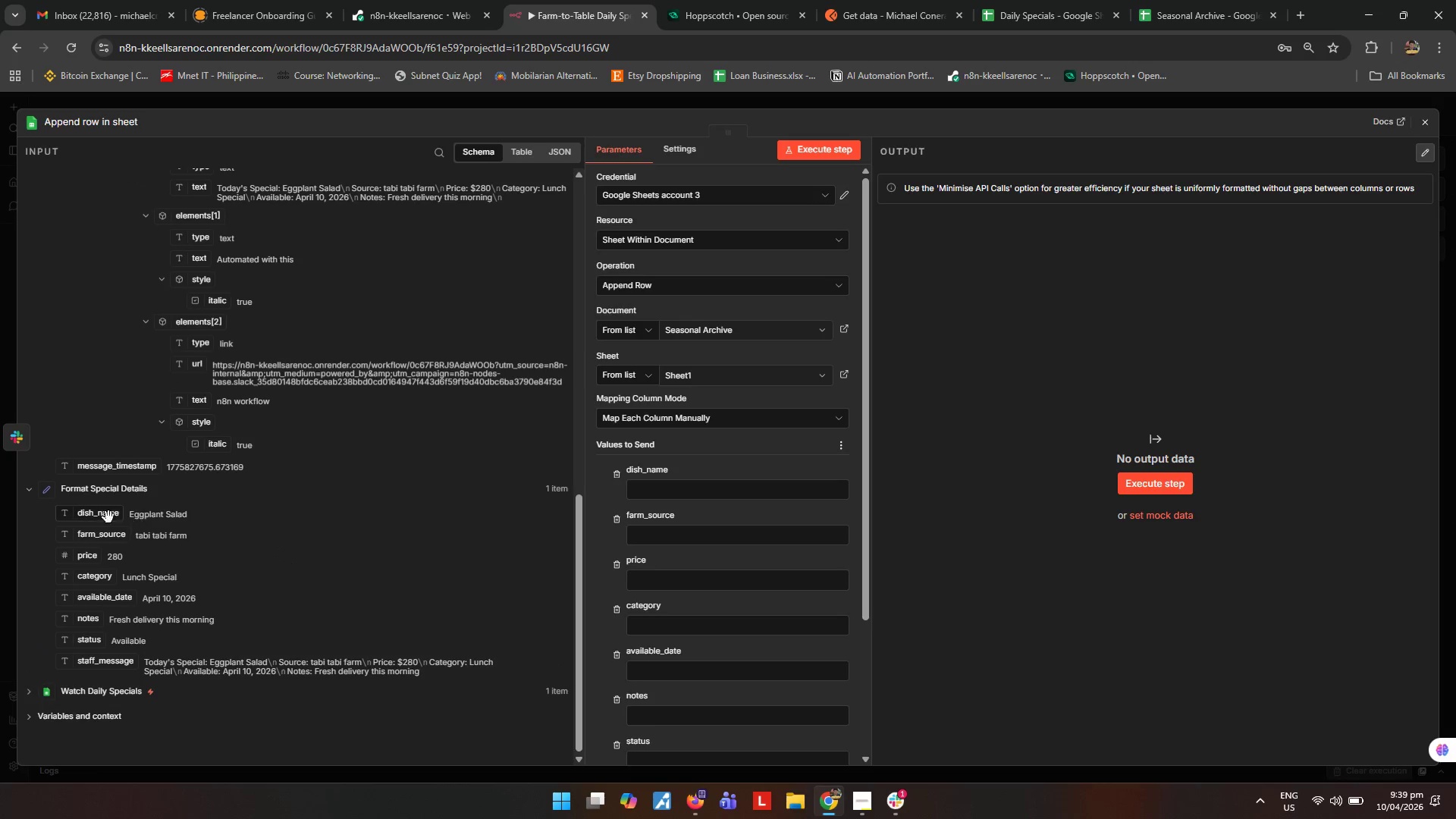 
left_click_drag(start_coordinate=[106, 516], to_coordinate=[733, 491])
 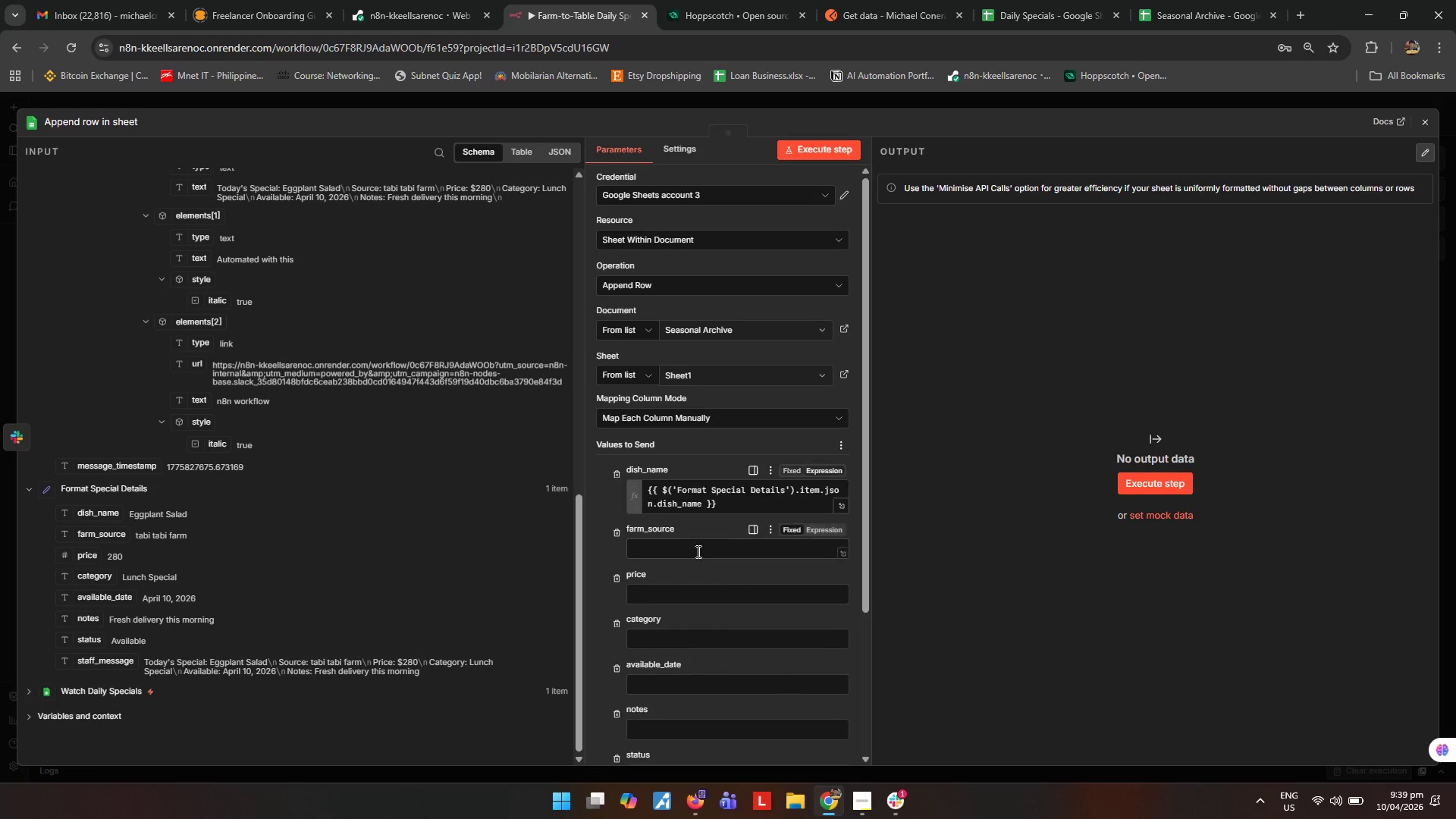 
scroll: coordinate [697, 552], scroll_direction: down, amount: 3.0
 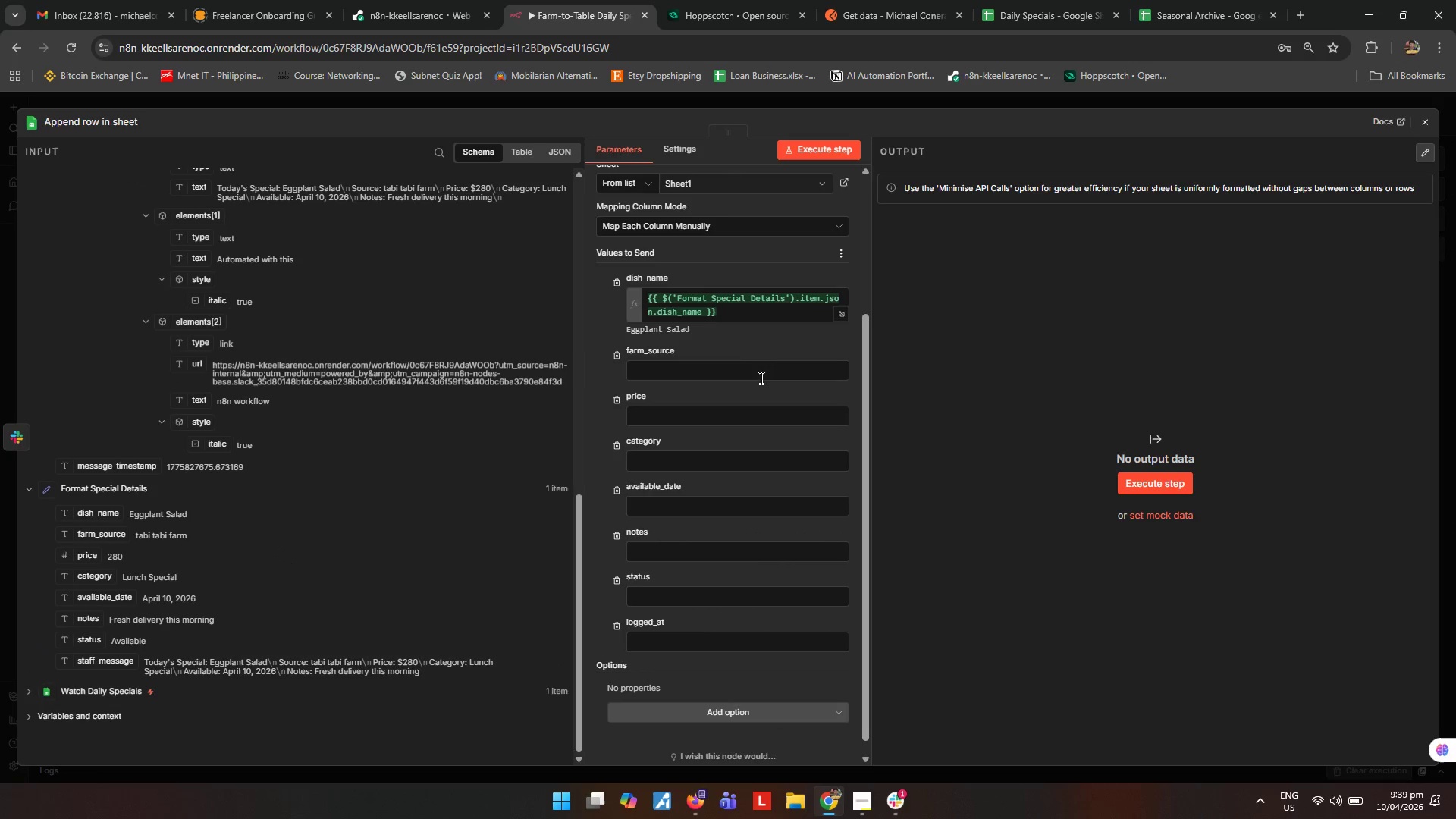 
left_click_drag(start_coordinate=[745, 311], to_coordinate=[495, 272])
 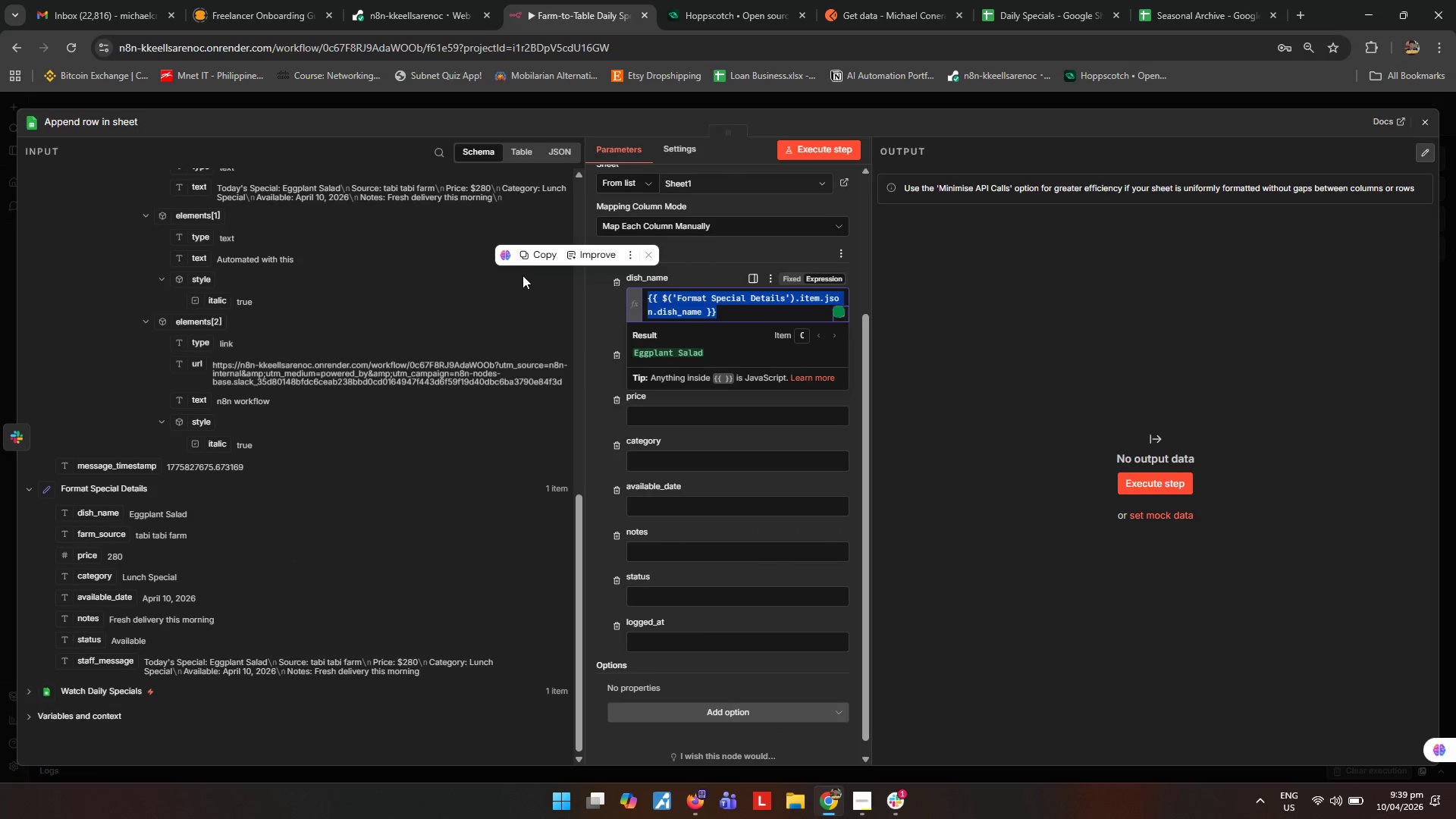 
key(Backspace)
 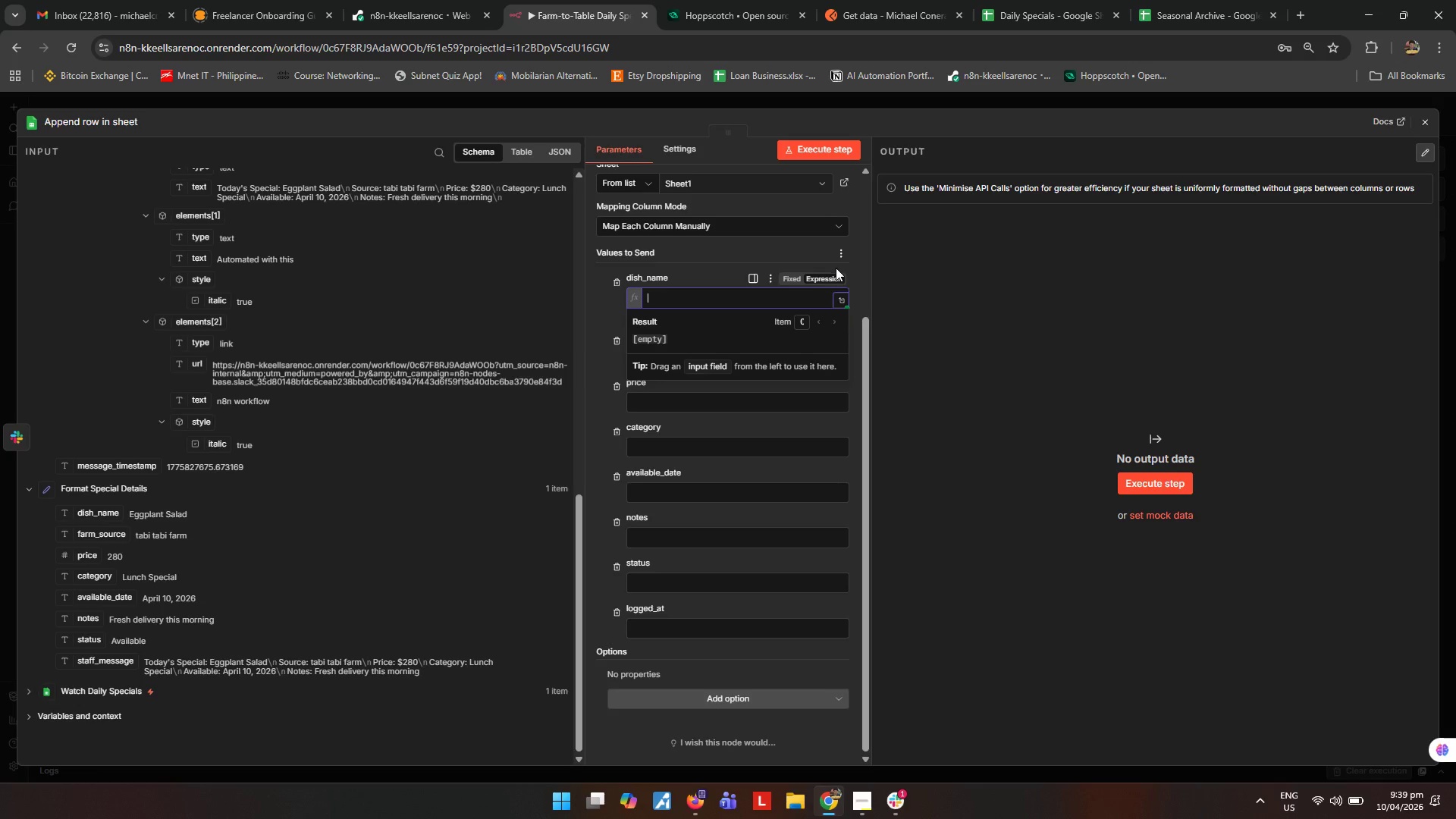 
left_click([776, 304])
 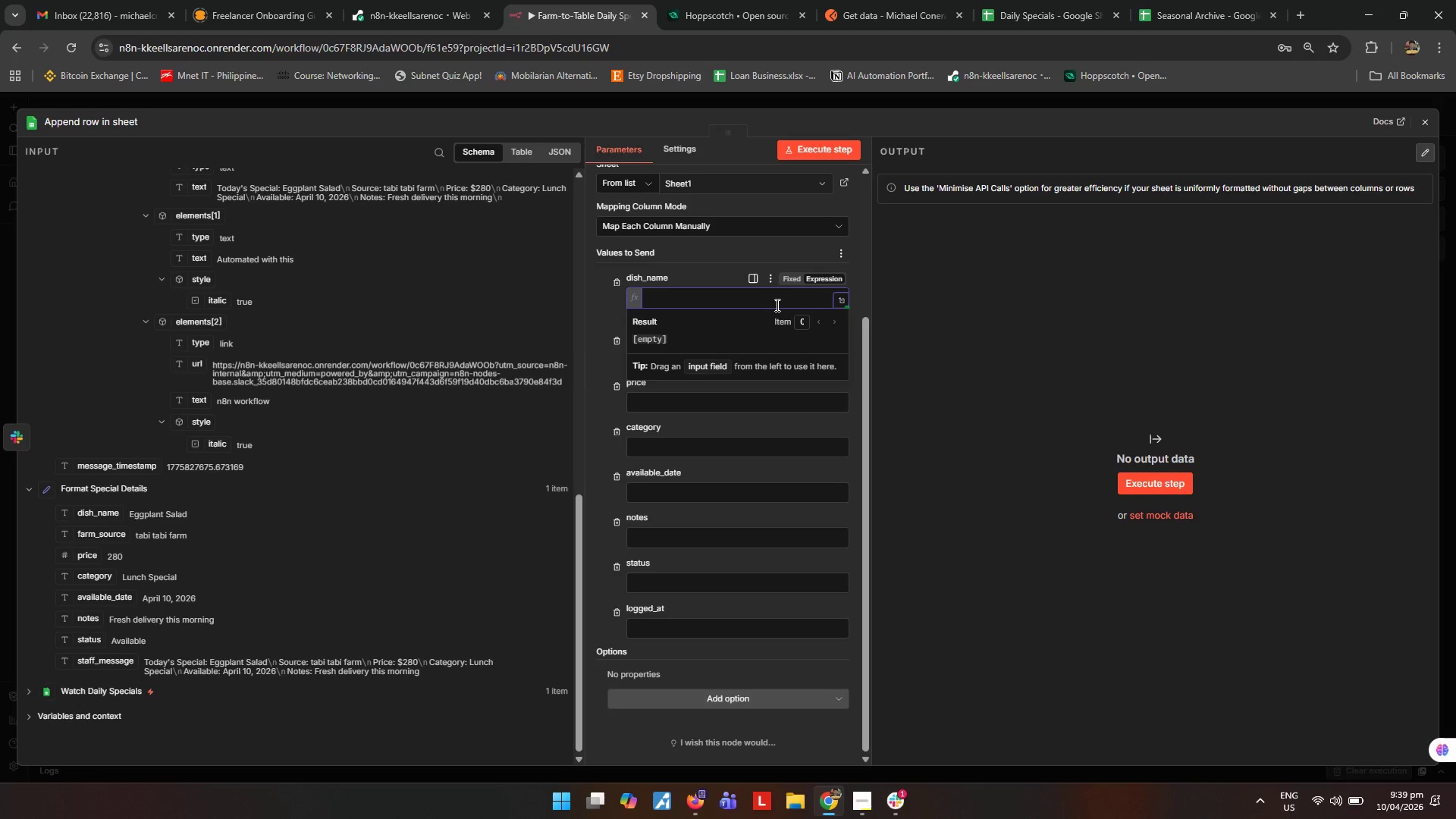 
type({{$json.dish)
 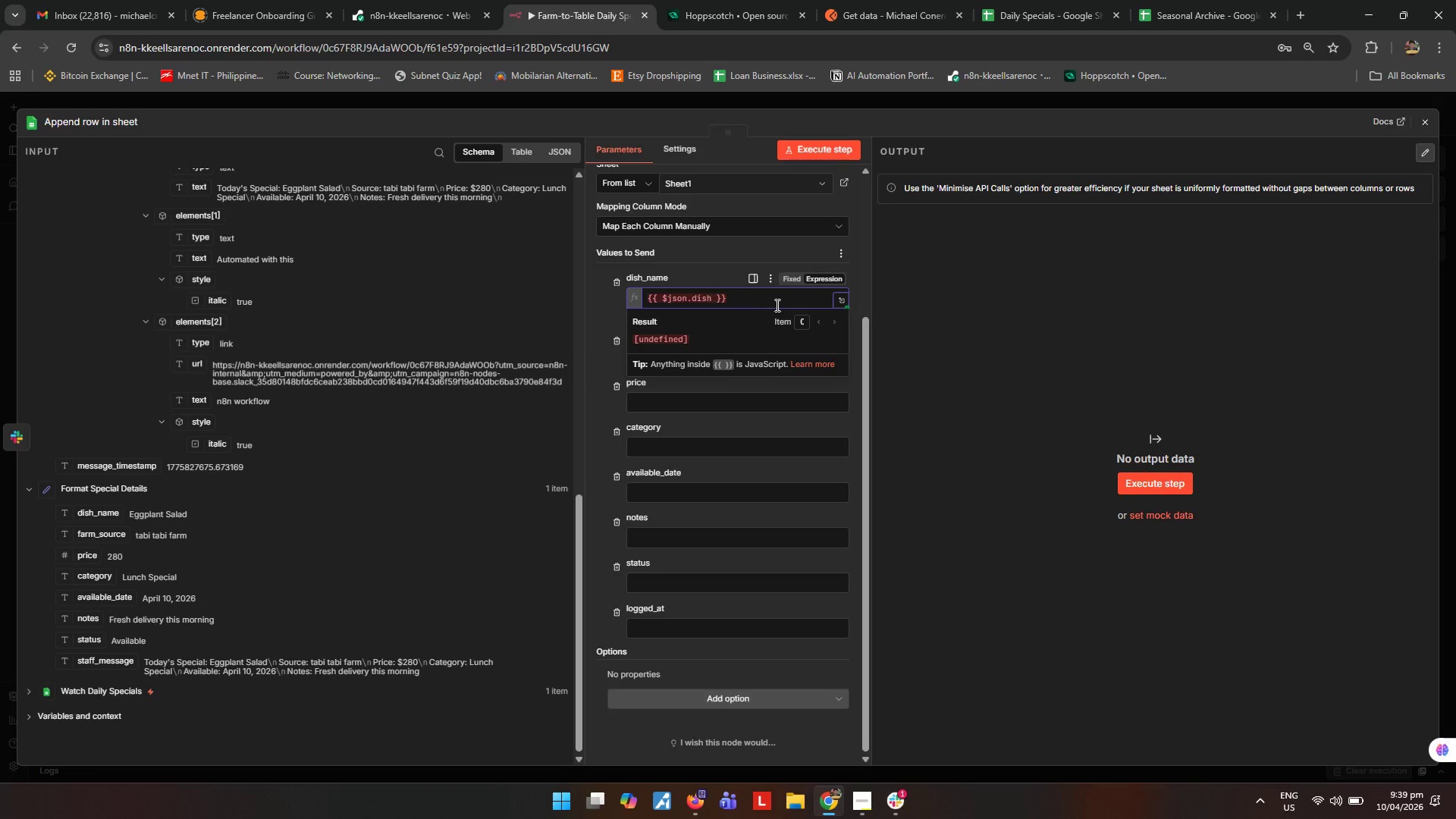 
wait(5.48)
 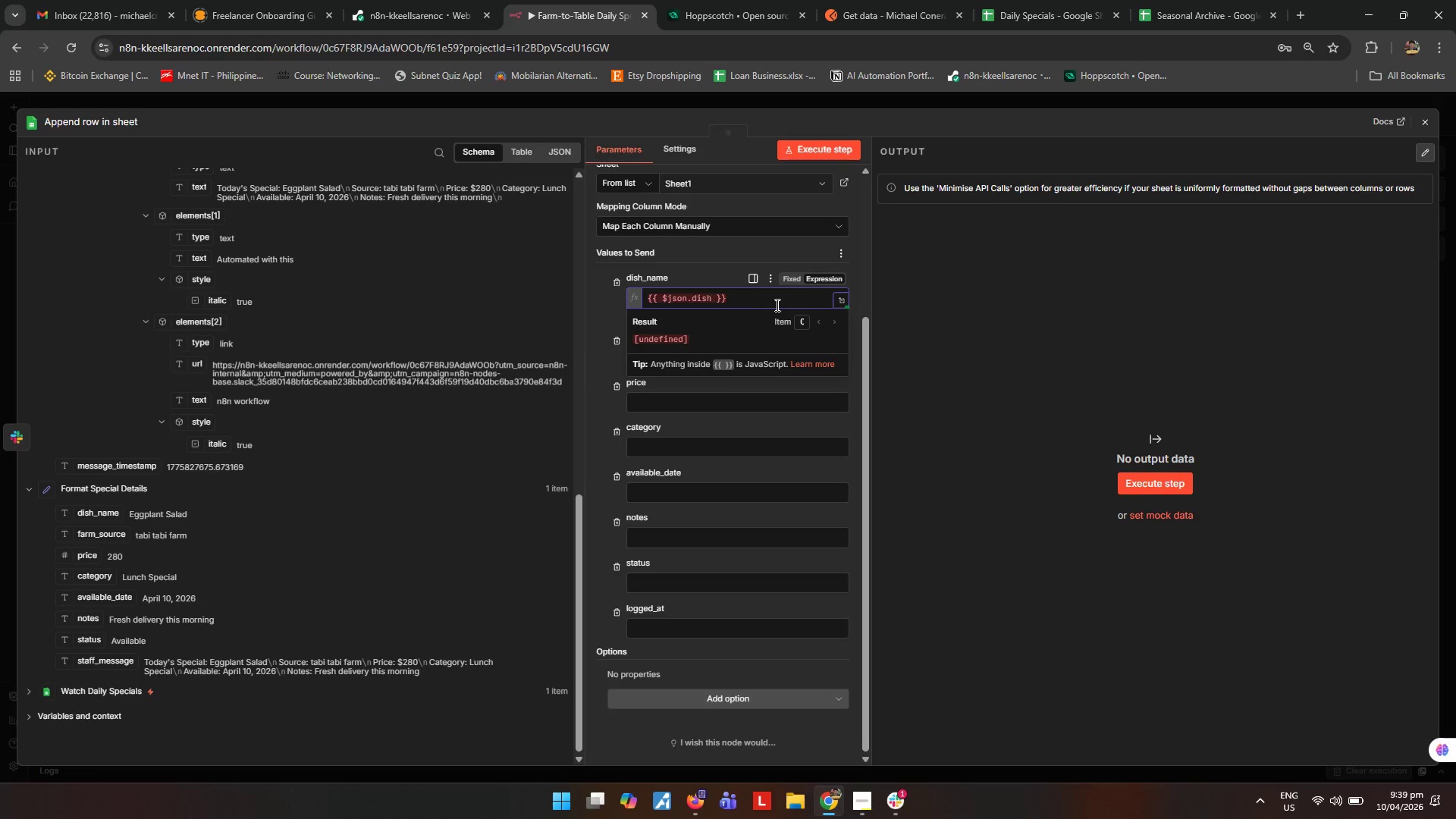 
left_click_drag(start_coordinate=[752, 304], to_coordinate=[548, 306])
 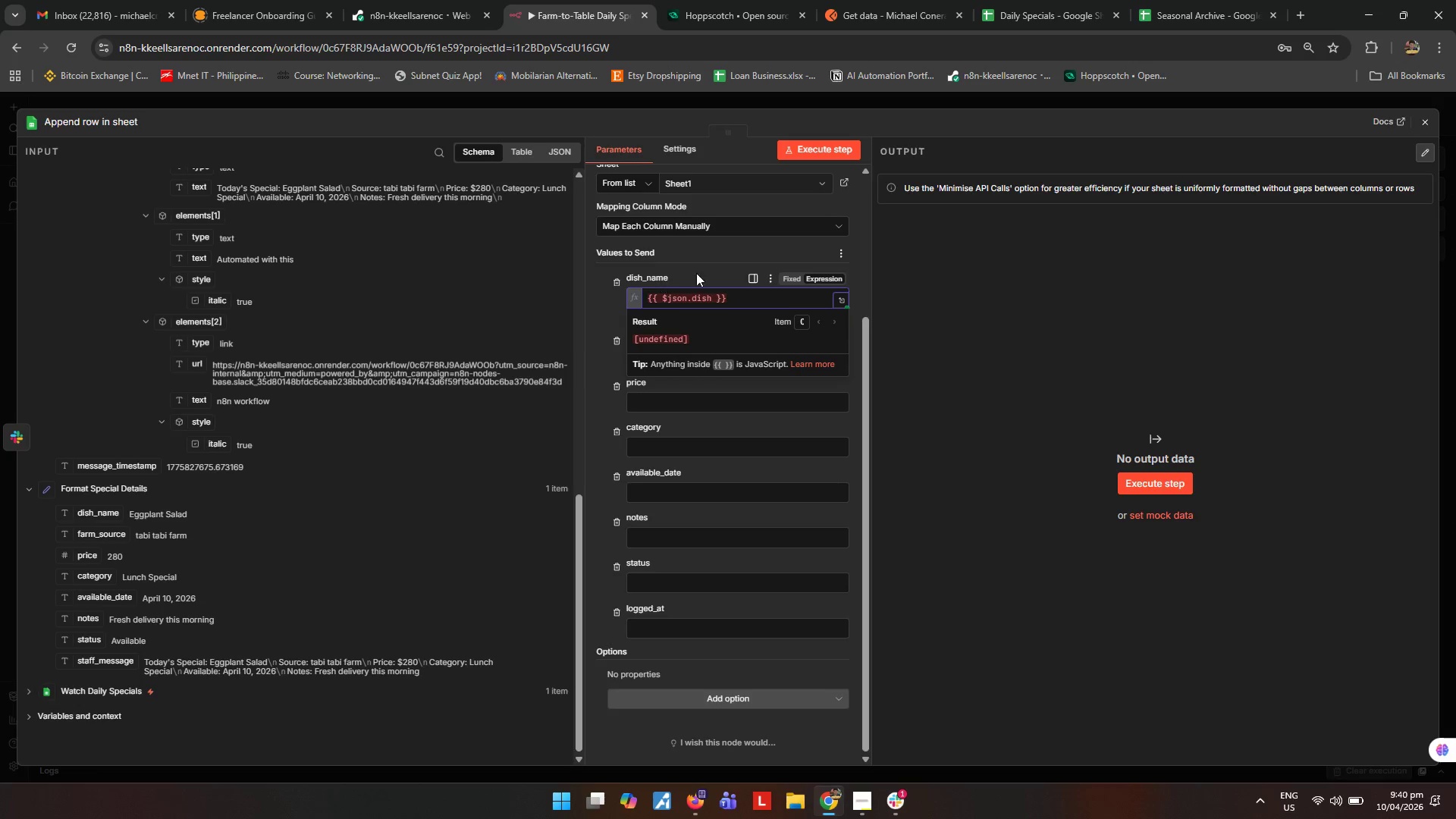 
hold_key(key=Backspace, duration=1.16)
 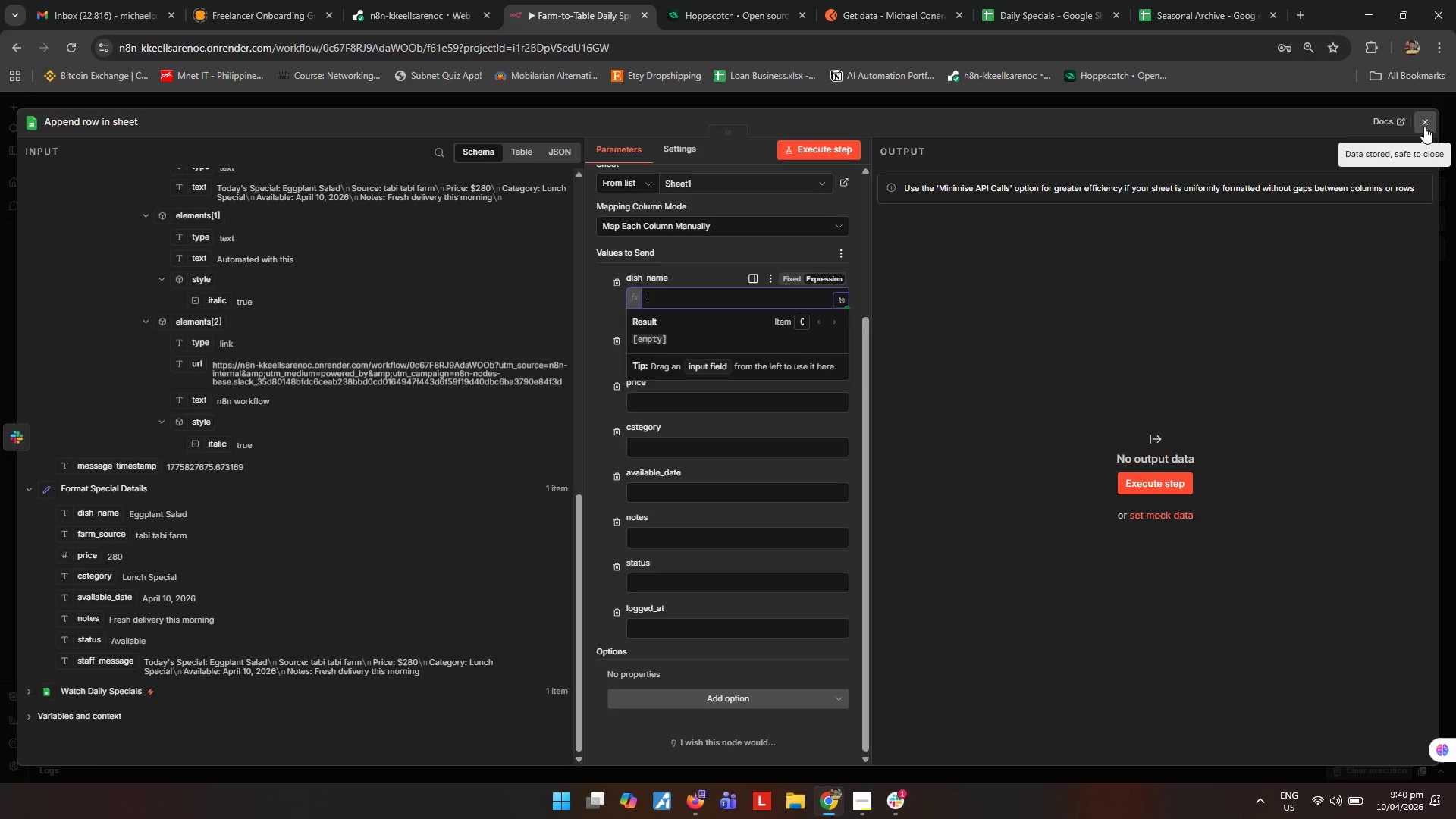 
left_click([1423, 126])
 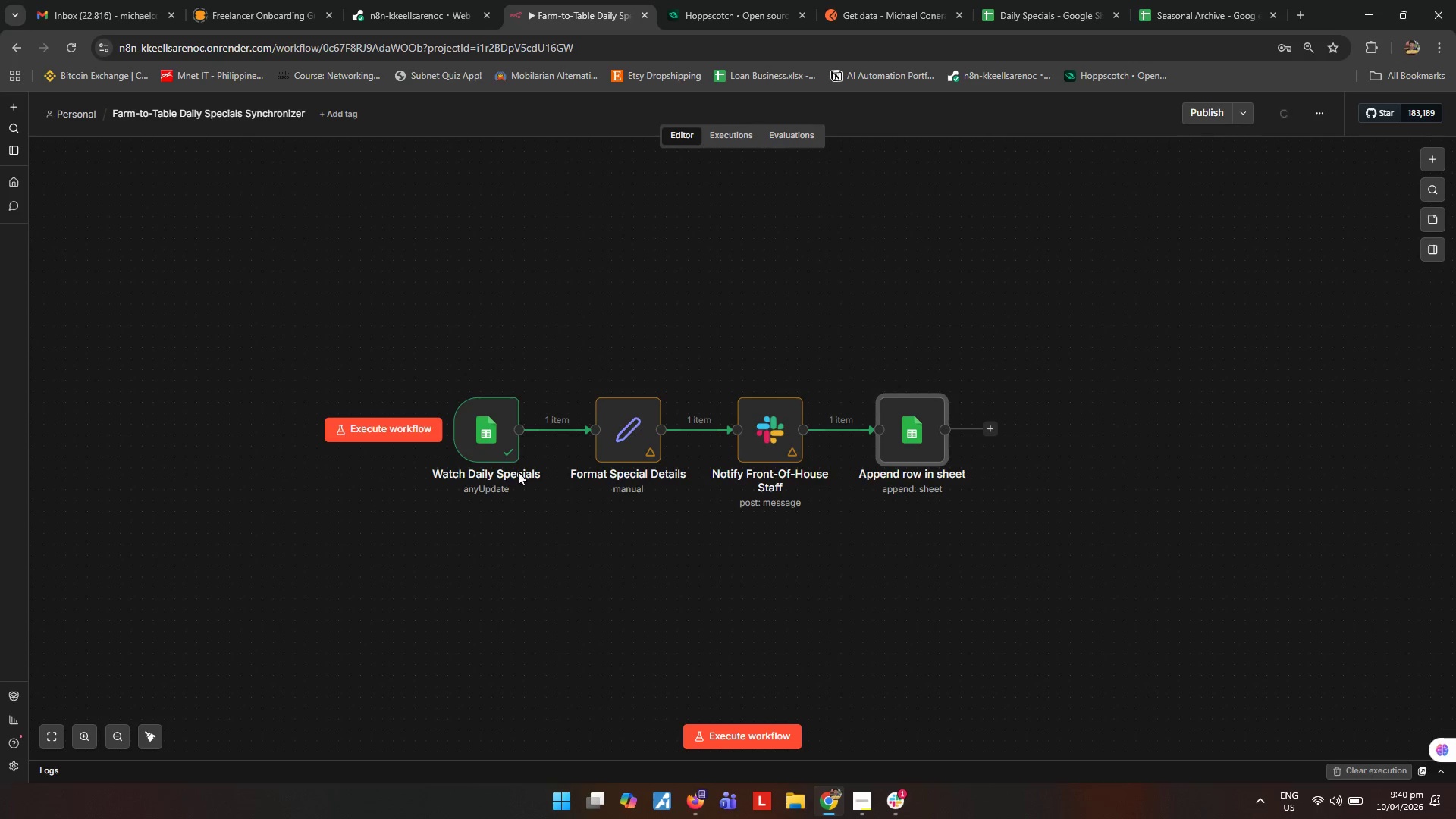 
double_click([612, 440])
 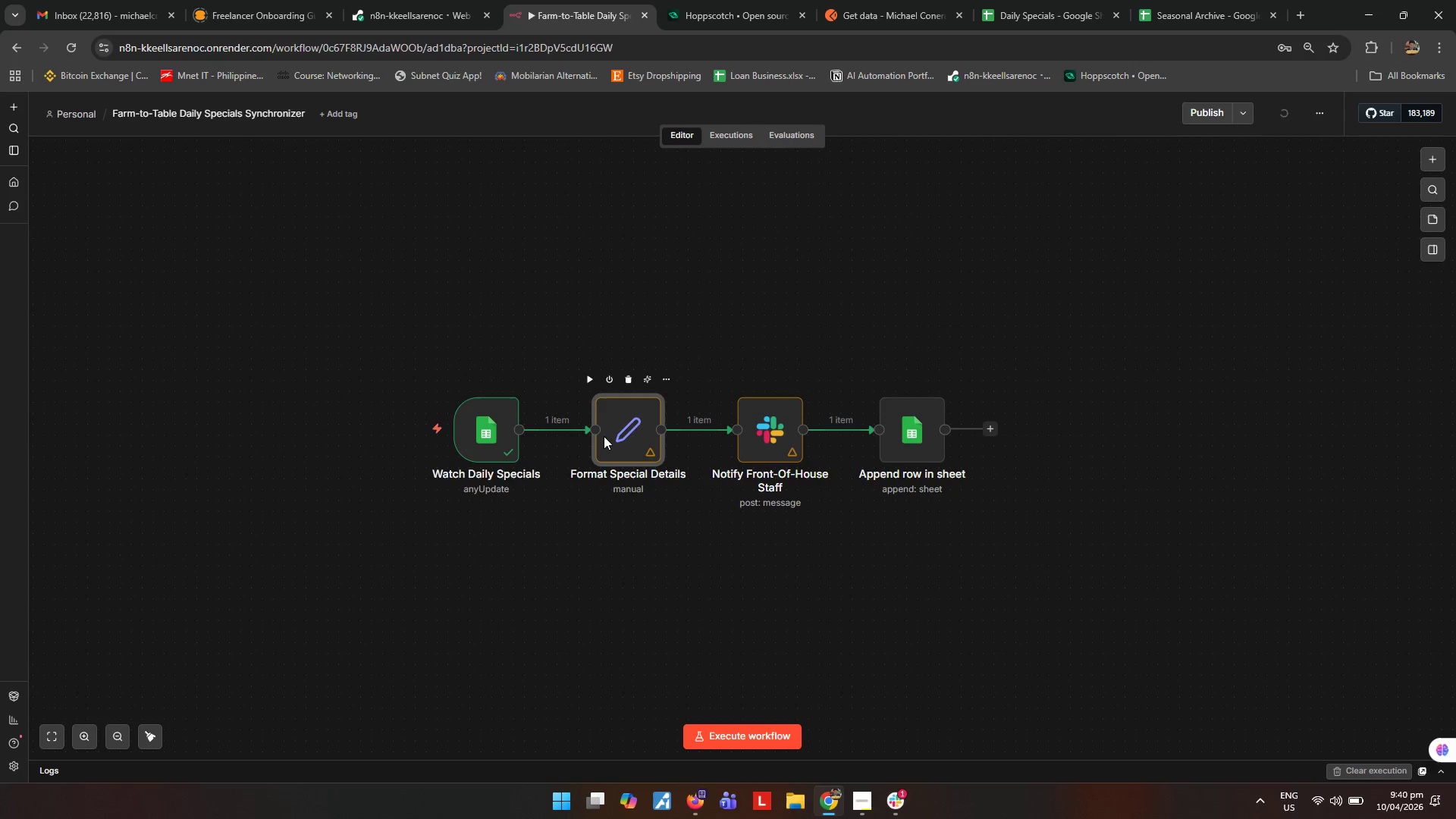 
scroll: coordinate [690, 519], scroll_direction: down, amount: 10.0
 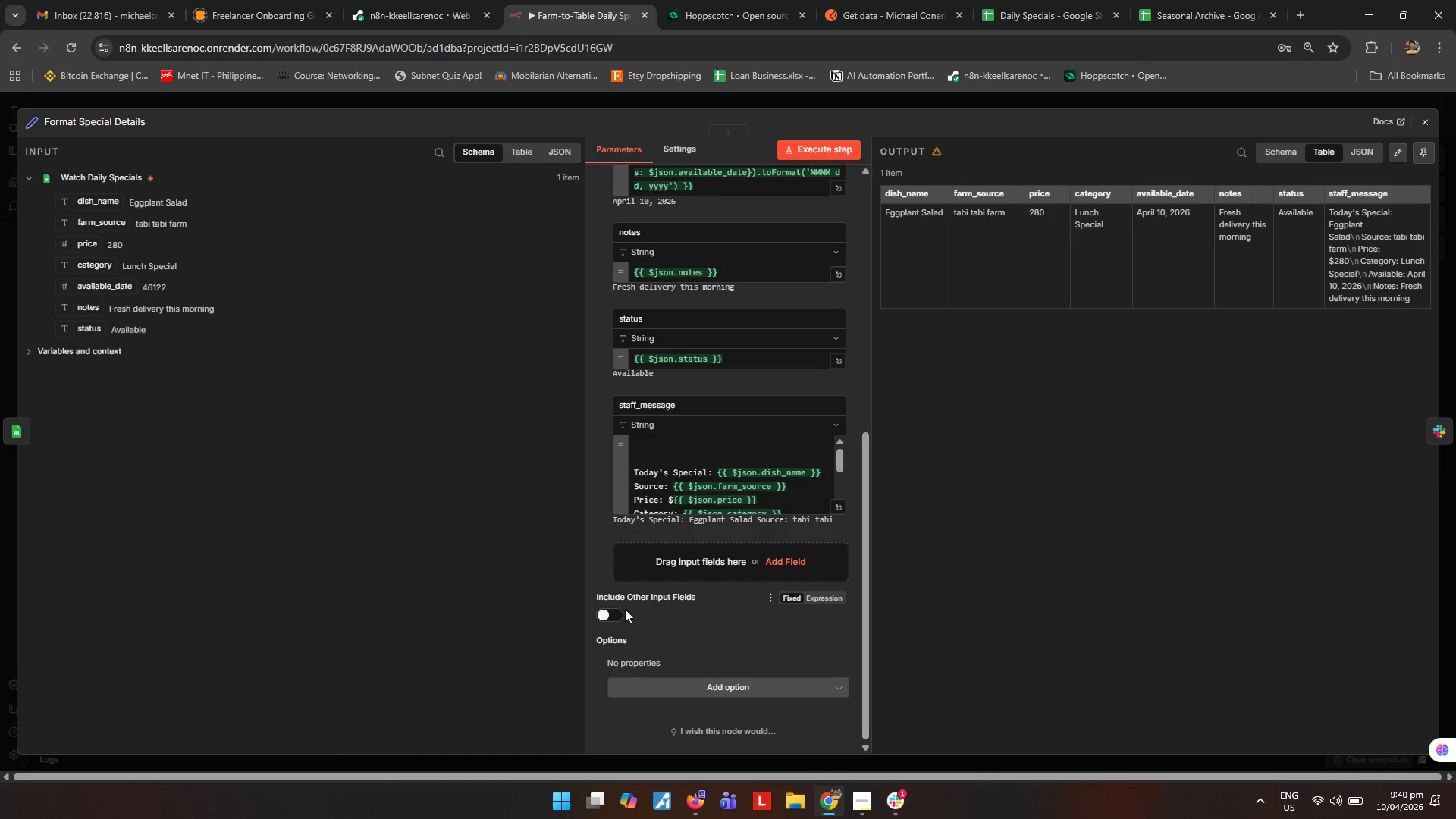 
left_click([613, 615])
 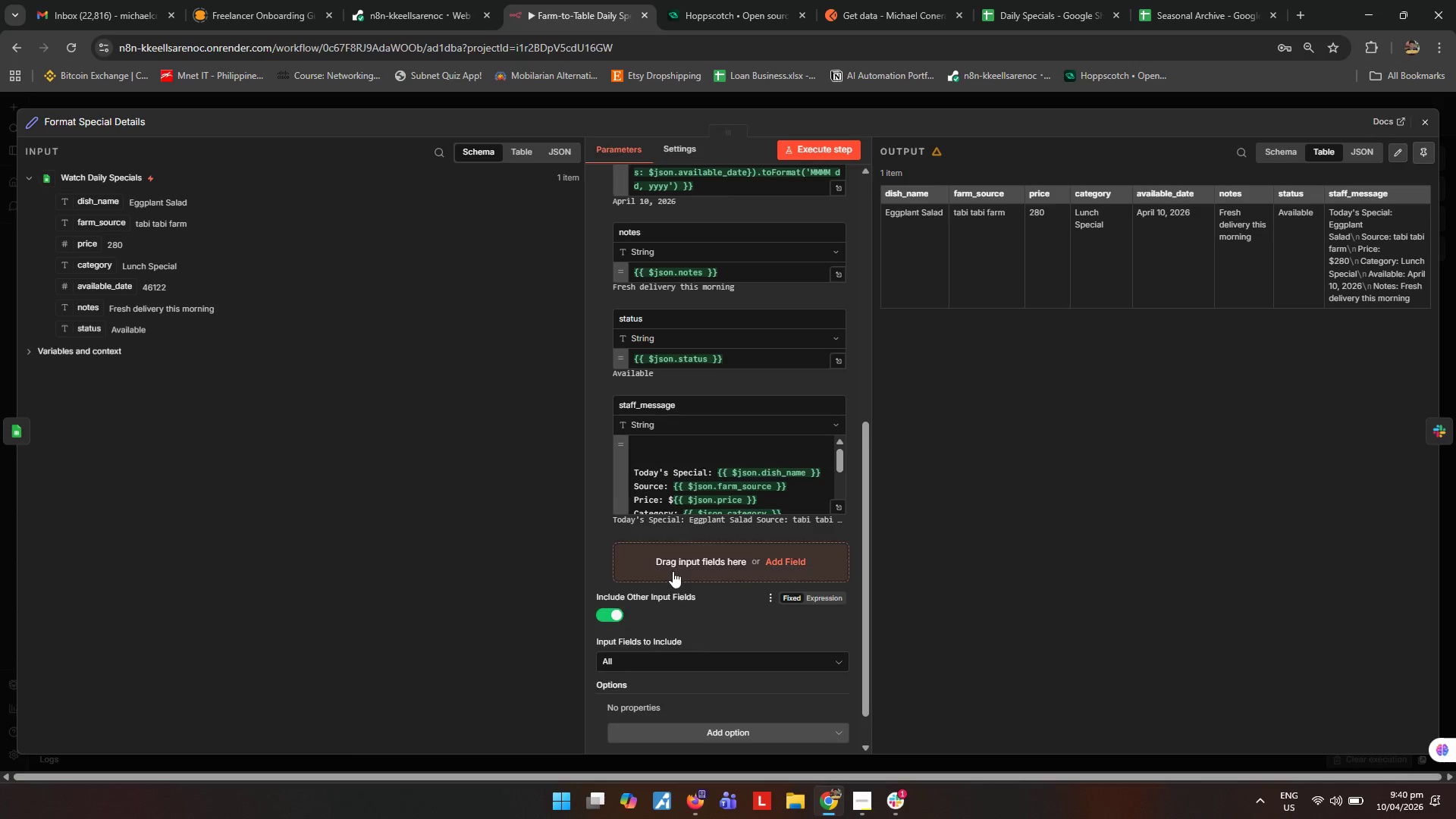 
scroll: coordinate [675, 564], scroll_direction: up, amount: 7.0
 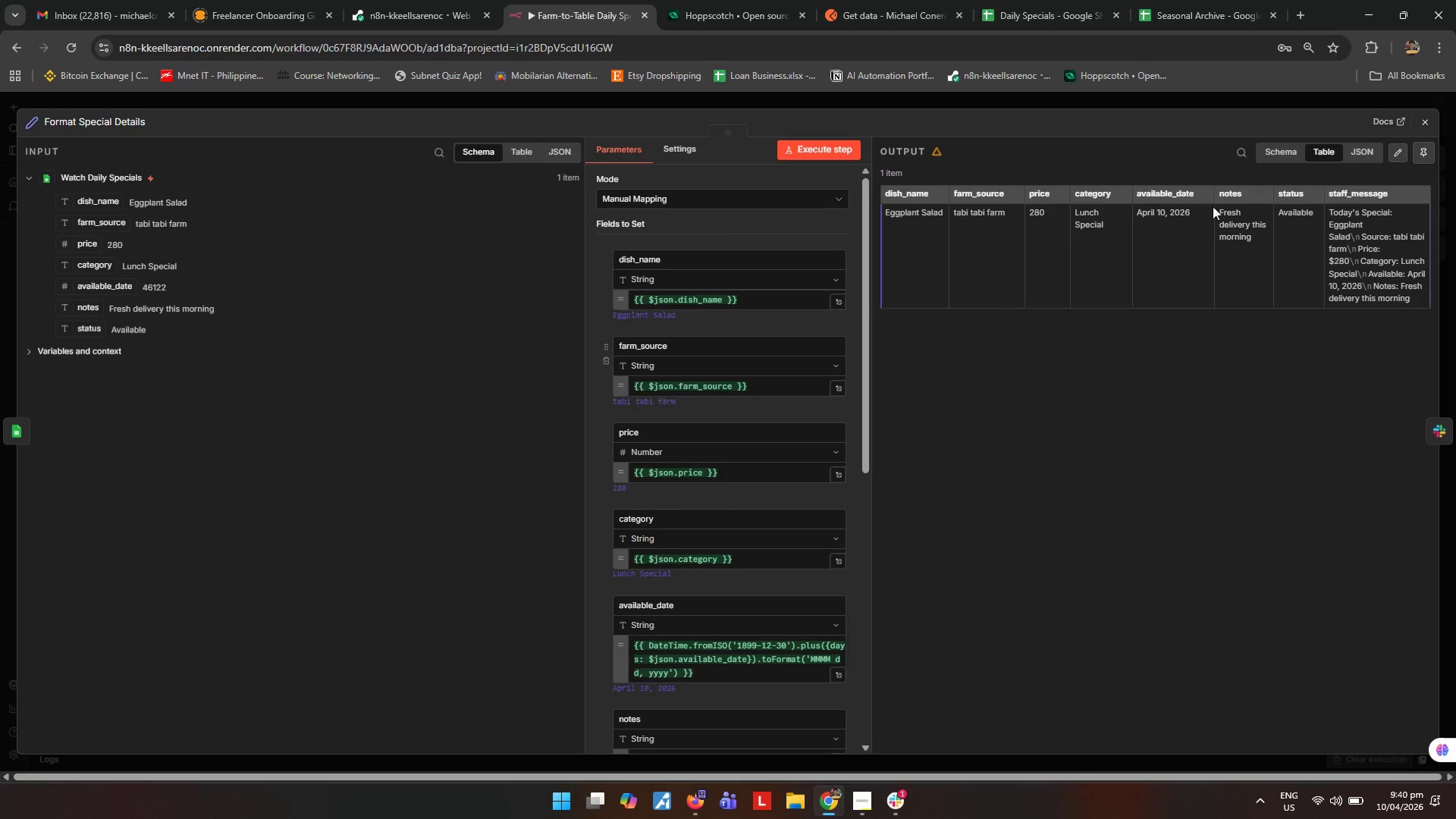 
left_click([1427, 125])
 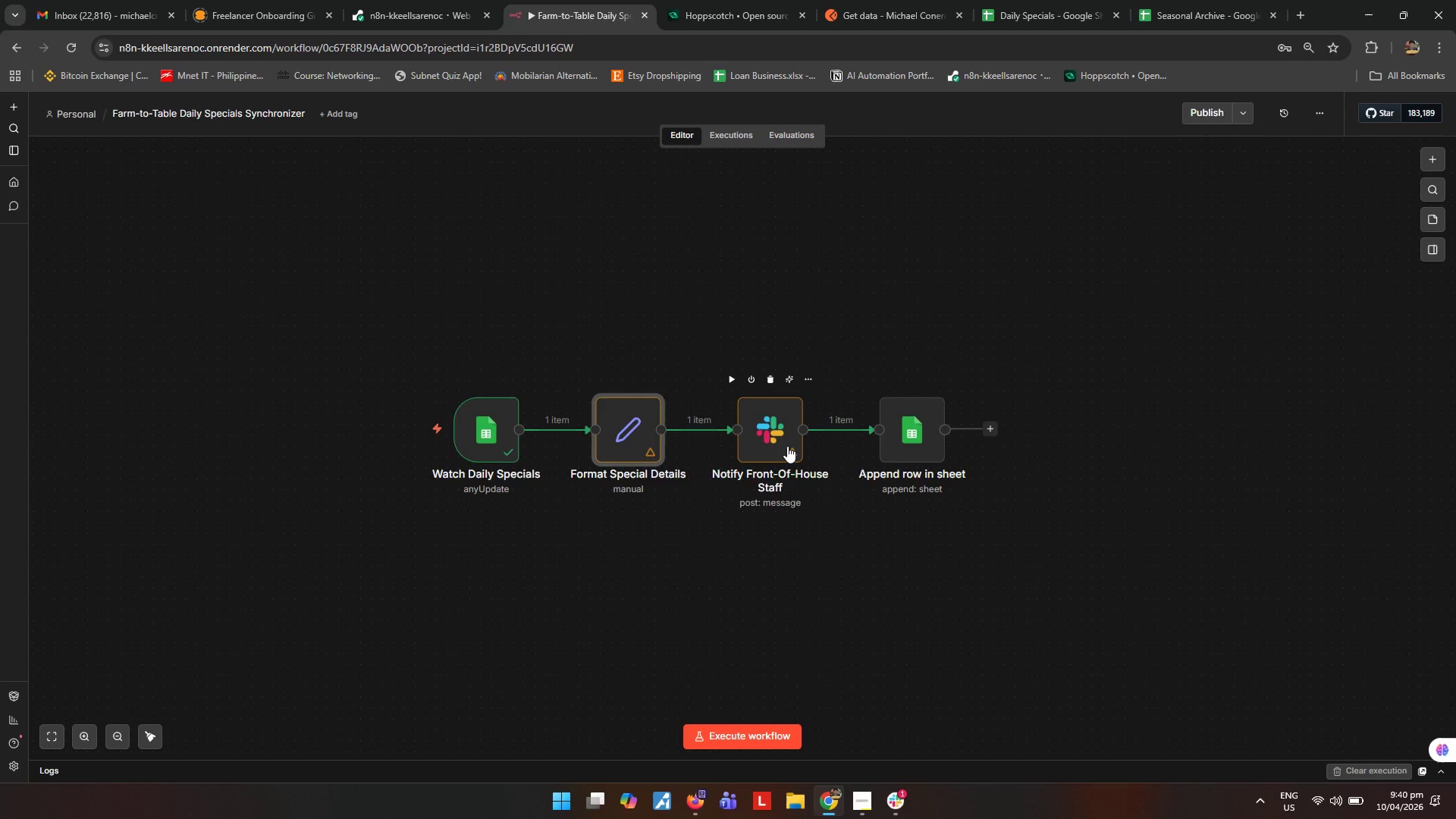 
double_click([787, 446])
 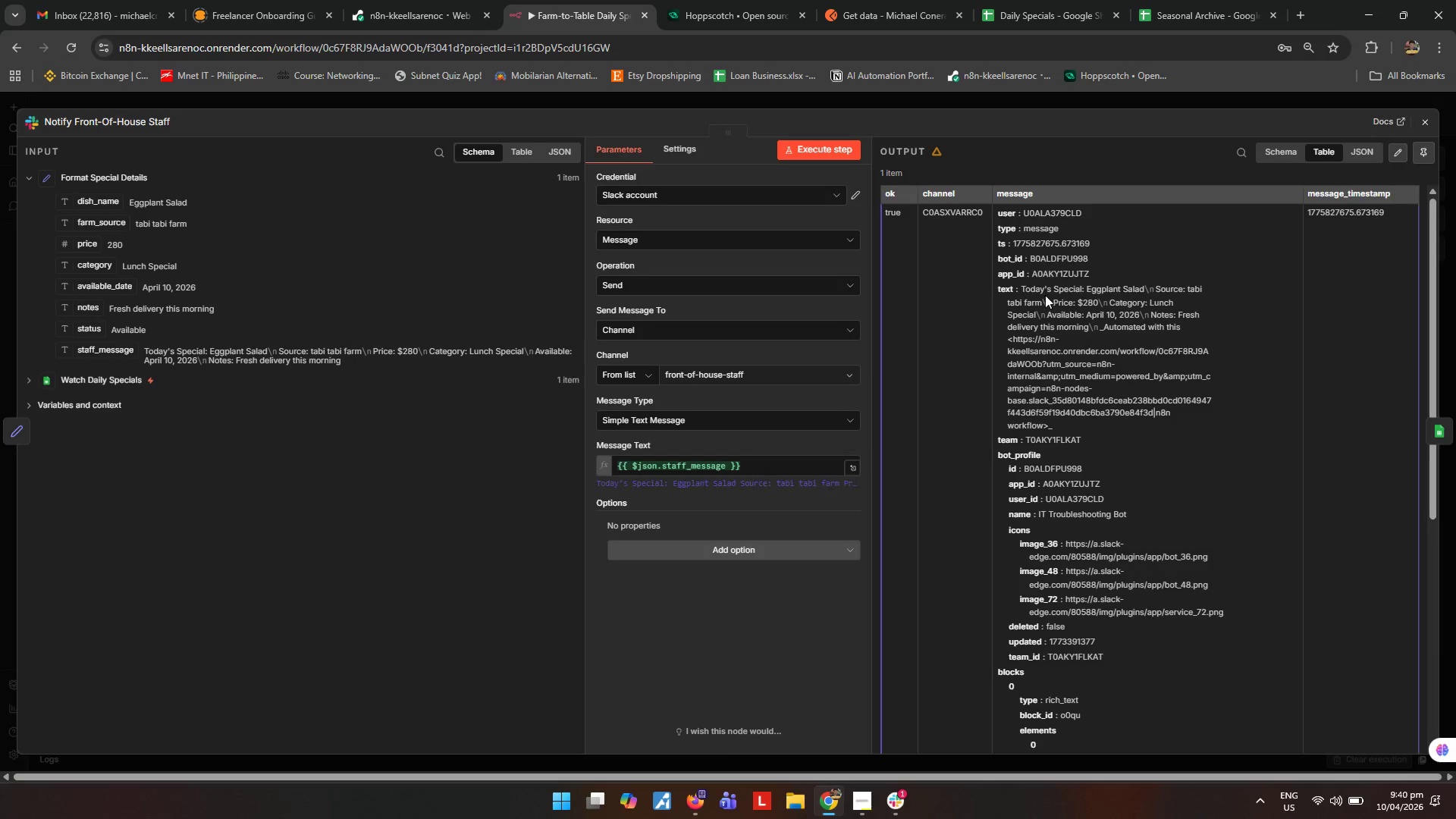 
left_click([1436, 124])
 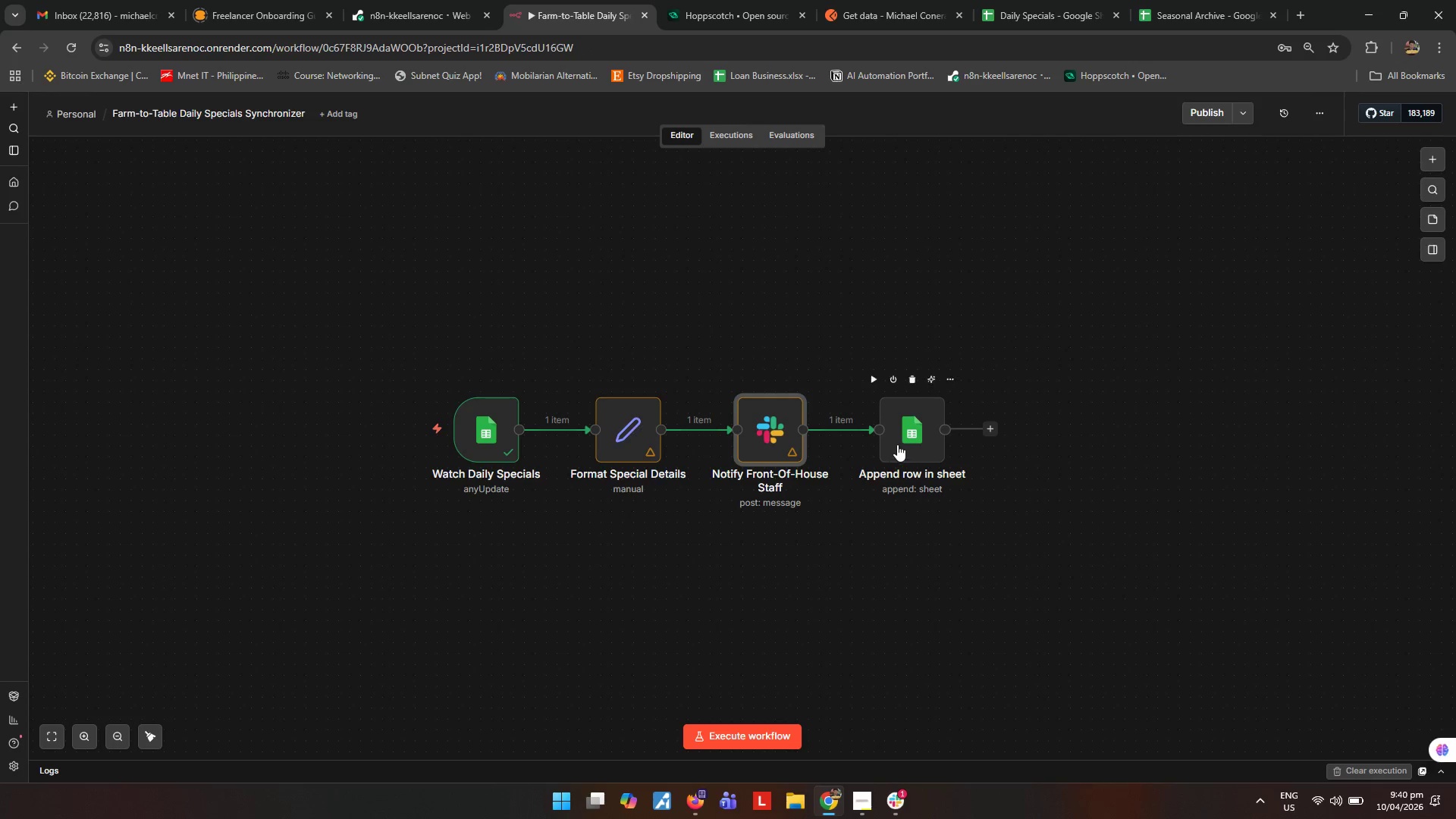 
double_click([897, 444])
 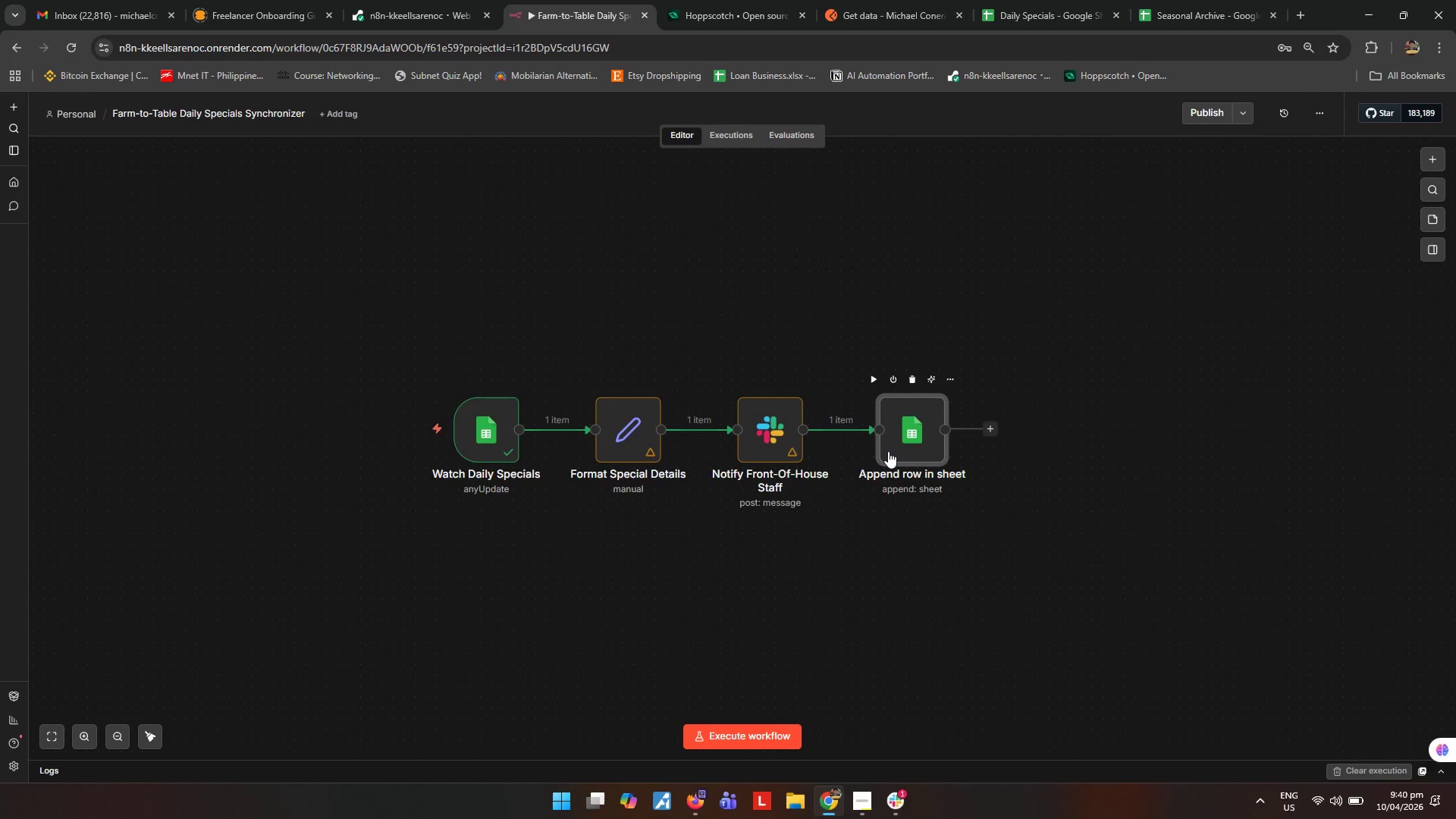 
wait(6.28)
 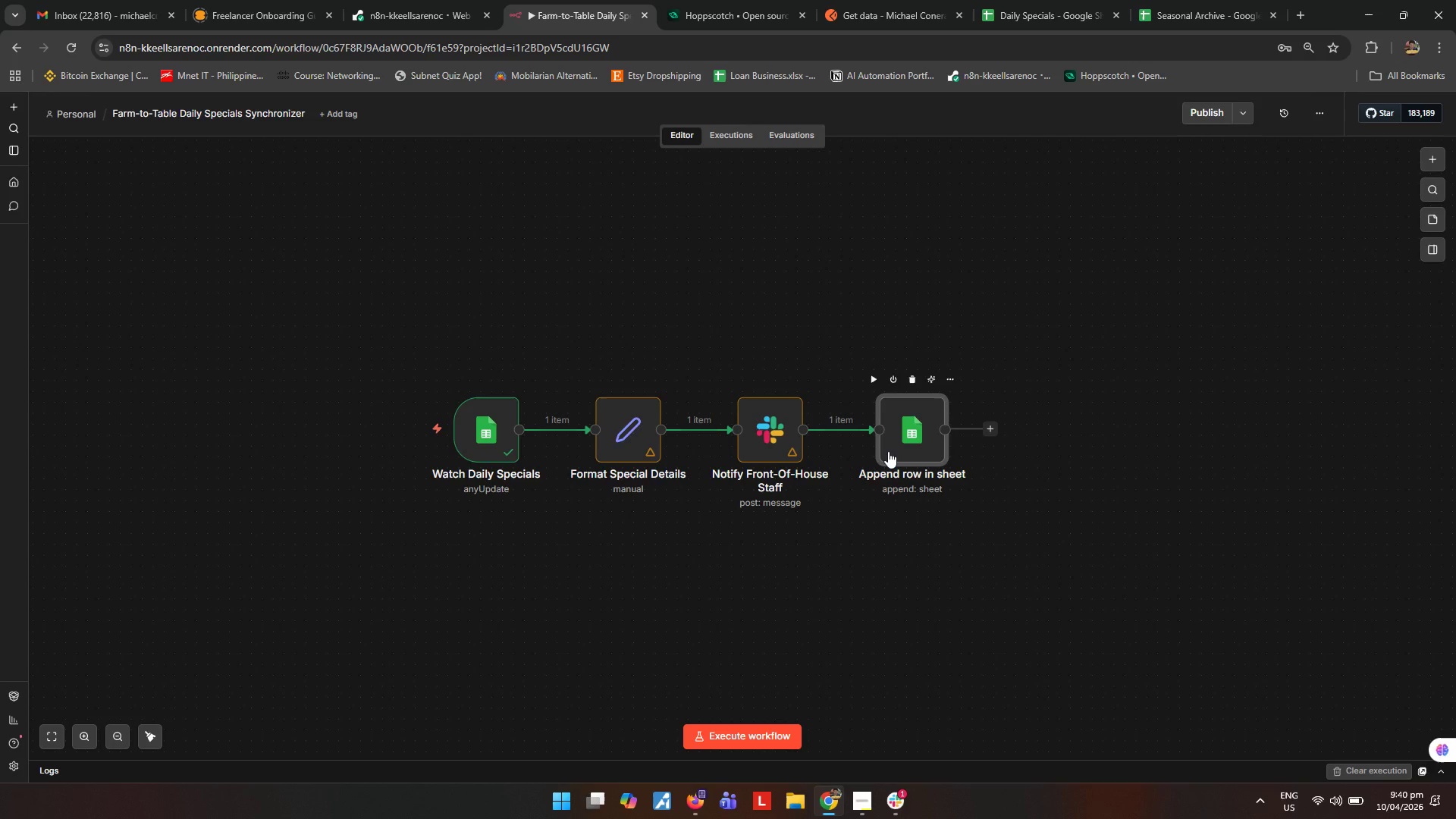 
double_click([918, 427])
 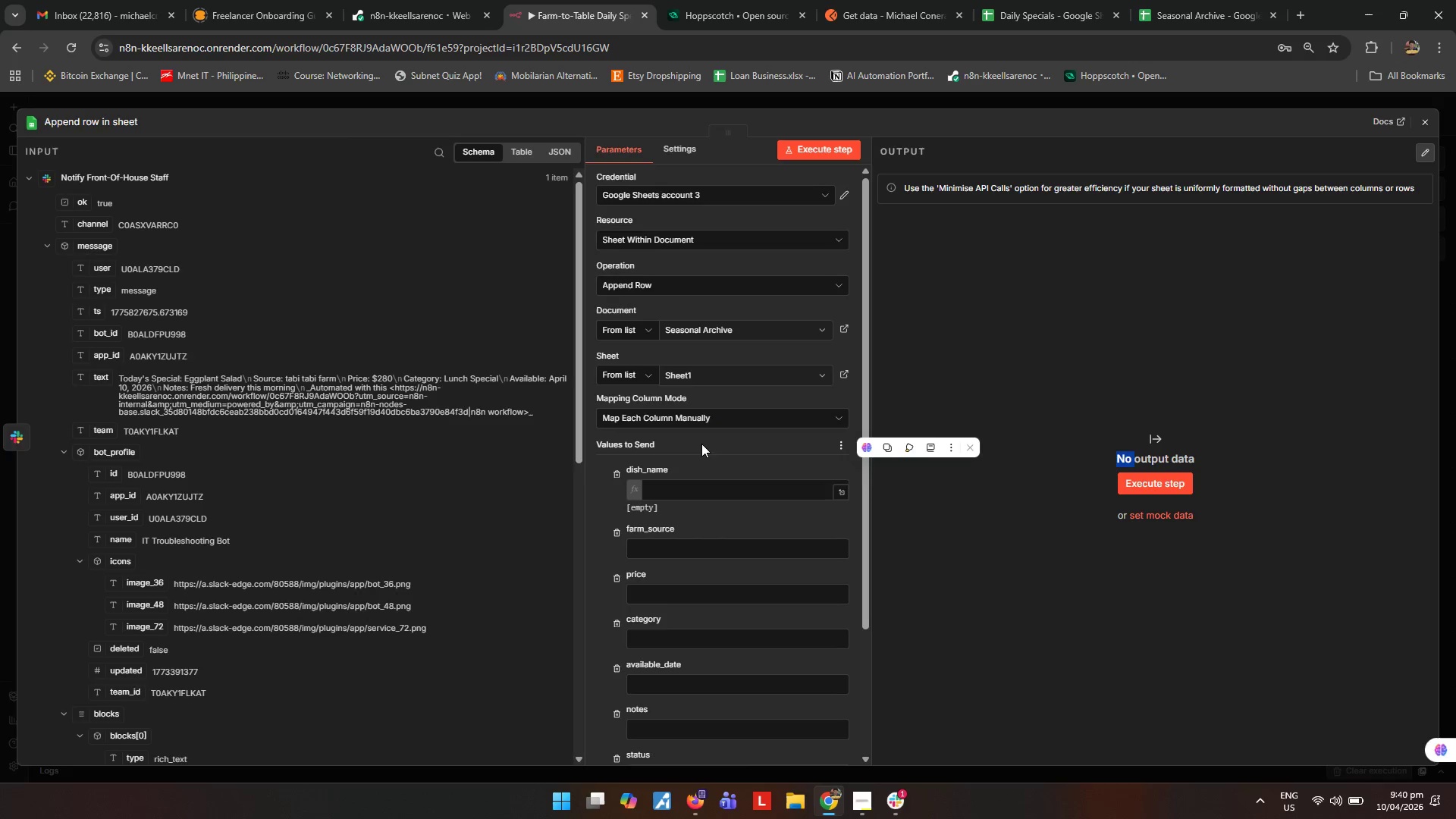 
scroll: coordinate [680, 497], scroll_direction: down, amount: 2.0
 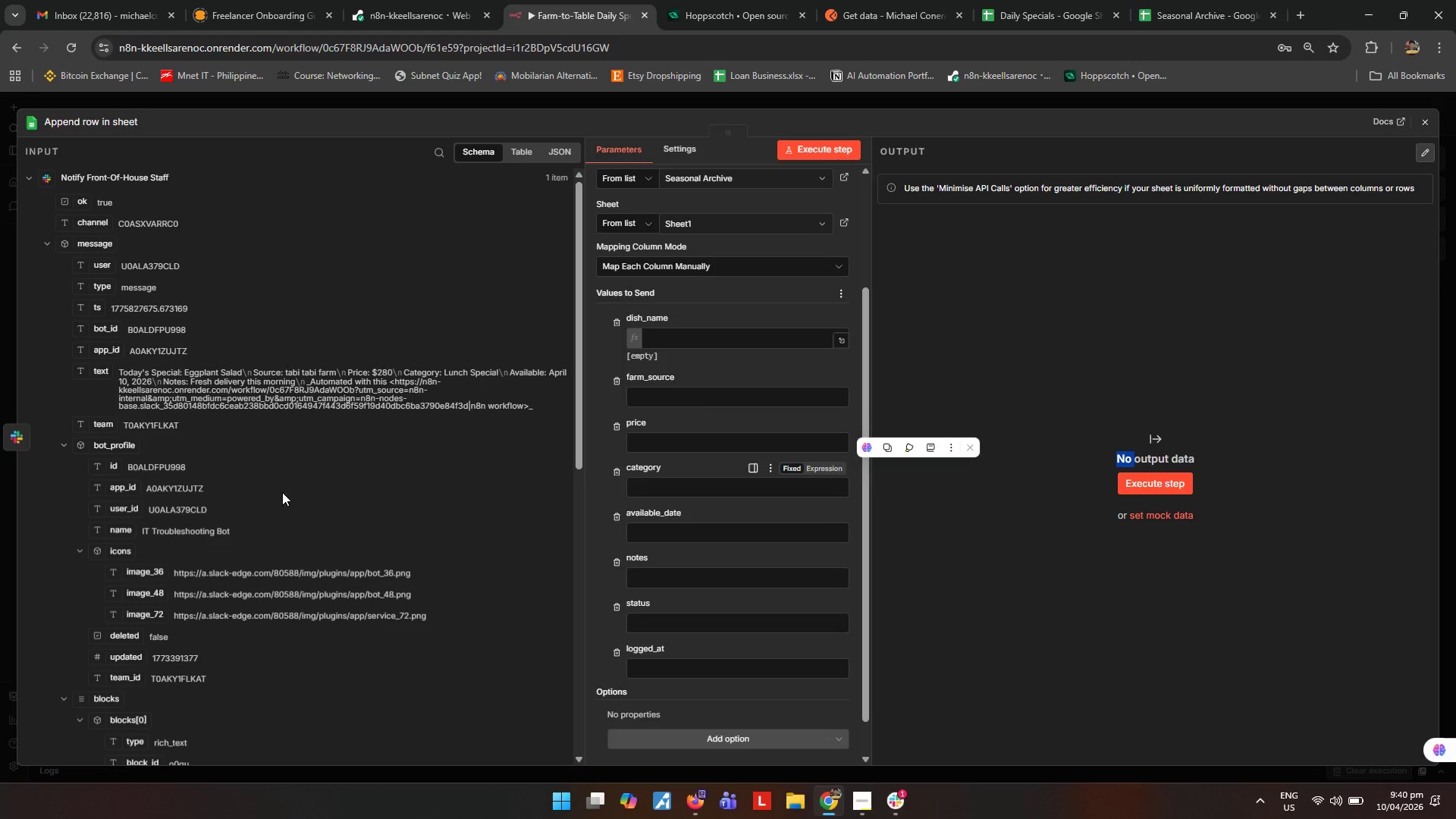 
scroll: coordinate [205, 488], scroll_direction: up, amount: 1.0
 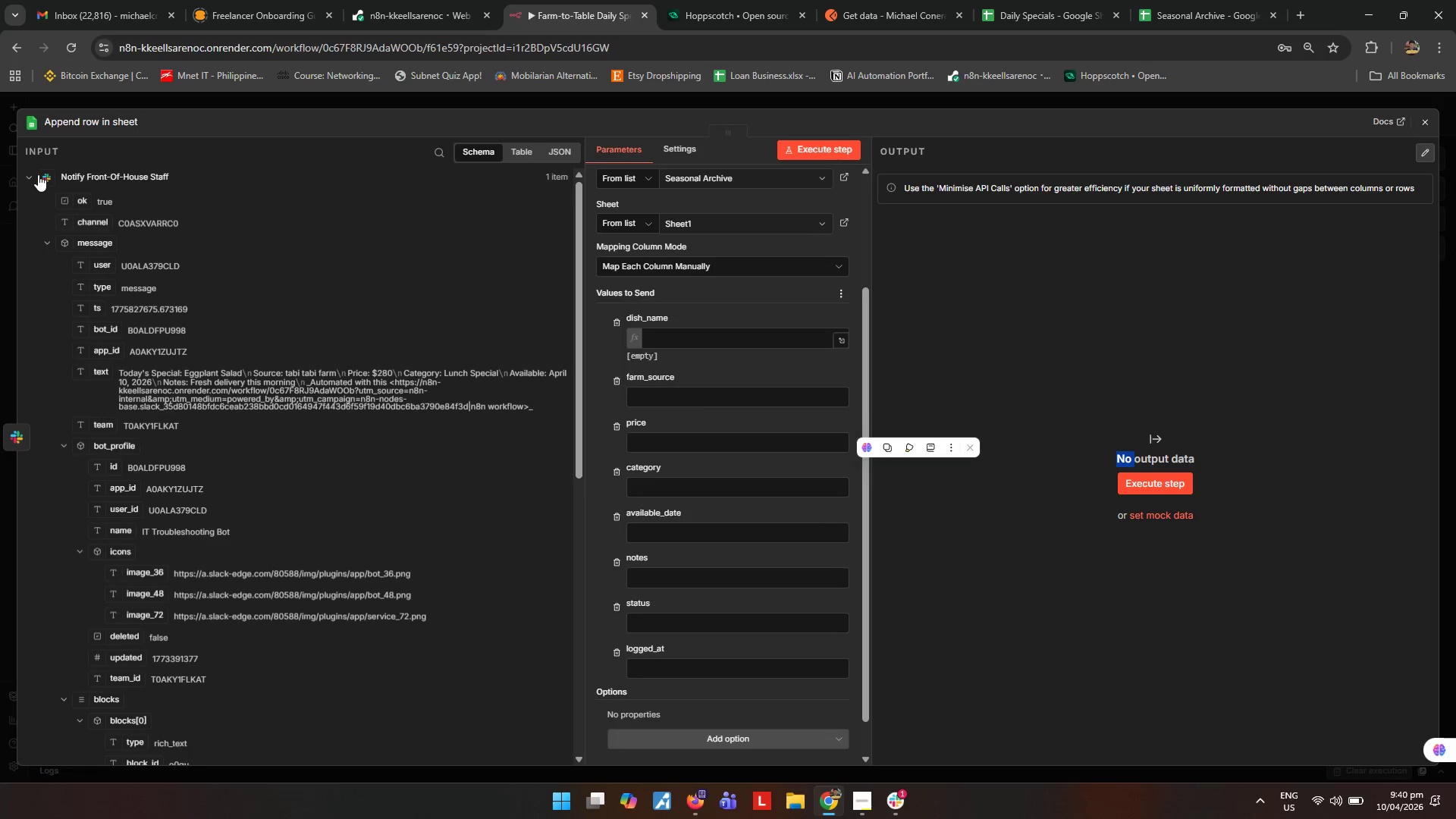 
left_click([28, 176])
 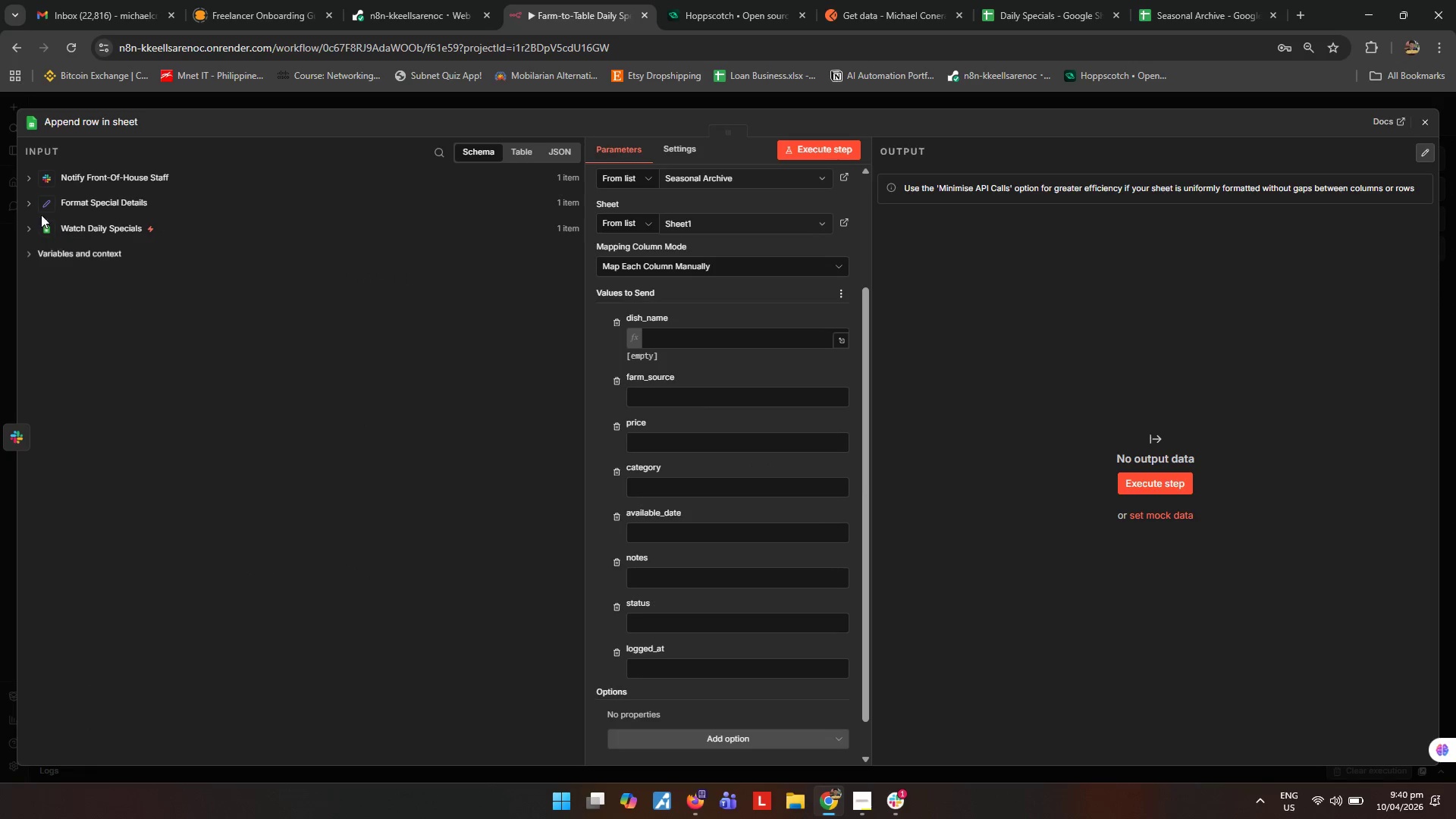 
left_click([30, 196])
 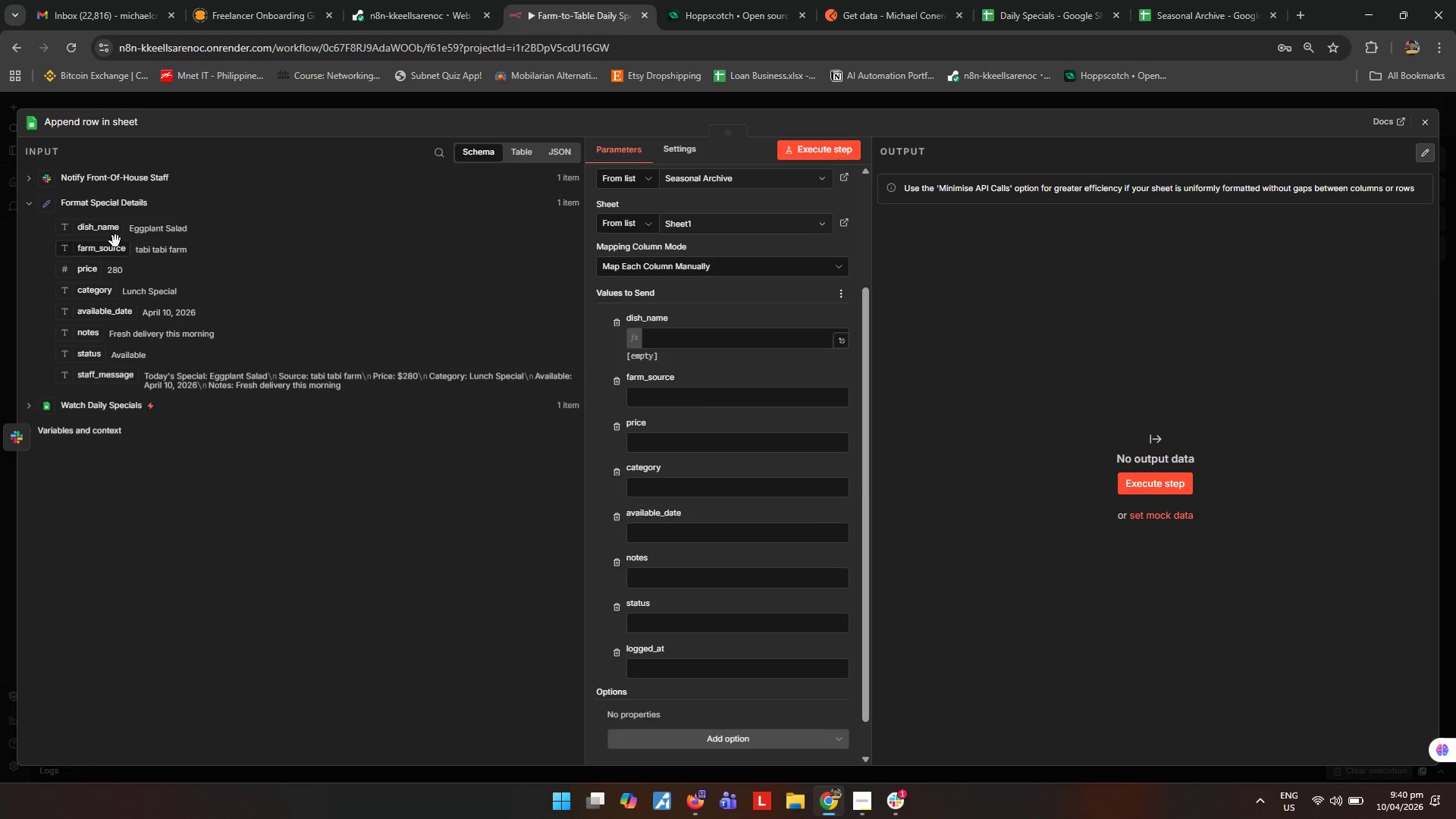 
left_click_drag(start_coordinate=[111, 232], to_coordinate=[678, 340])
 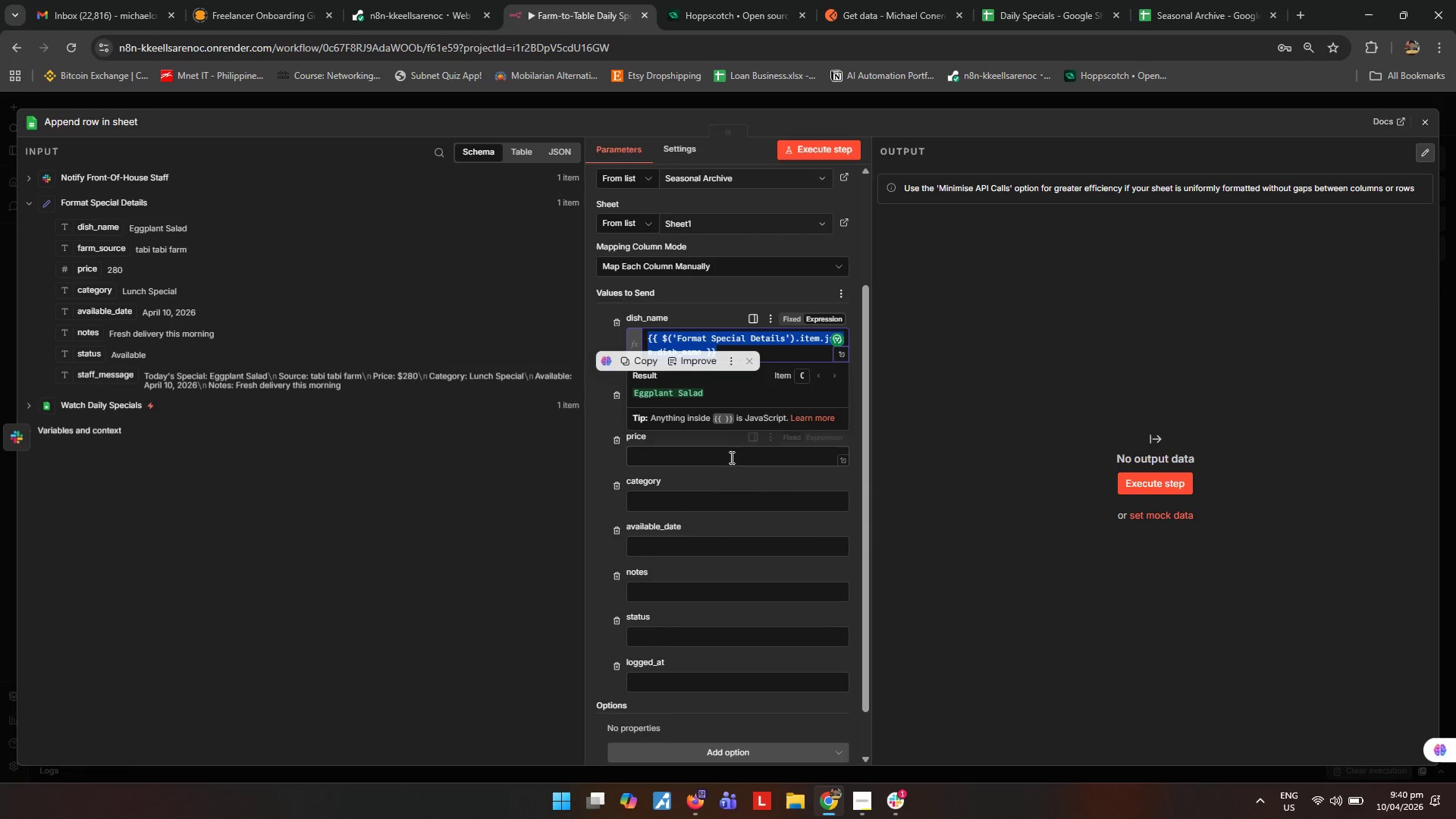 
left_click([936, 461])
 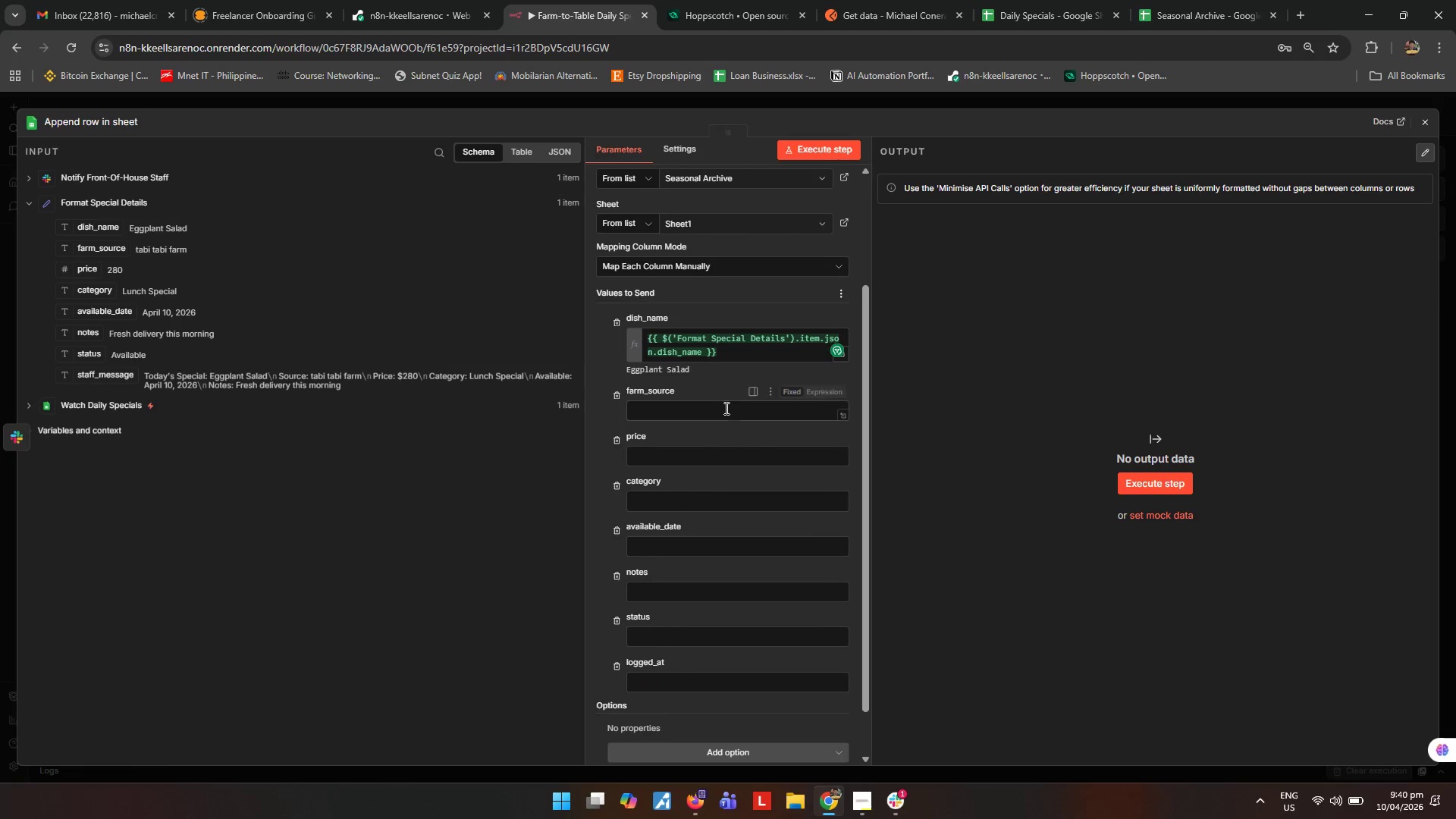 
left_click([723, 406])
 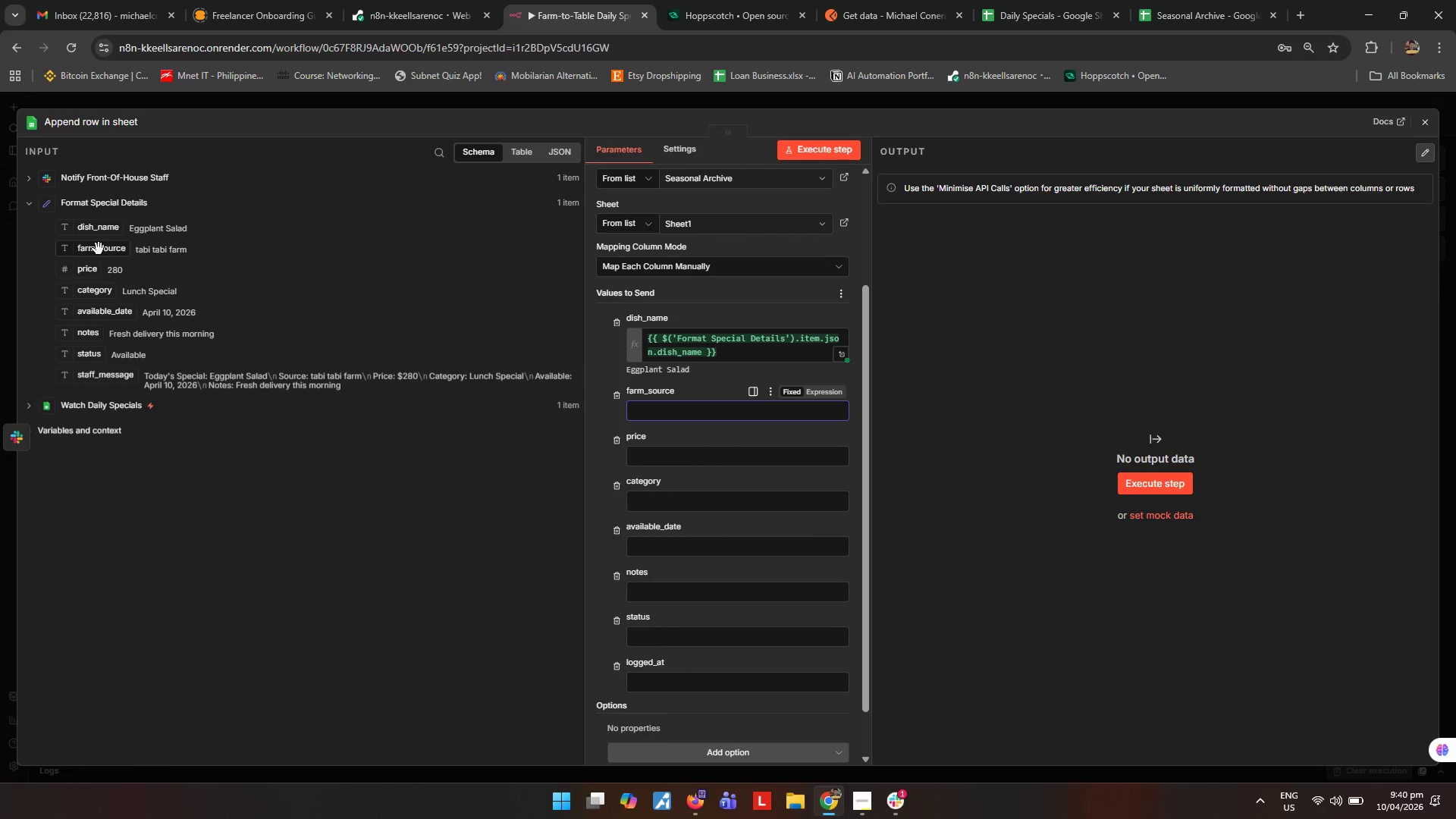 
left_click_drag(start_coordinate=[99, 249], to_coordinate=[675, 412])
 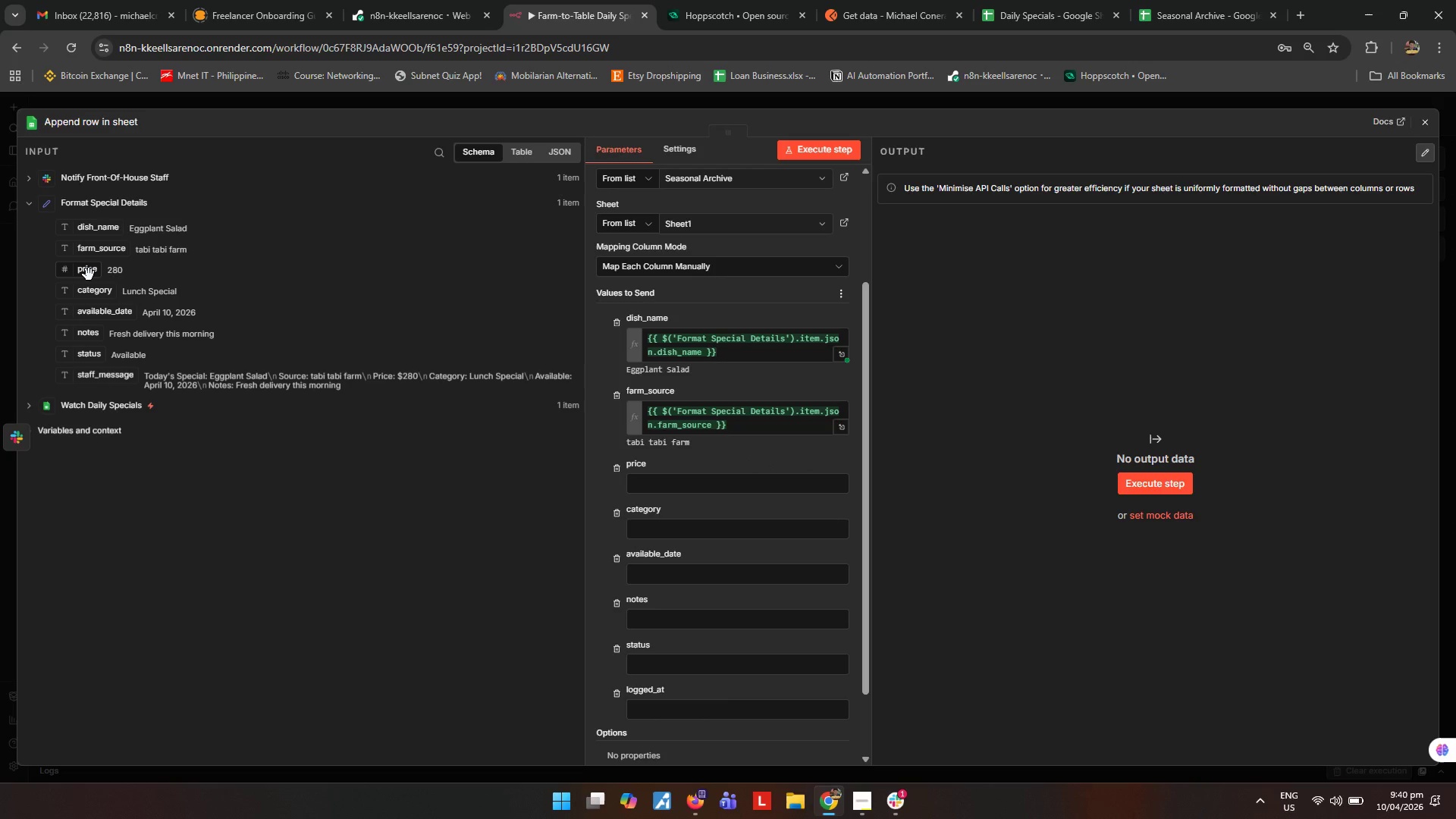 
left_click_drag(start_coordinate=[89, 275], to_coordinate=[668, 486])
 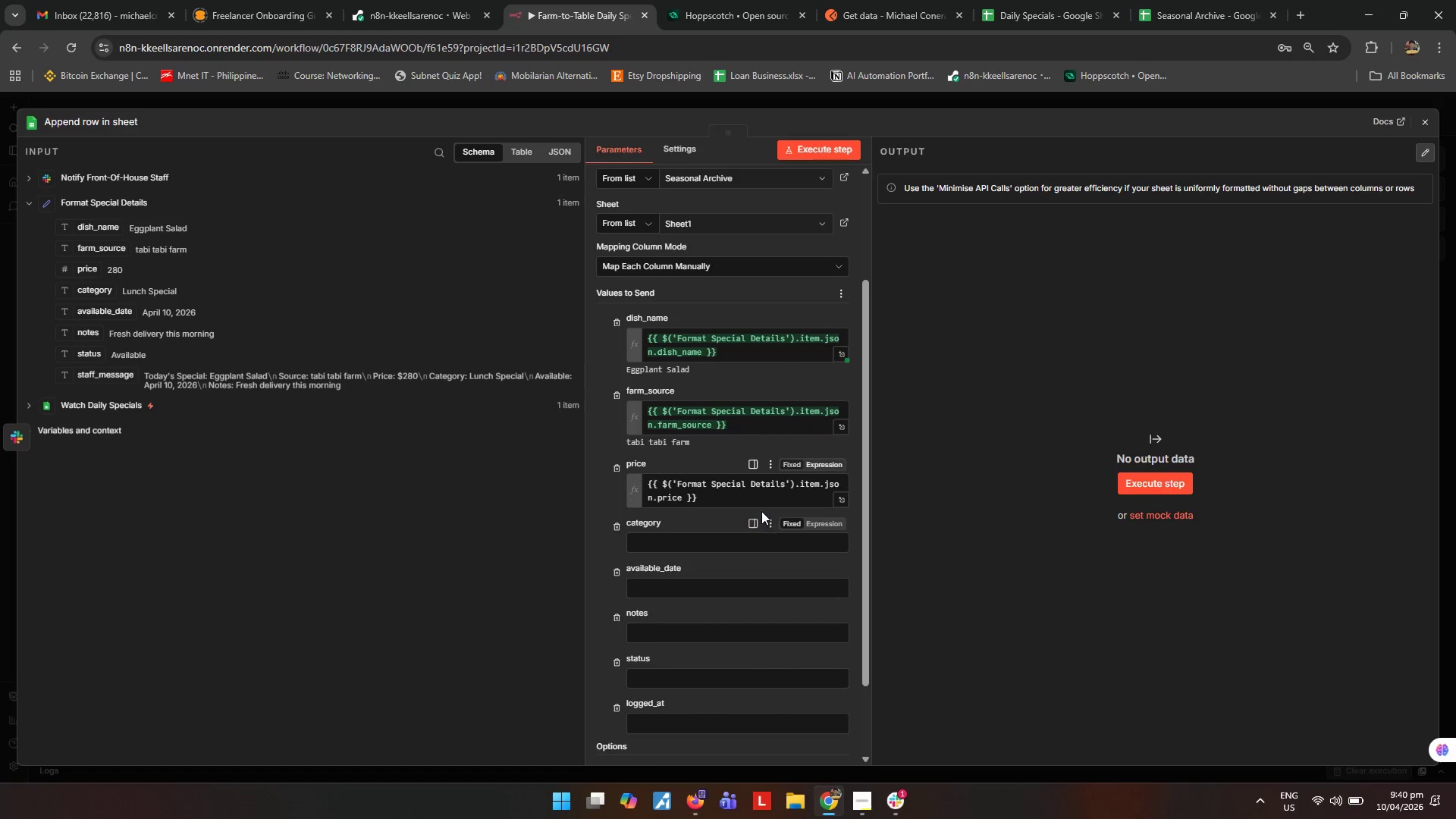 
scroll: coordinate [761, 512], scroll_direction: down, amount: 2.0
 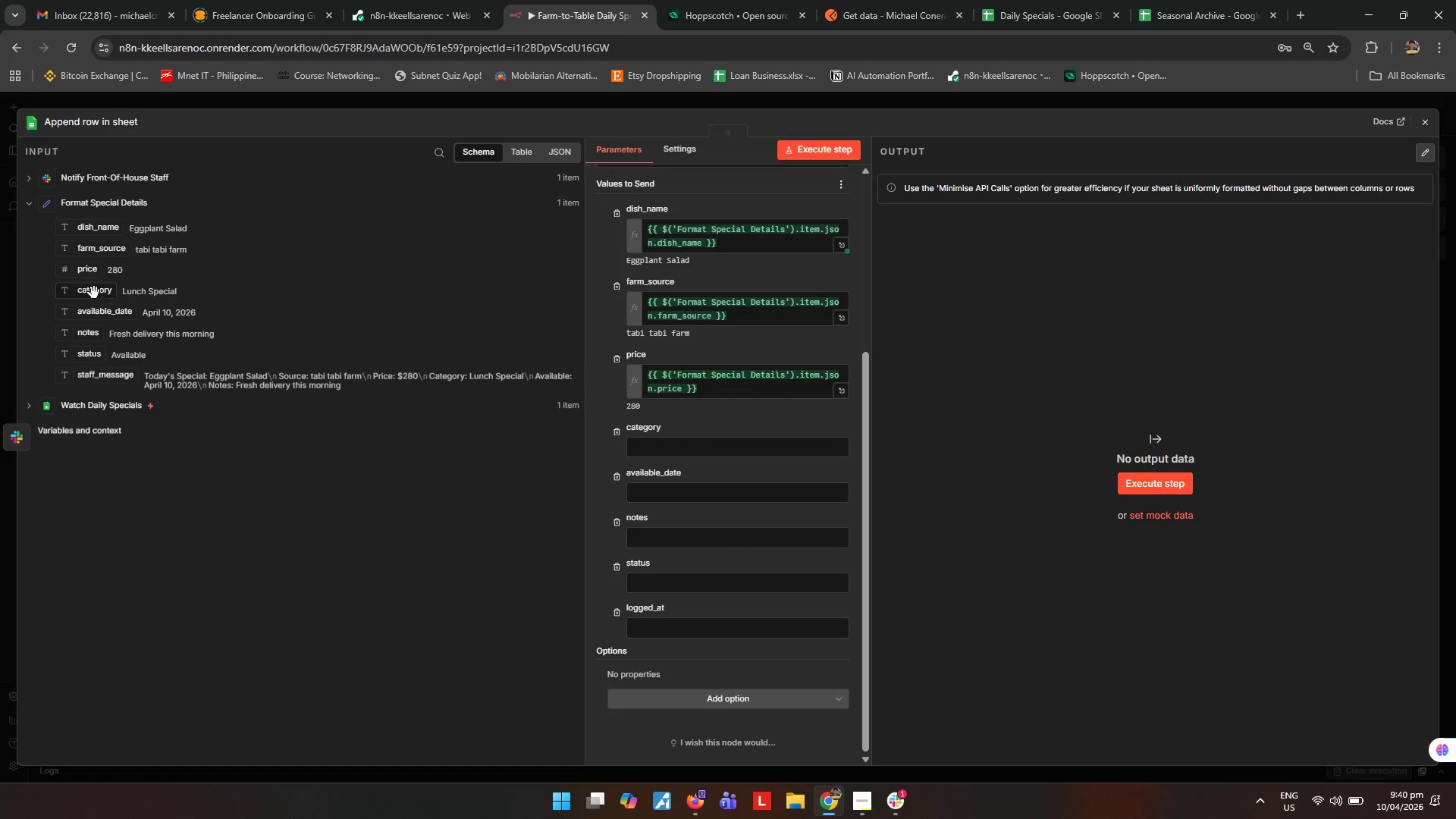 
left_click_drag(start_coordinate=[80, 291], to_coordinate=[701, 444])
 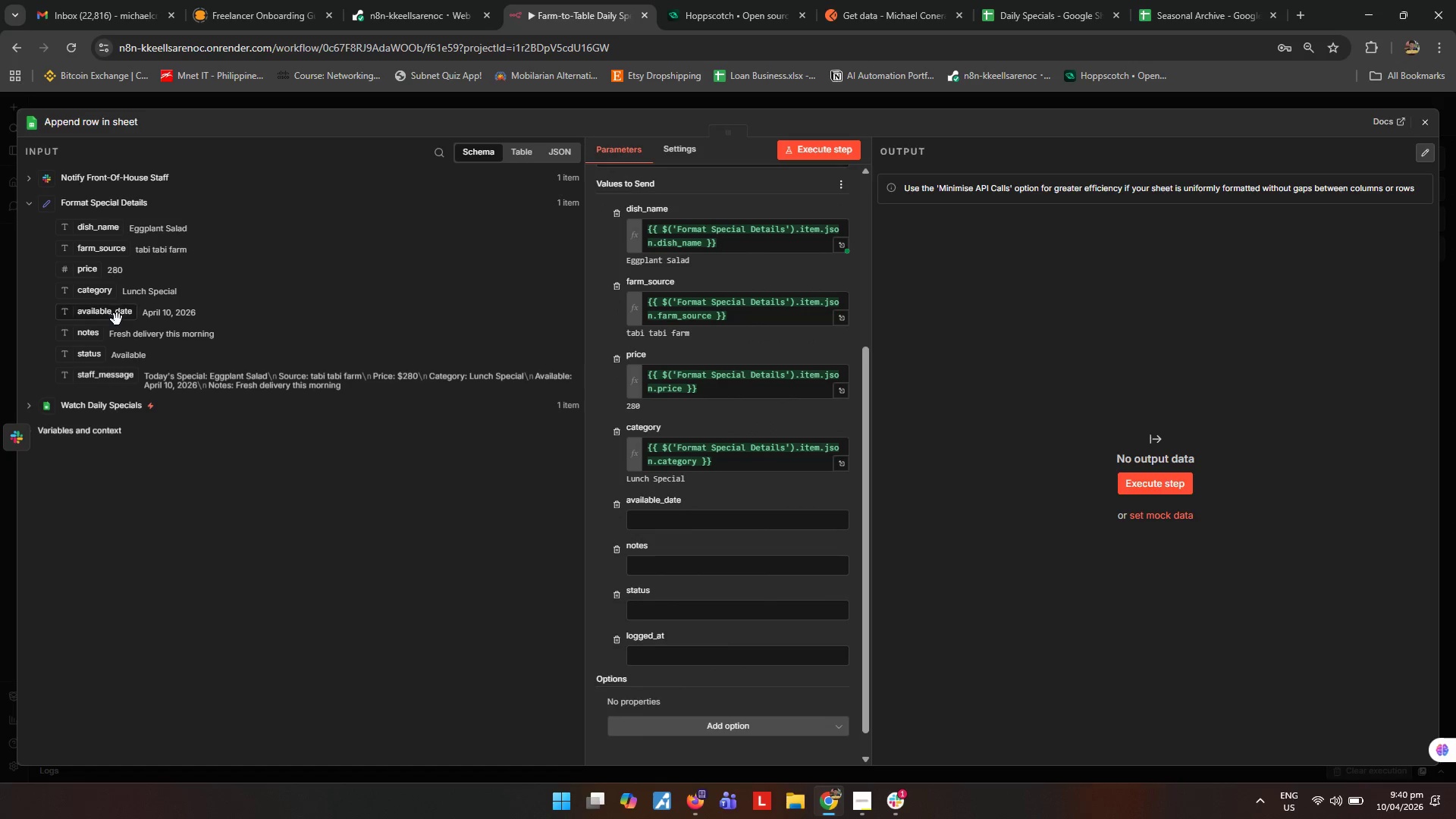 
left_click_drag(start_coordinate=[115, 318], to_coordinate=[660, 525])
 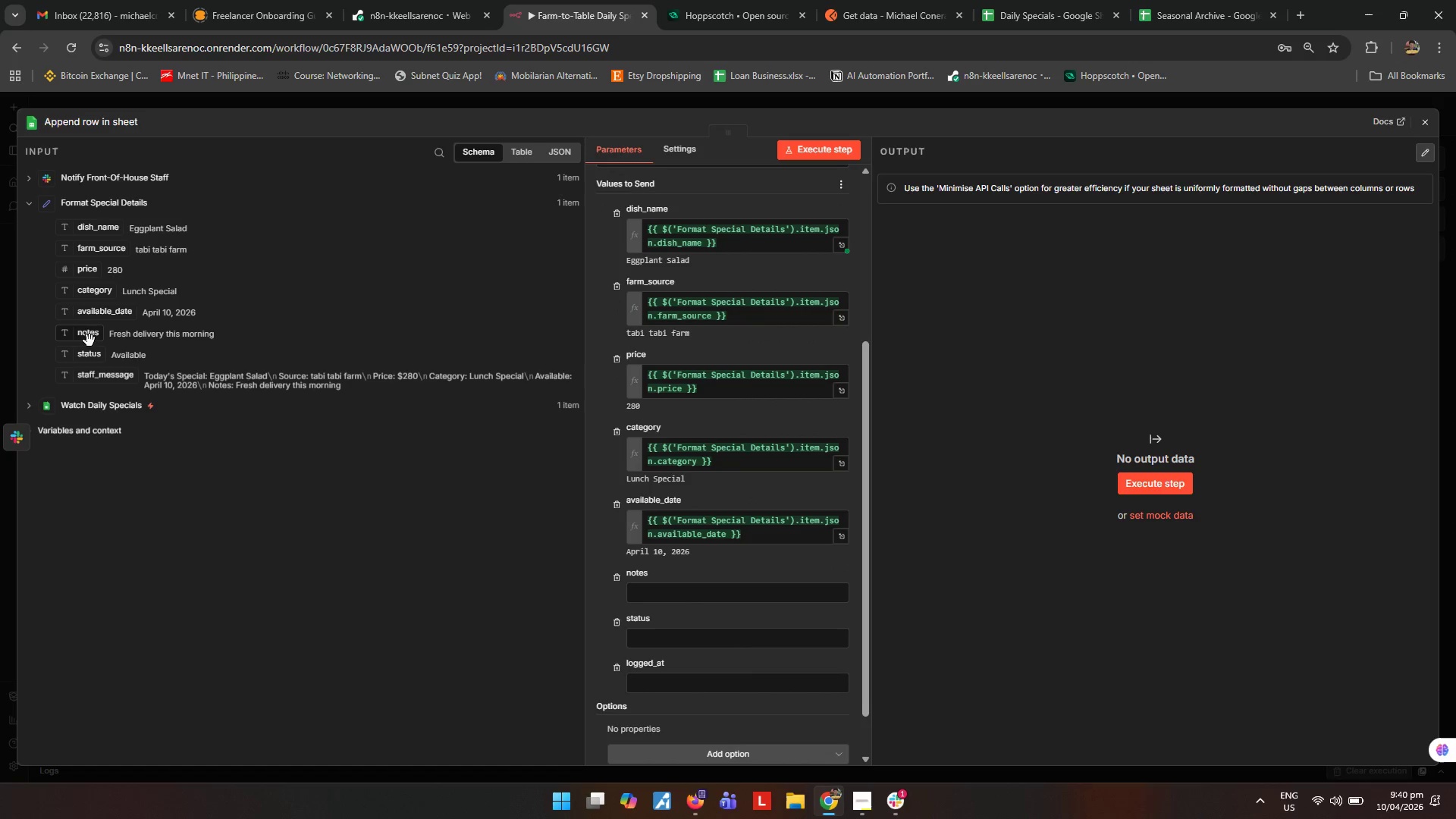 
left_click_drag(start_coordinate=[89, 339], to_coordinate=[669, 598])
 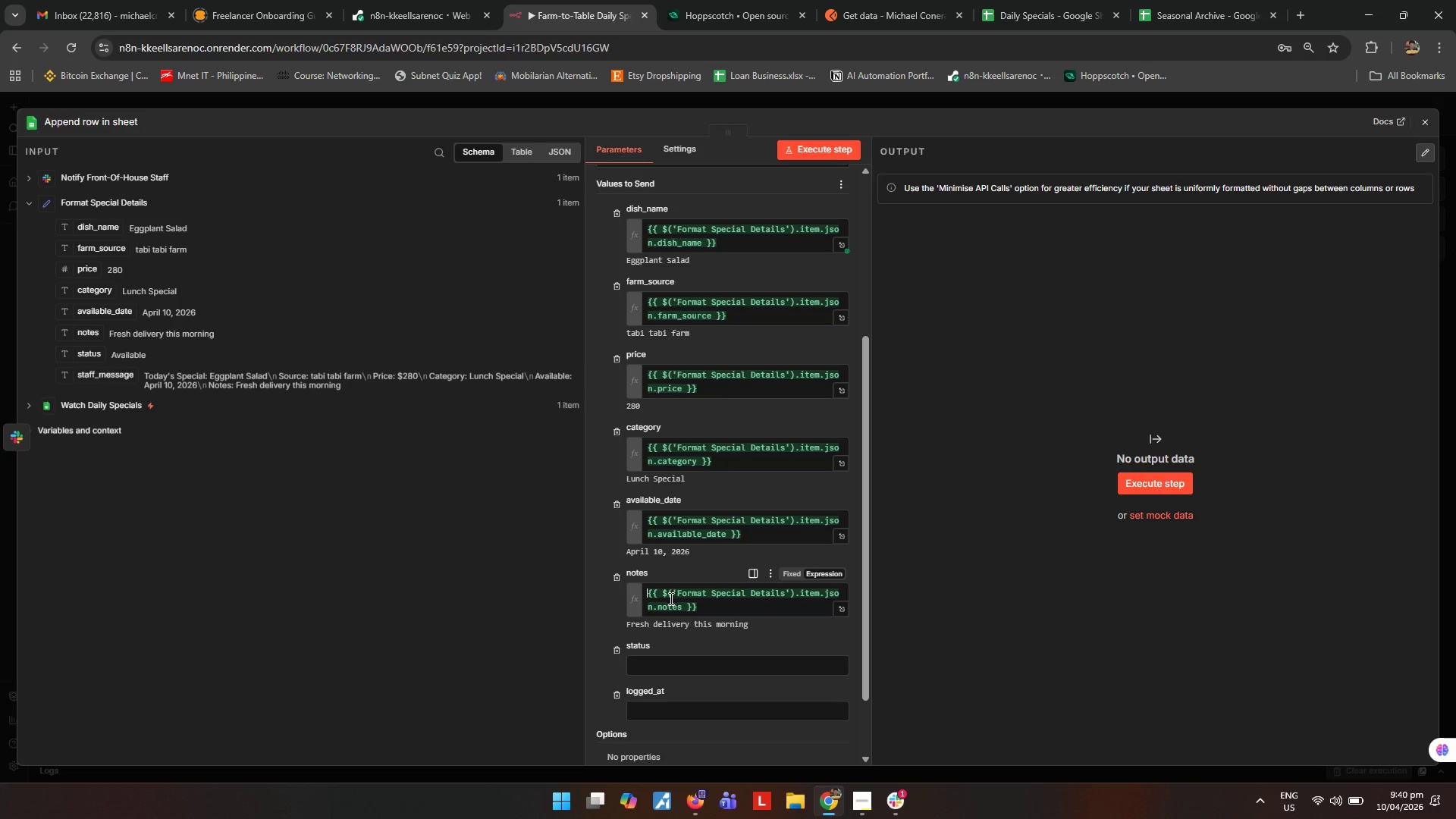 
scroll: coordinate [674, 623], scroll_direction: down, amount: 1.0
 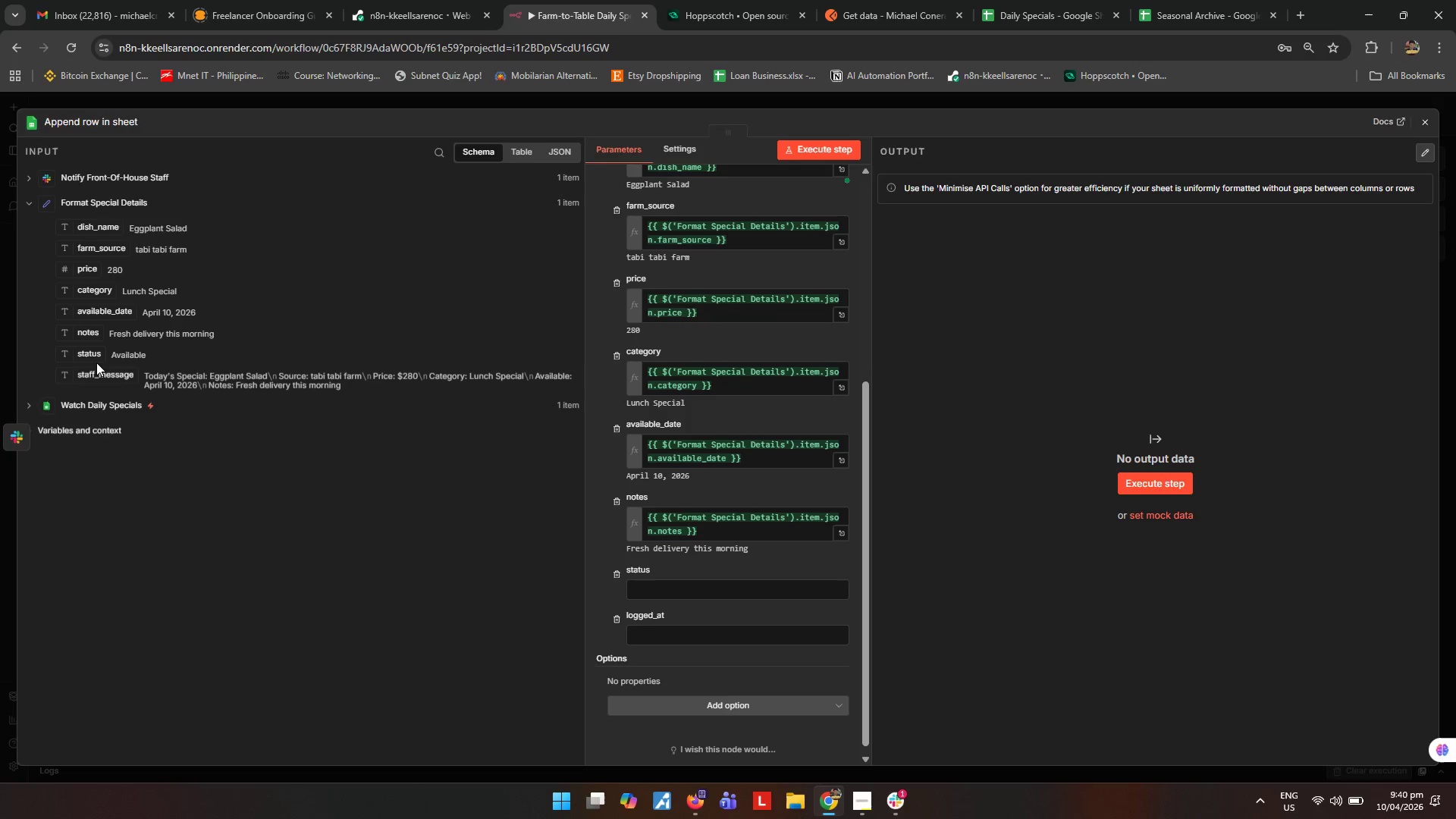 
left_click_drag(start_coordinate=[92, 360], to_coordinate=[713, 588])
 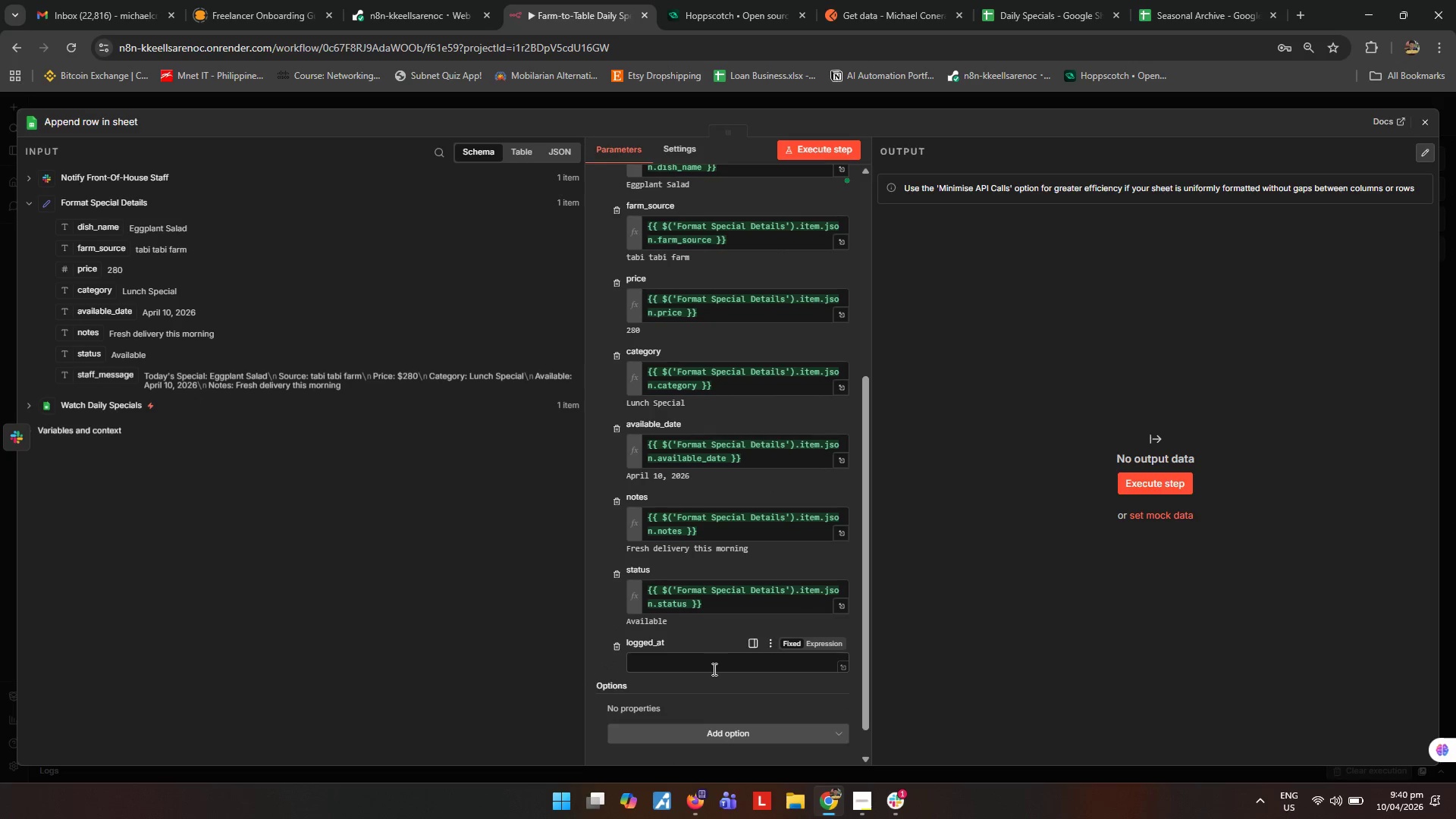 
scroll: coordinate [720, 661], scroll_direction: down, amount: 3.0
 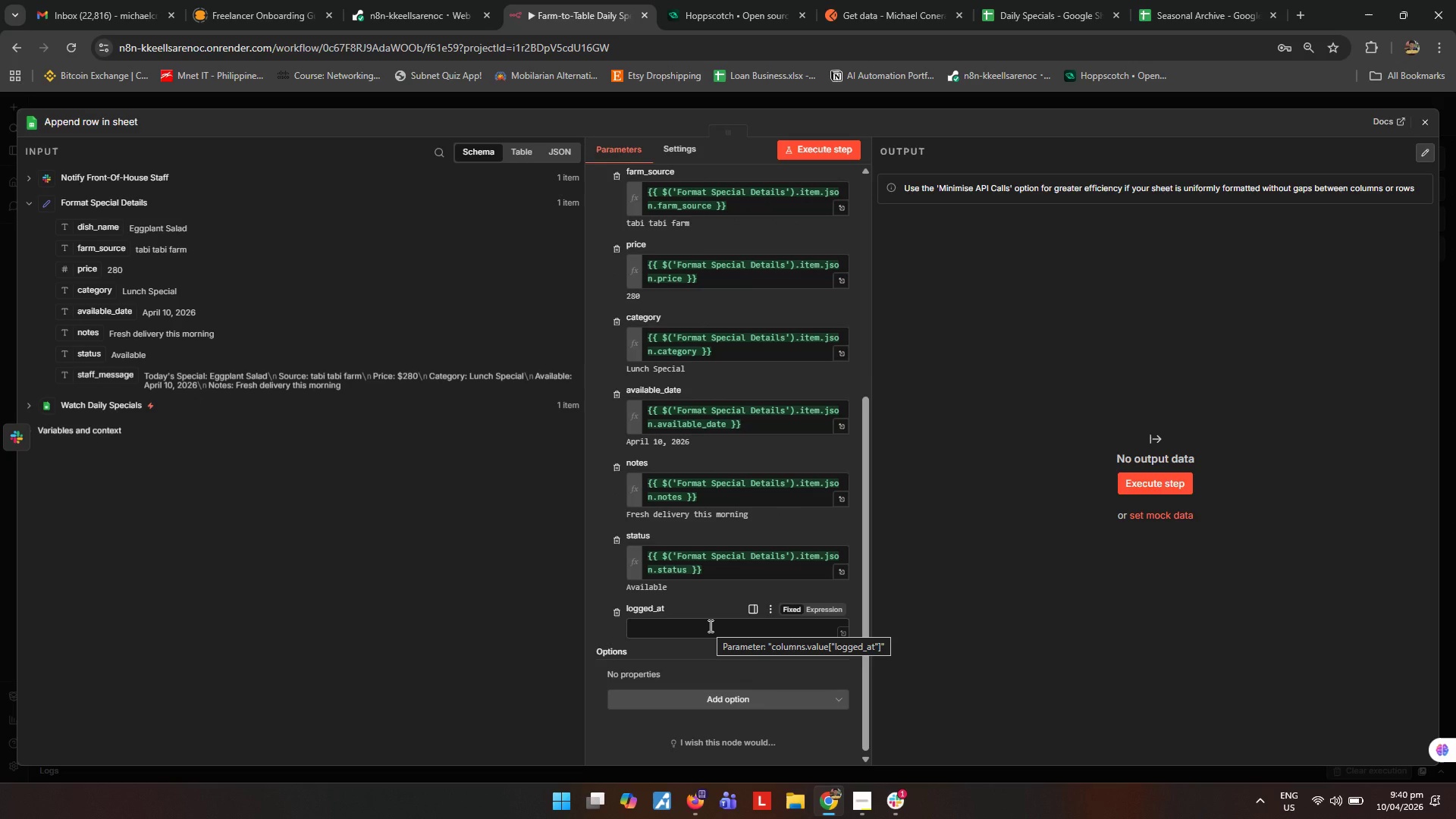 
left_click([709, 626])
 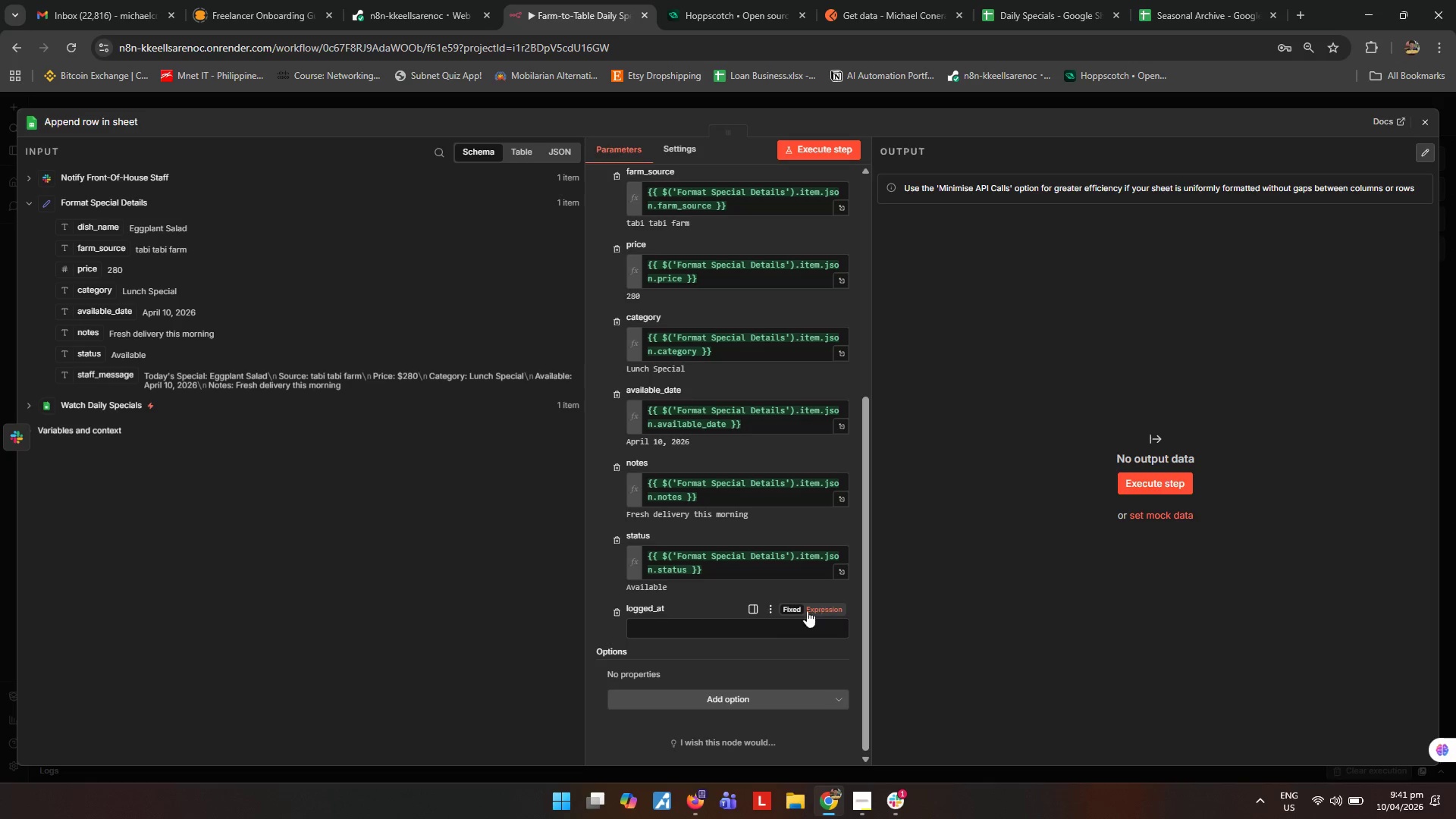 
double_click([723, 630])
 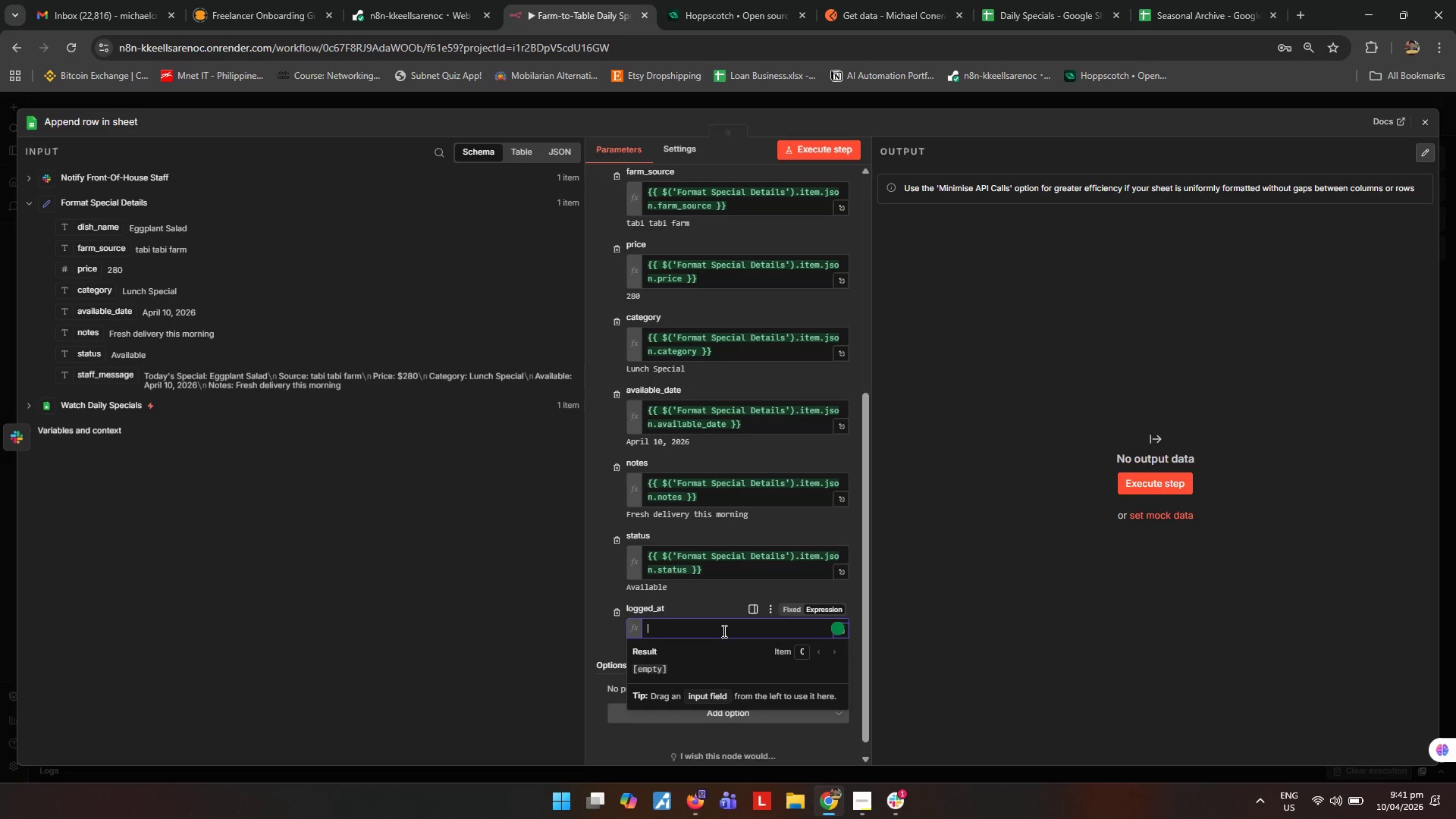 
type({{$now.toFormat('YYYY)
 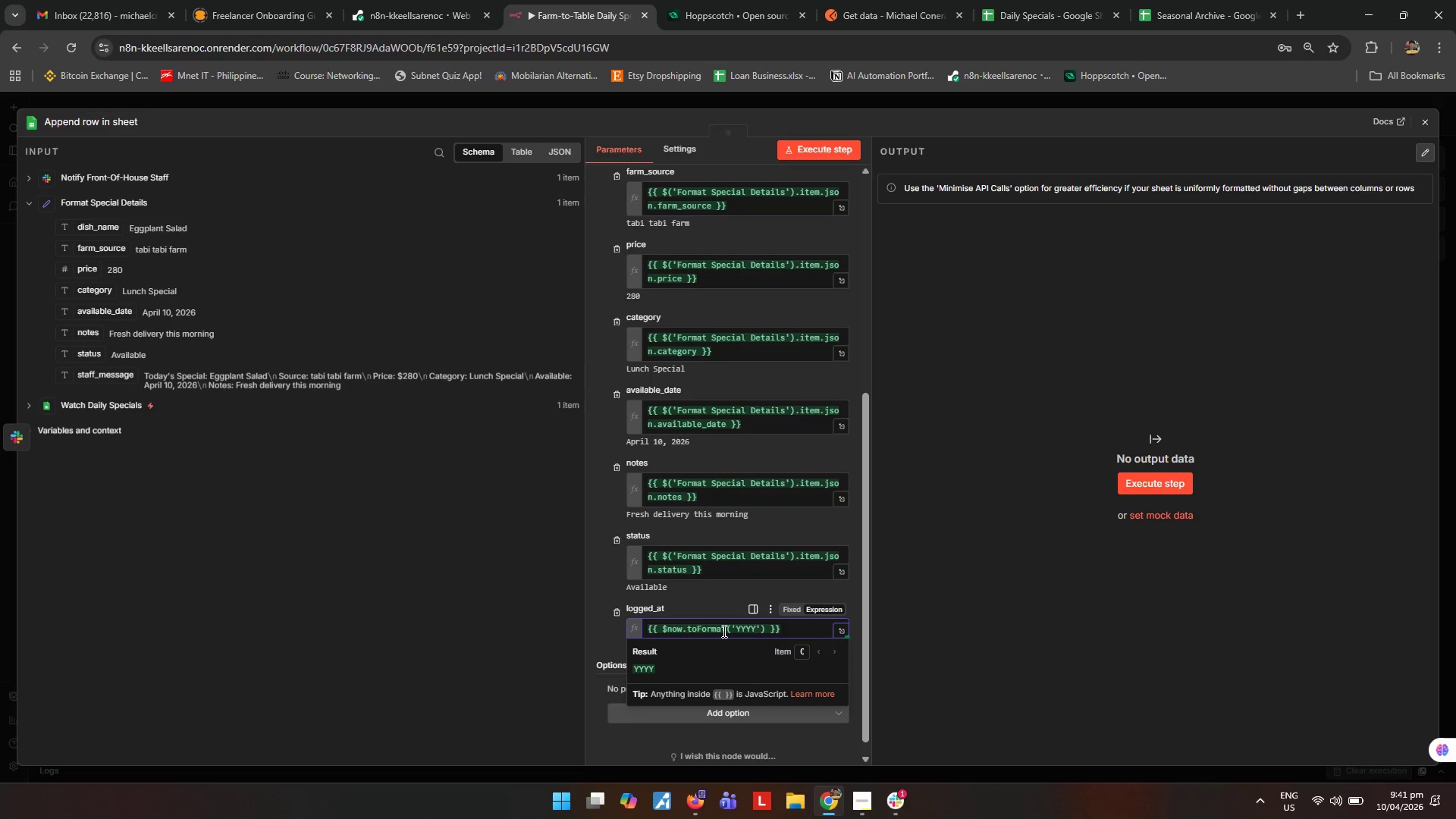 
wait(6.08)
 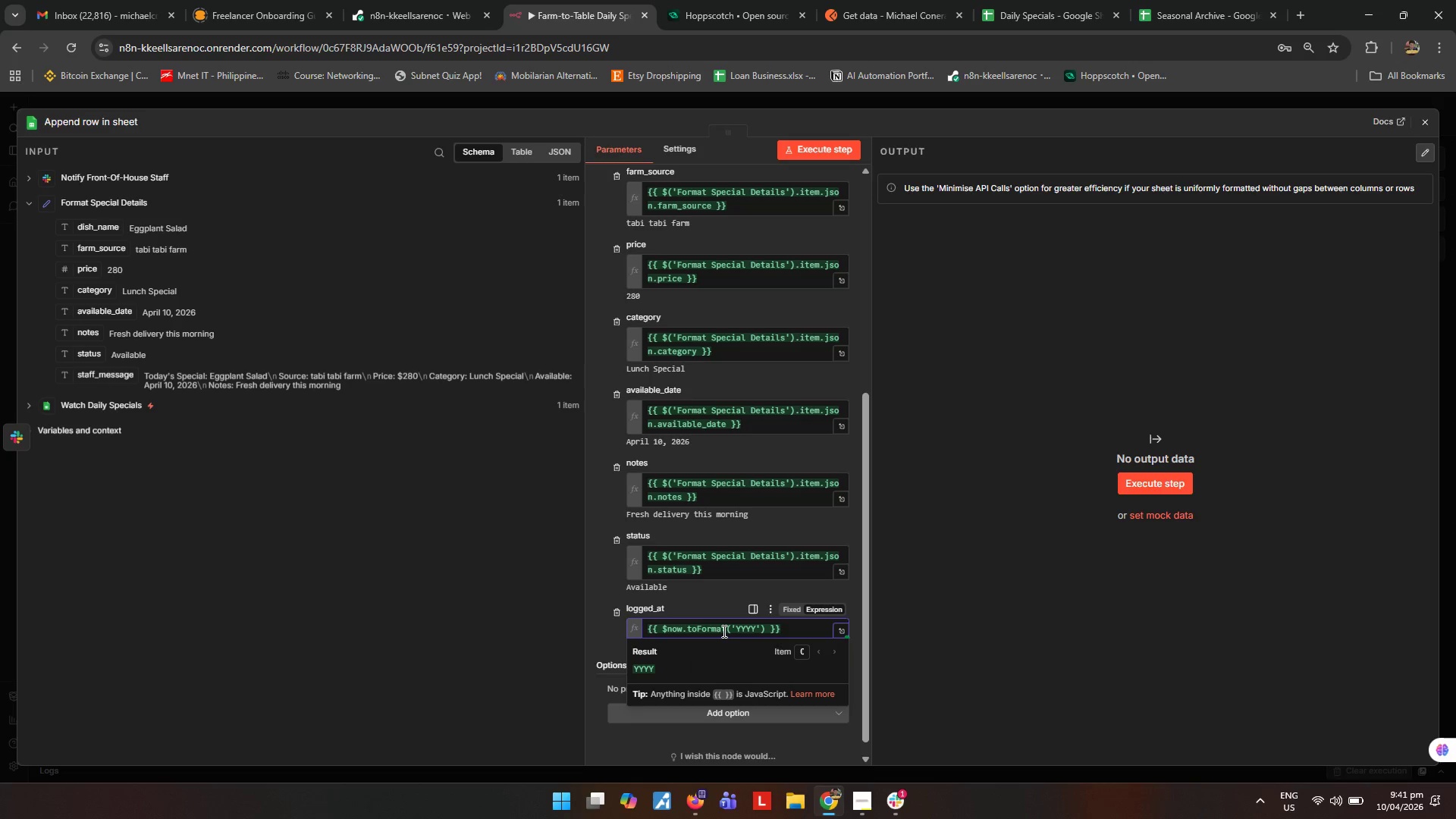 
key(ArrowLeft)
 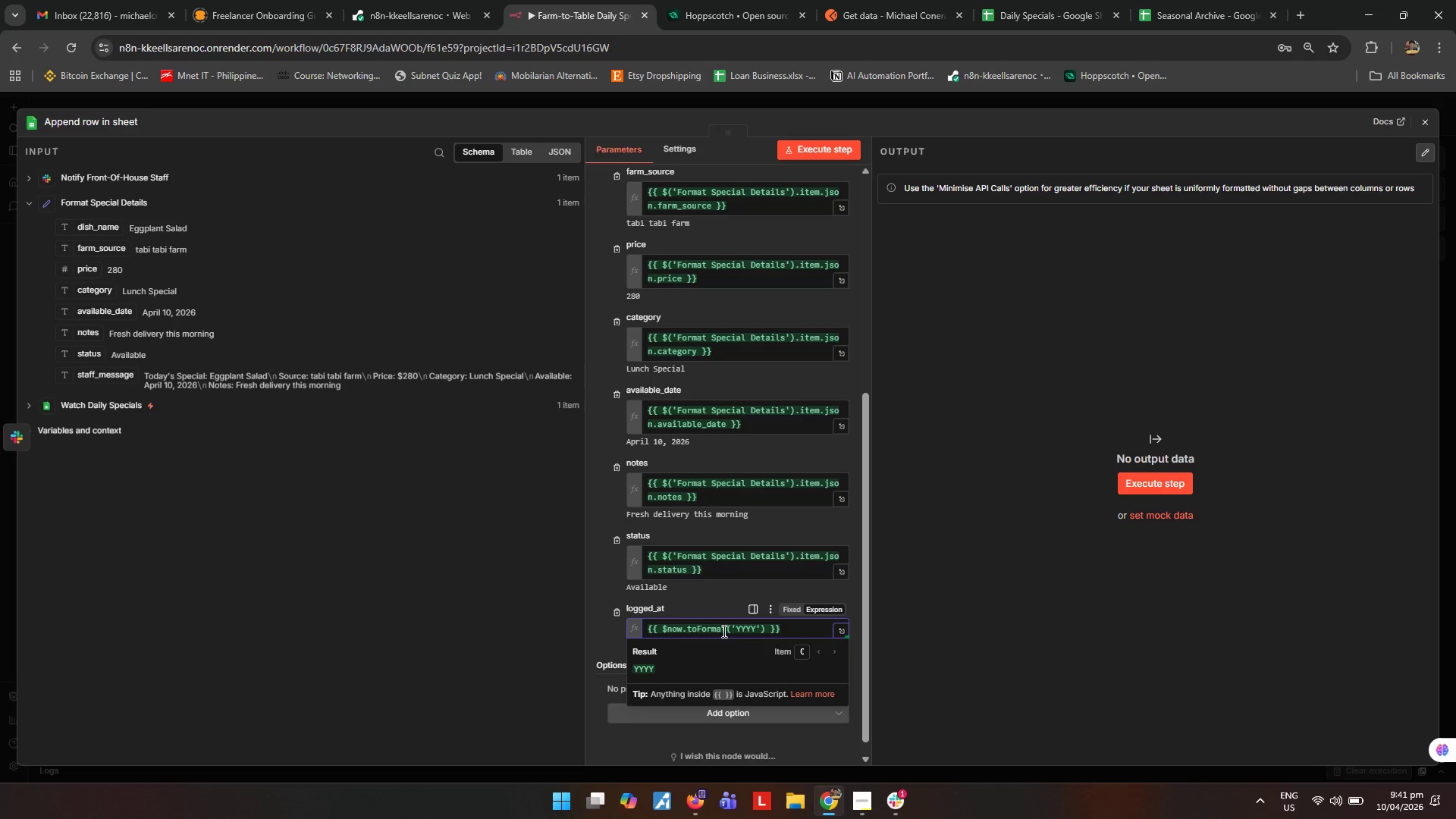 
key(ArrowRight)
 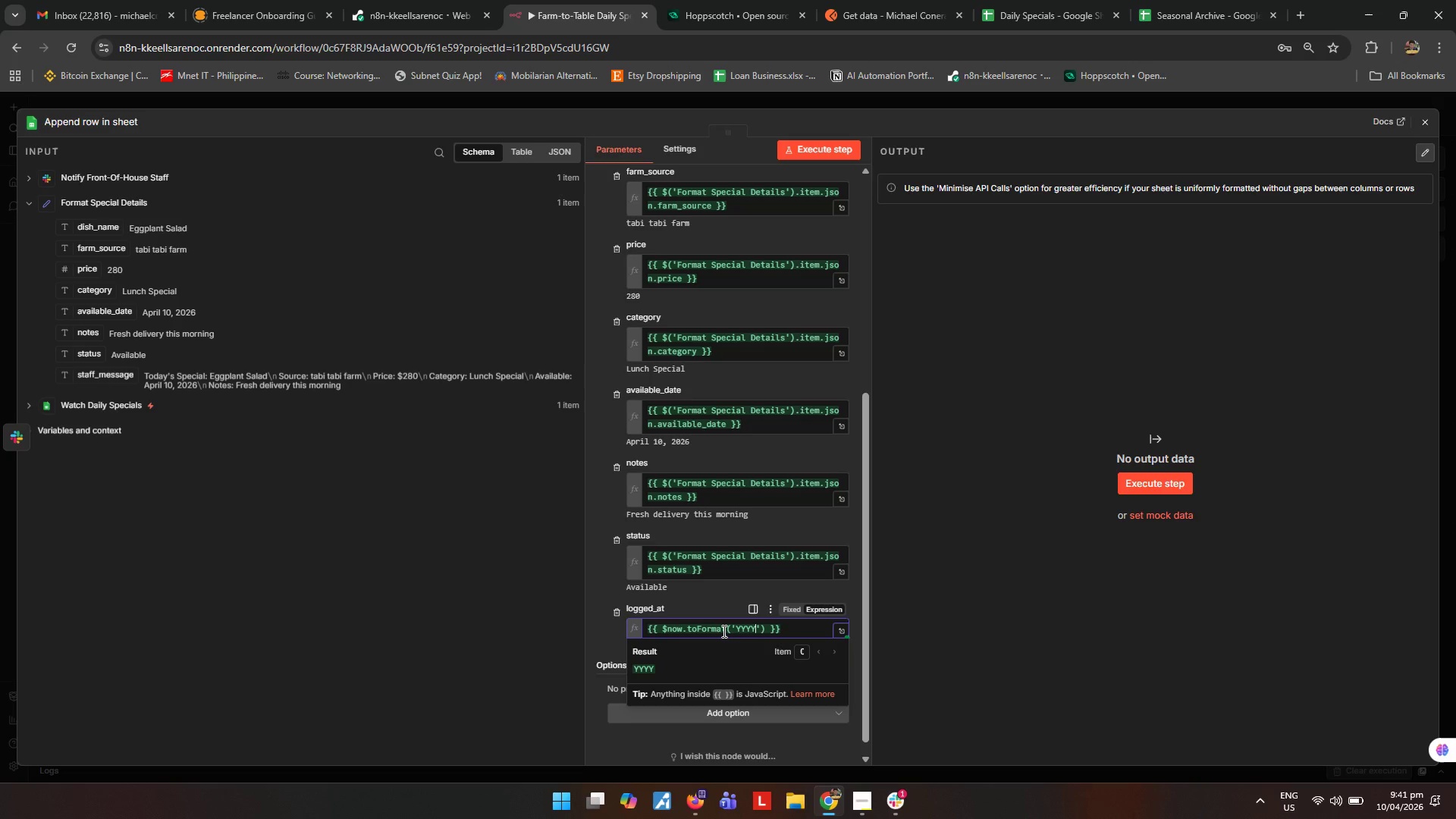 
key(Backspace)
key(Backspace)
key(Backspace)
key(Backspace)
type(YYYY-MM-)
 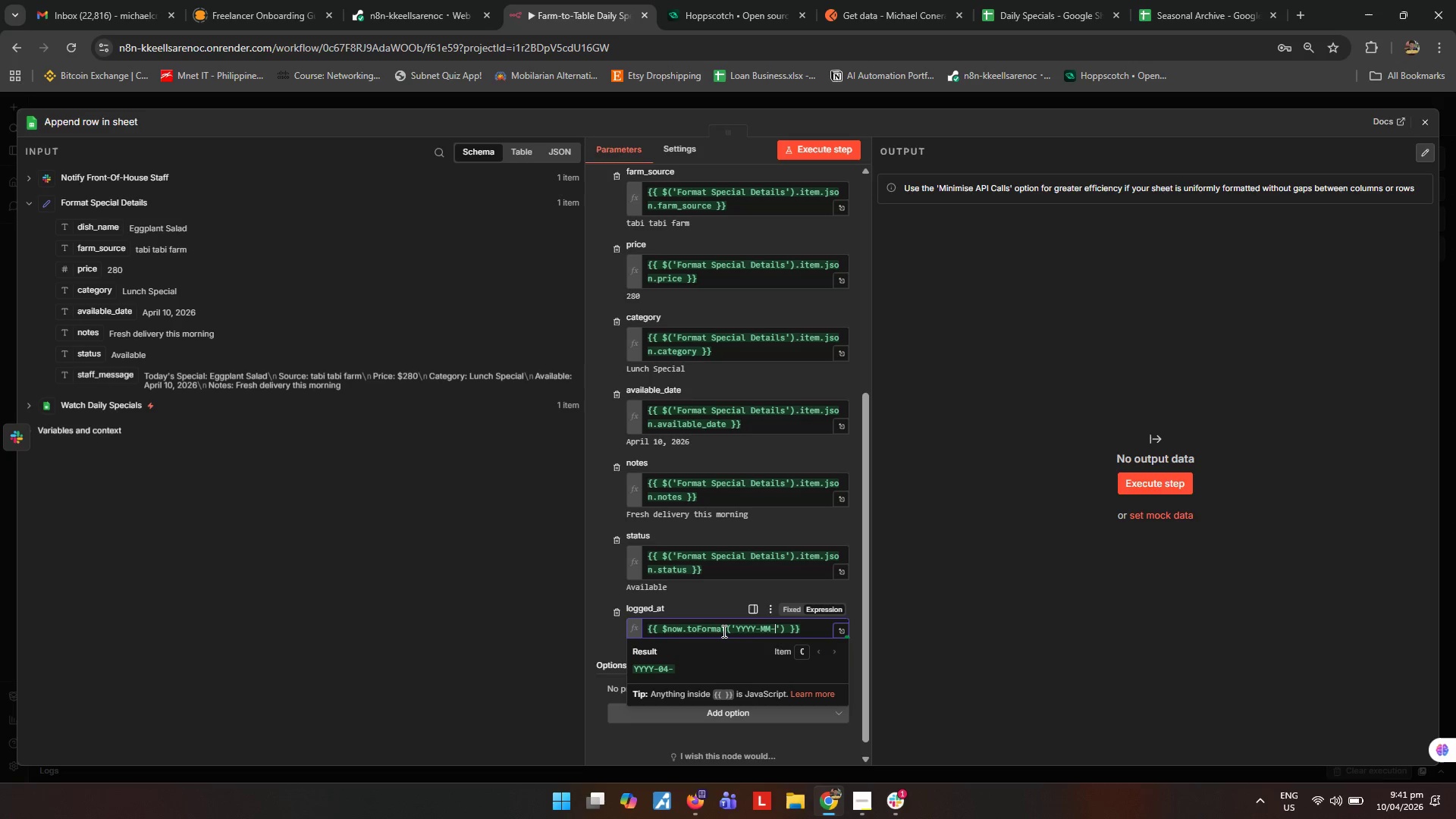 
key(ArrowLeft)
 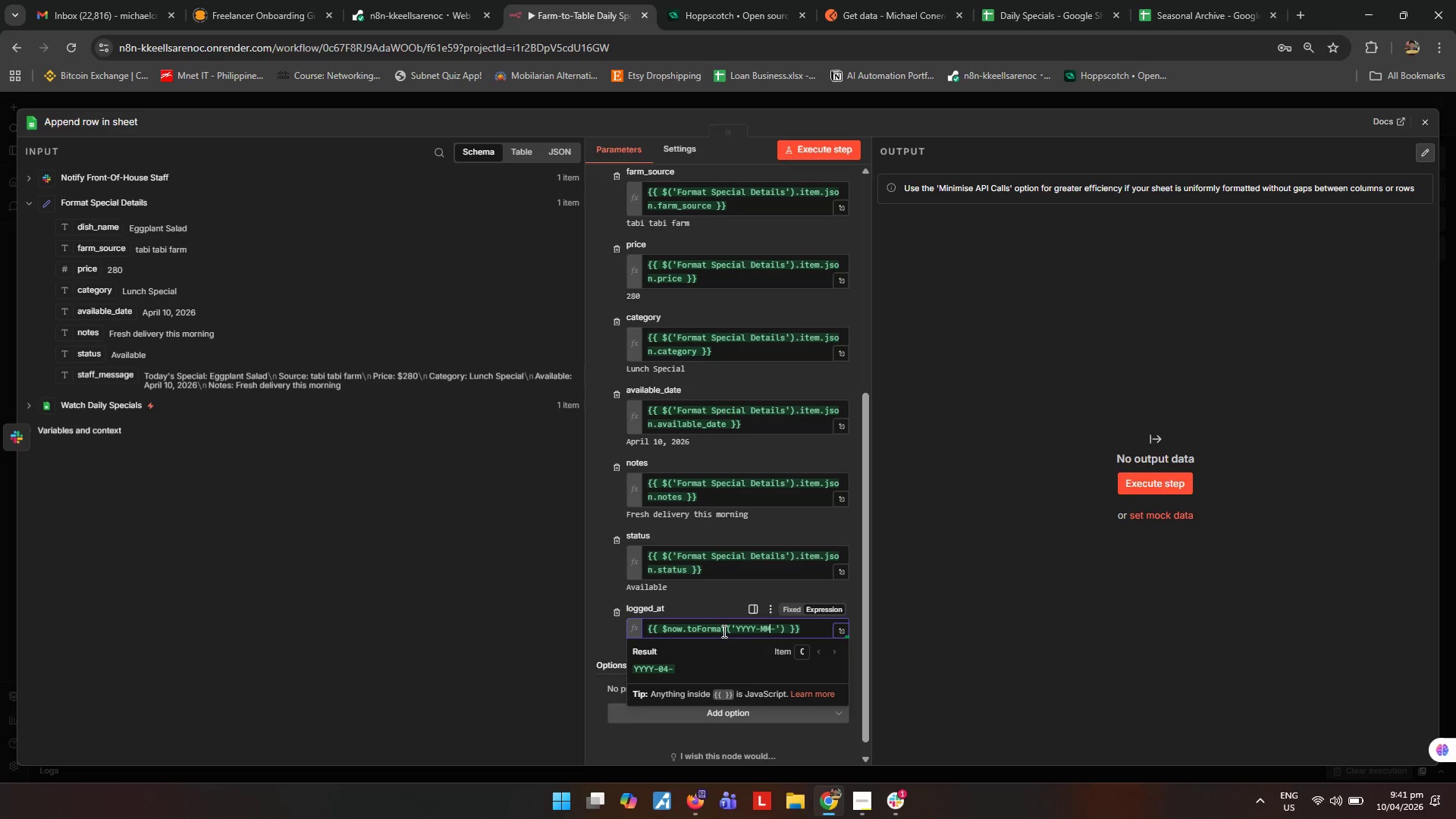 
key(ArrowLeft)
 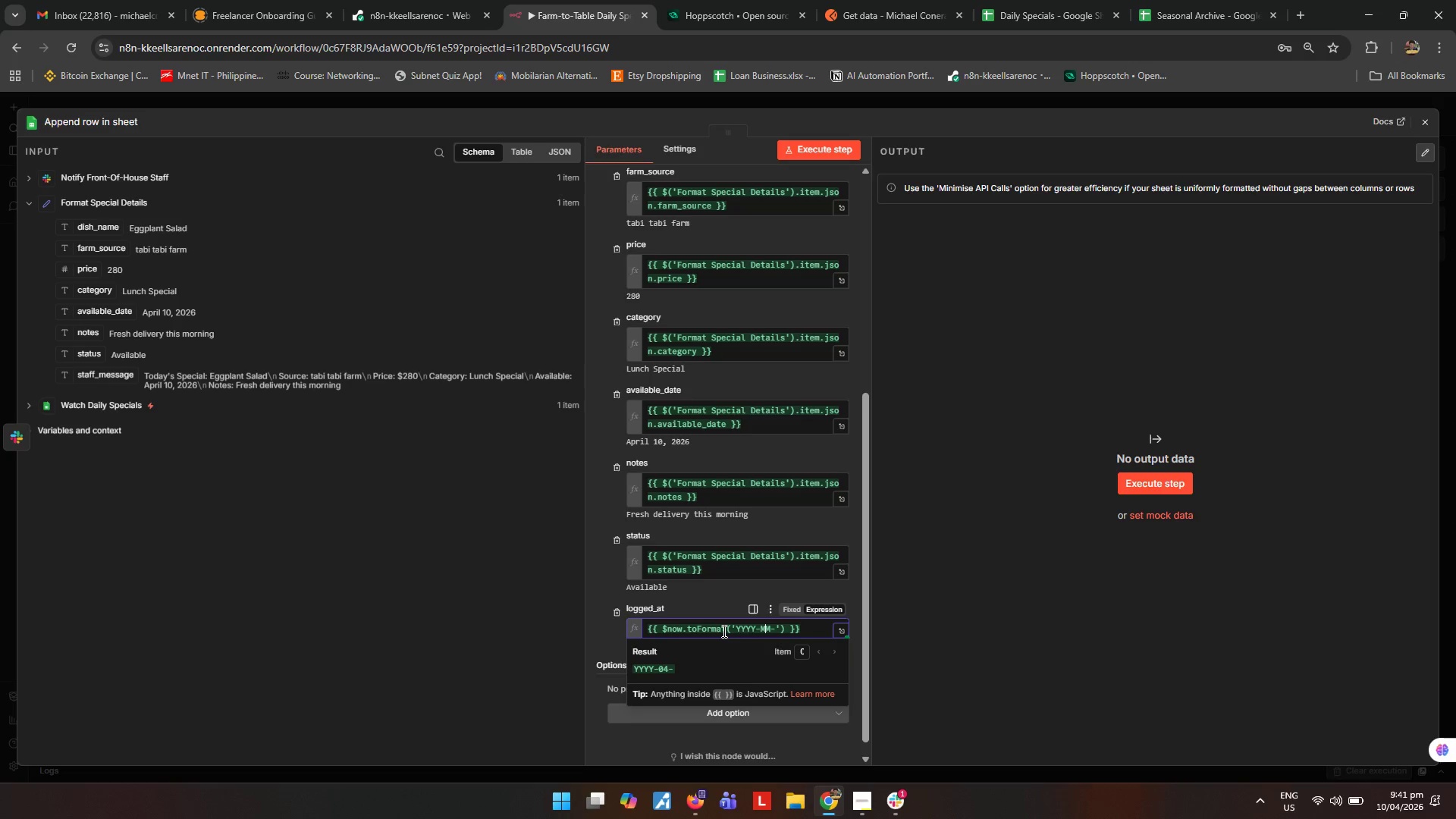 
key(ArrowLeft)
 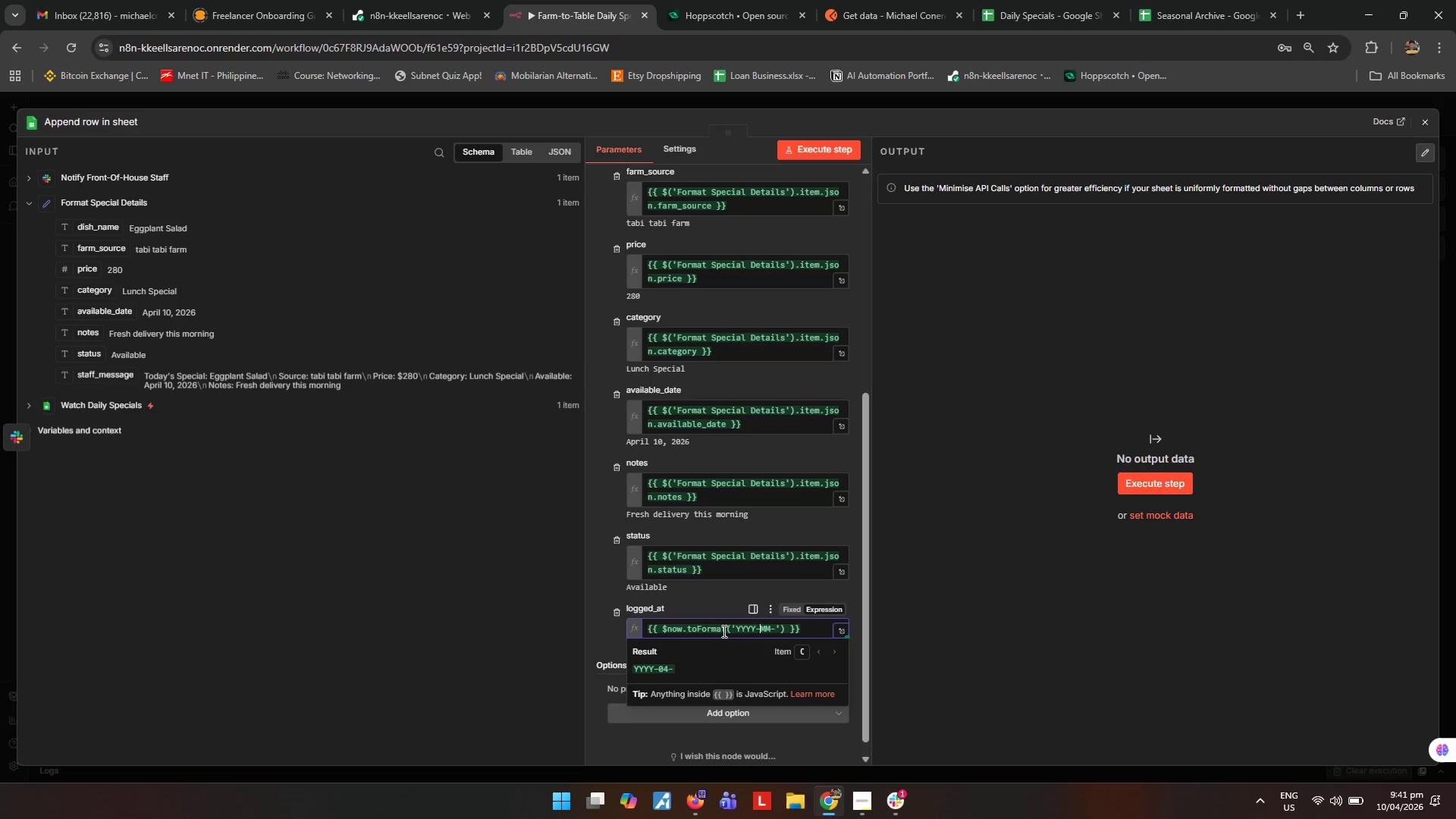 
key(ArrowLeft)
 